 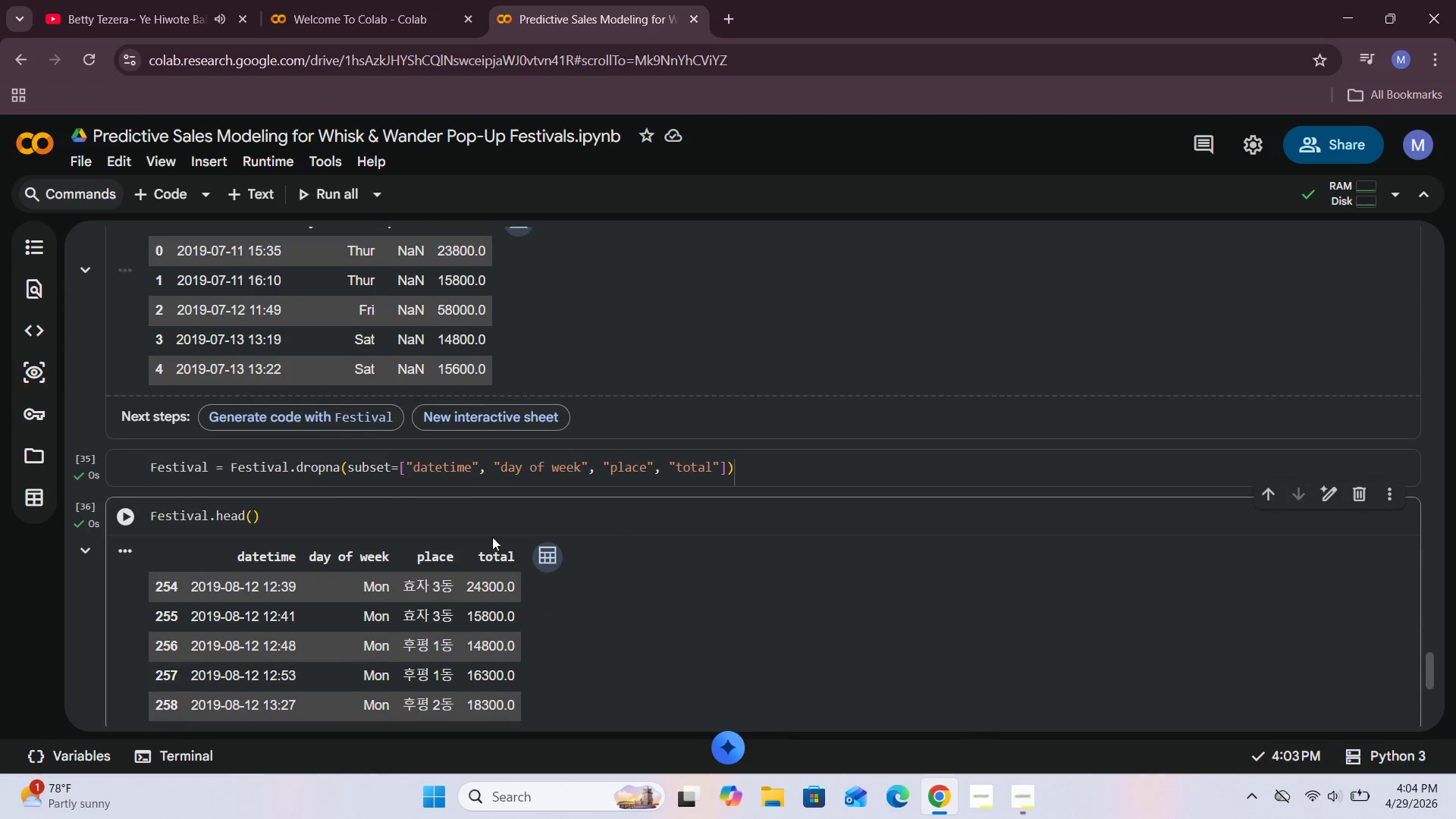 
scroll: coordinate [293, 516], scroll_direction: down, amount: 2.0
 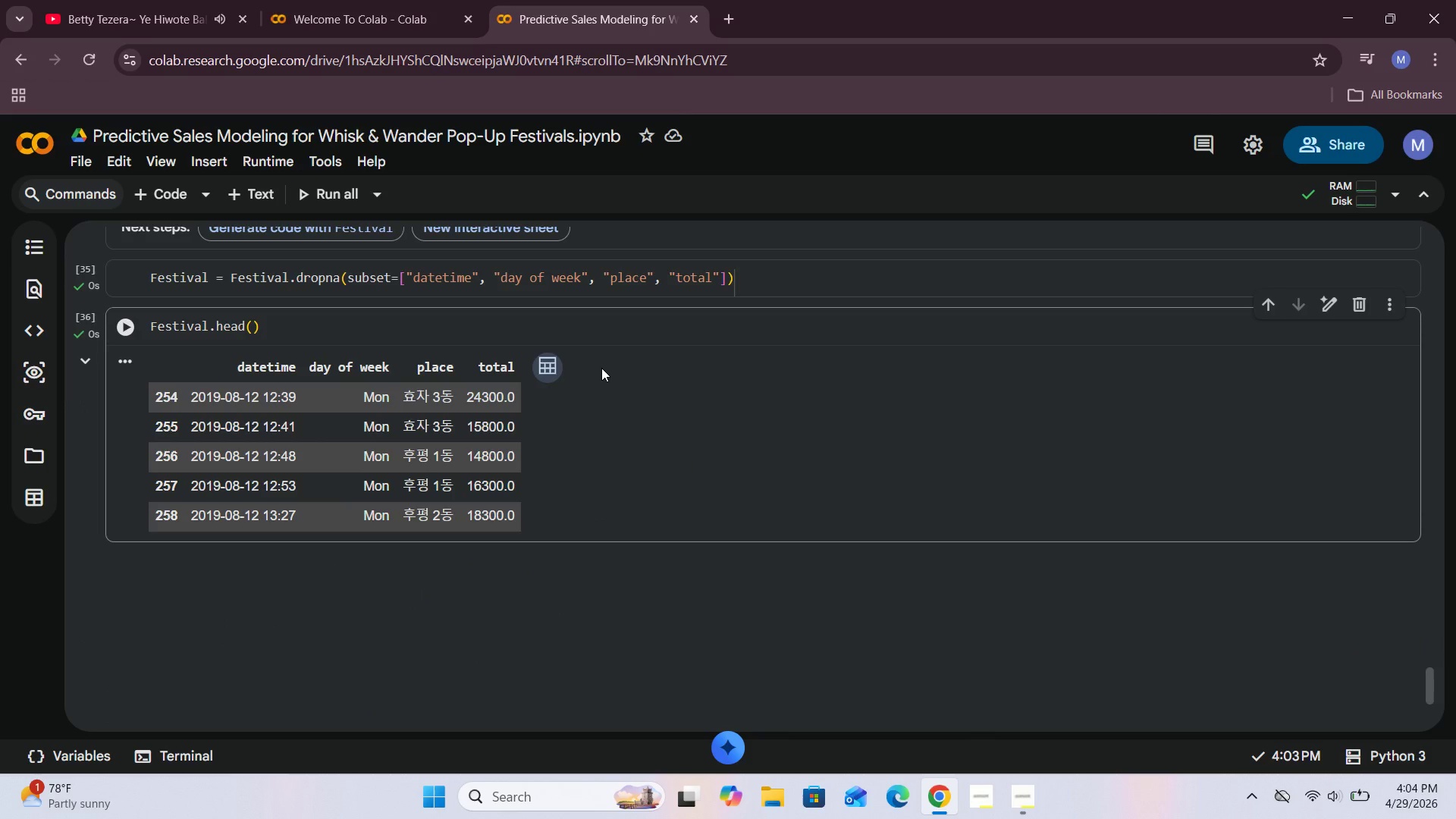 
left_click([601, 368])
 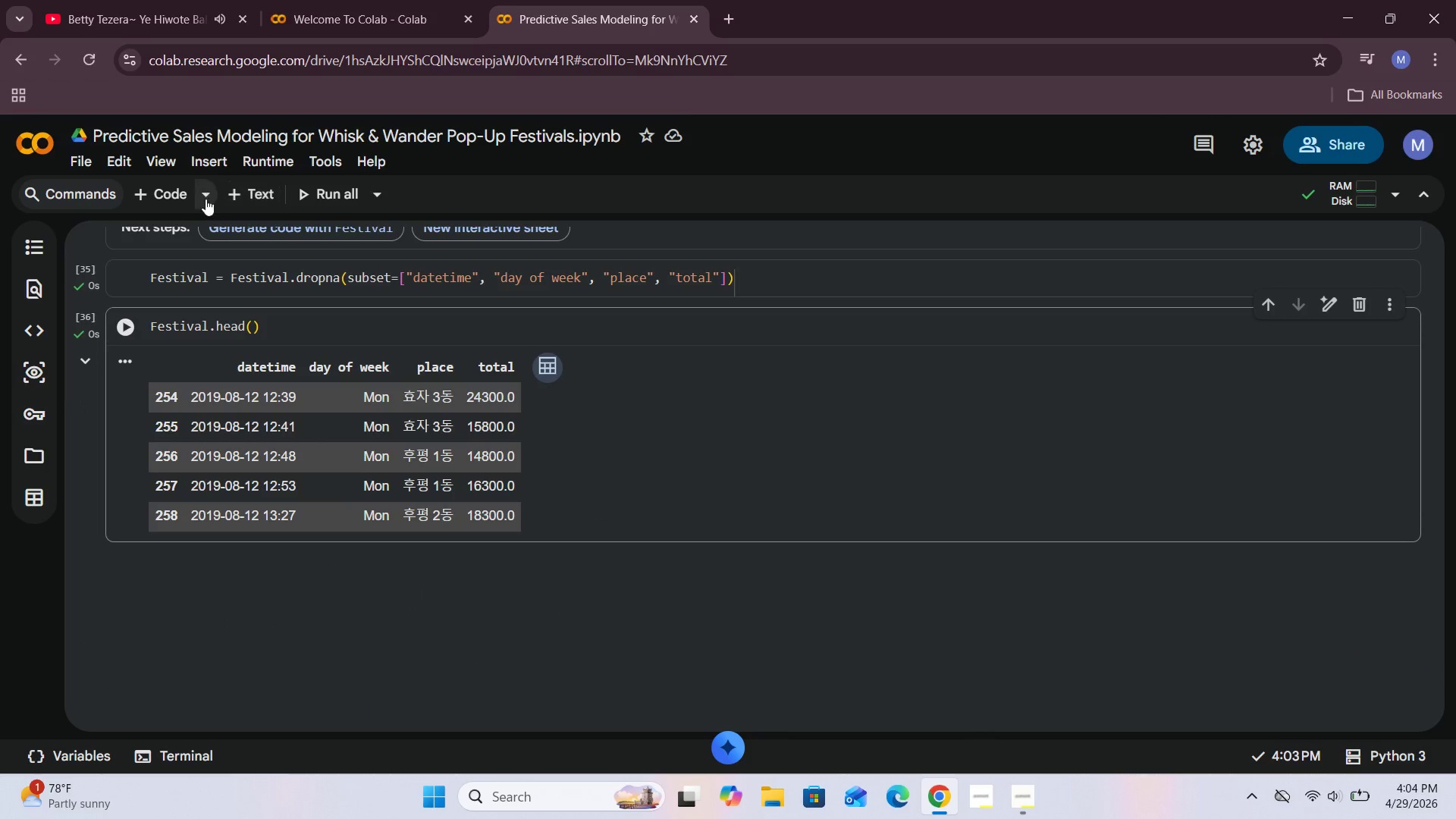 
left_click([237, 193])
 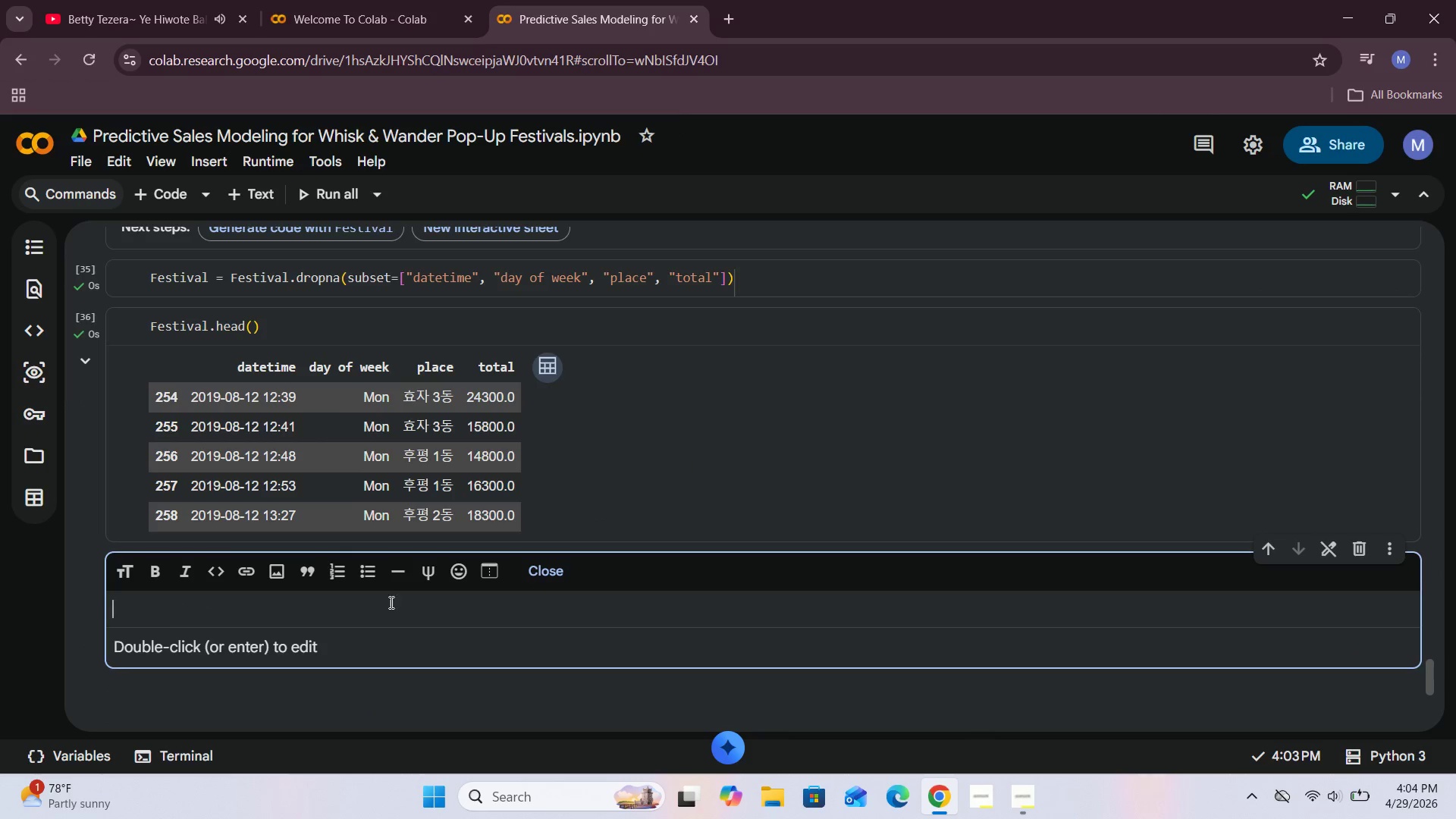 
left_click([523, 570])
 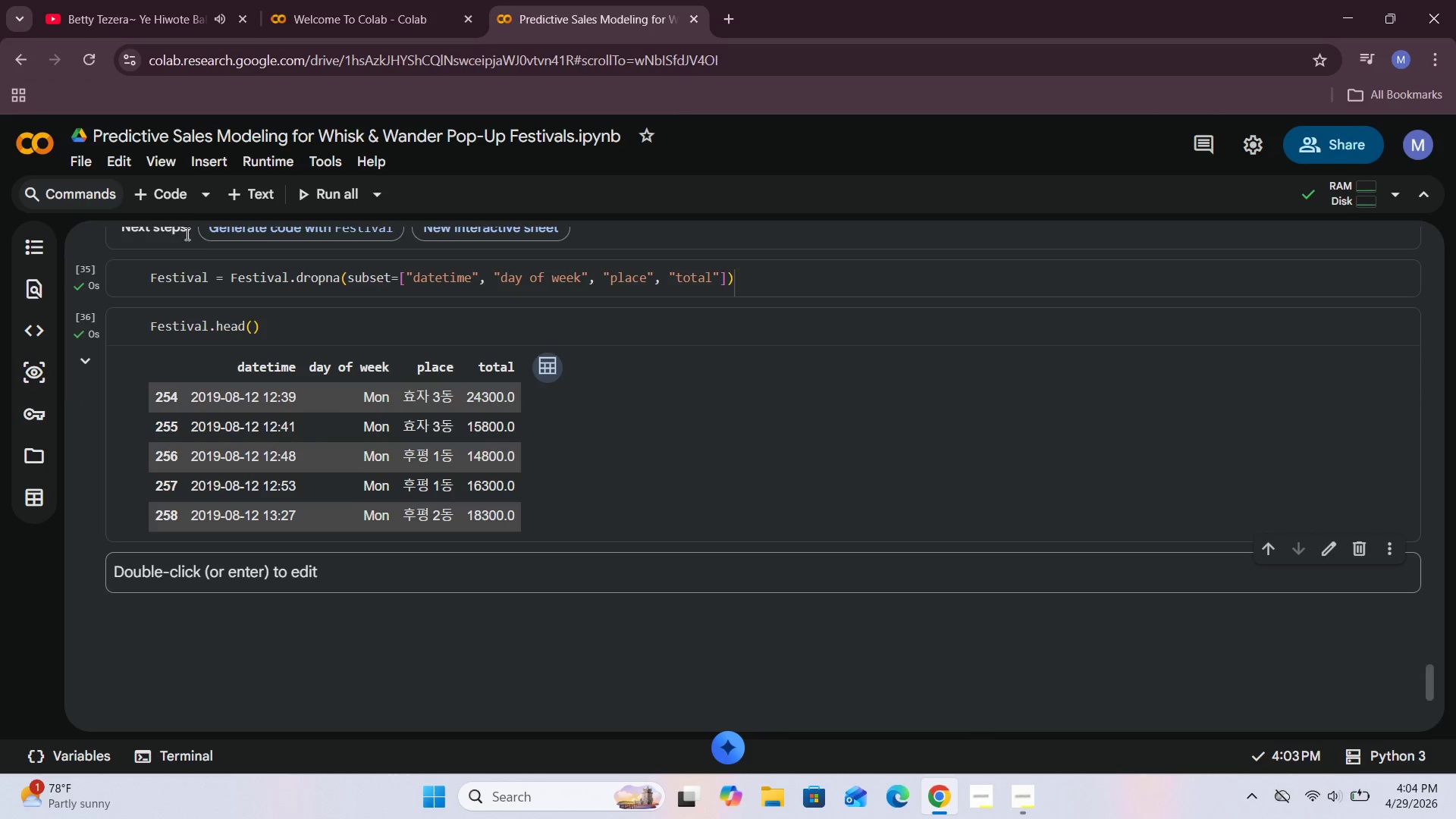 
left_click([169, 193])
 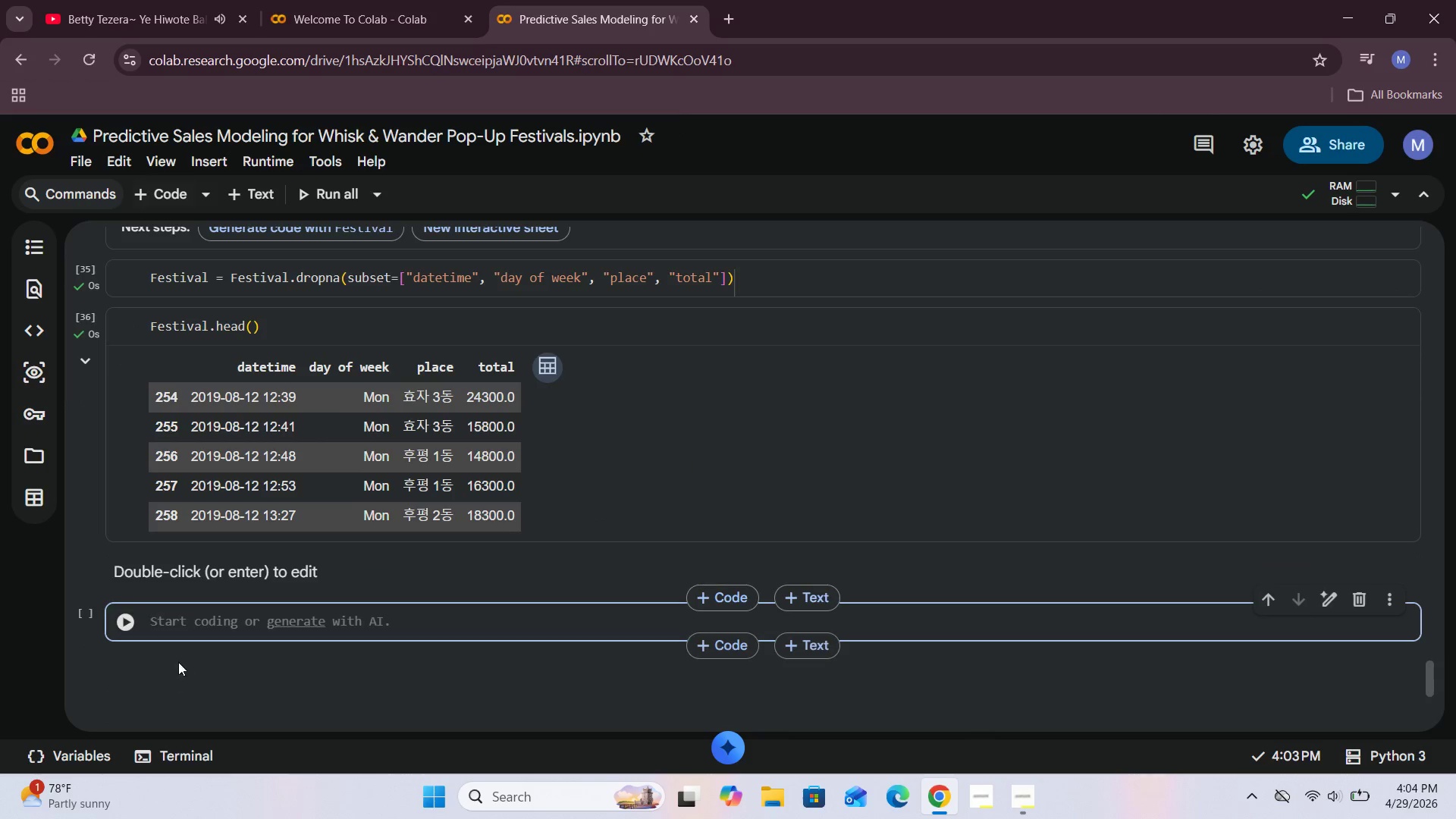 
left_click([188, 623])
 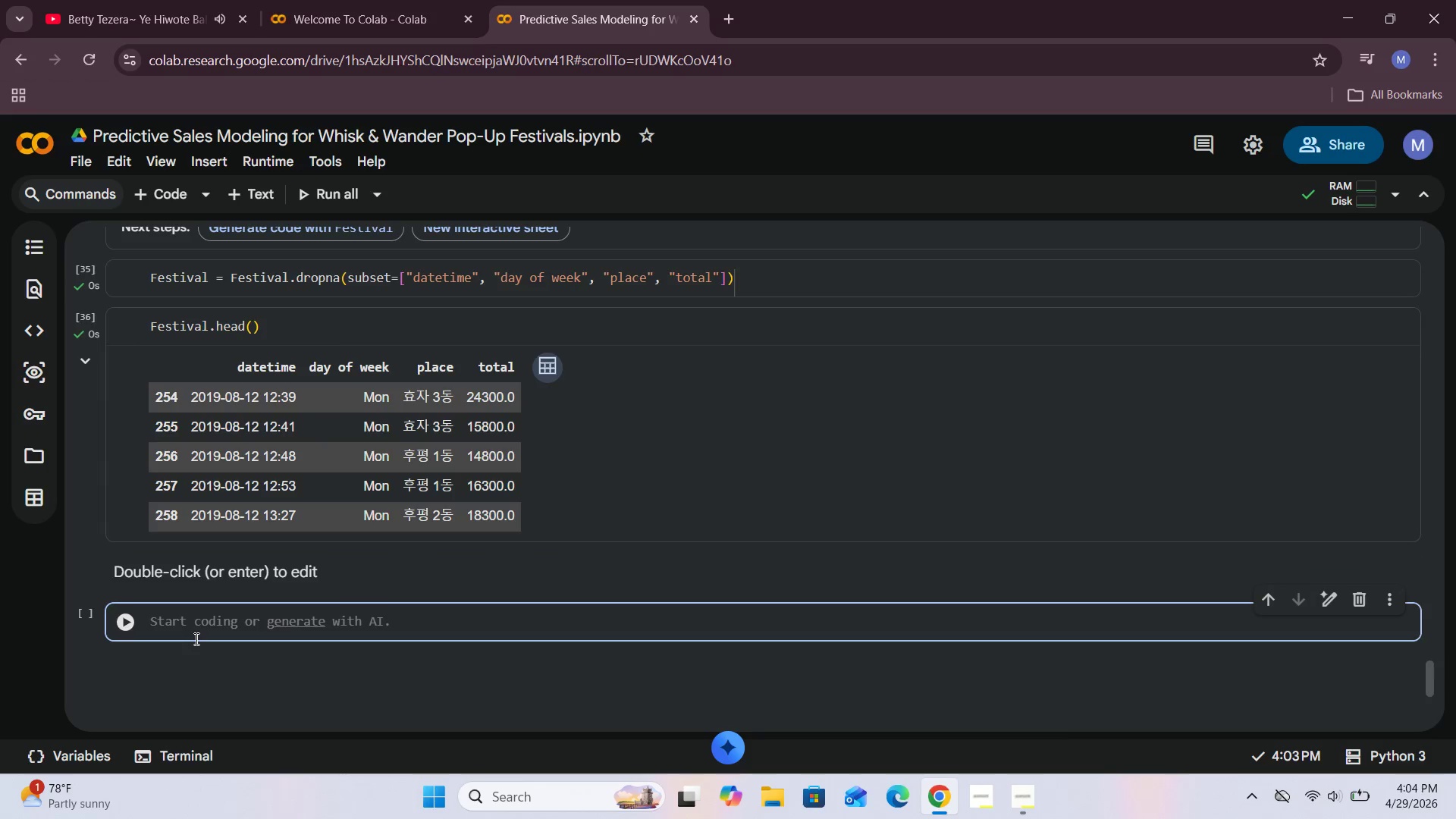 
type(Festival )
key(Backspace)
type(.shaep)
key(Backspace)
key(Backspace)
type(pe)
 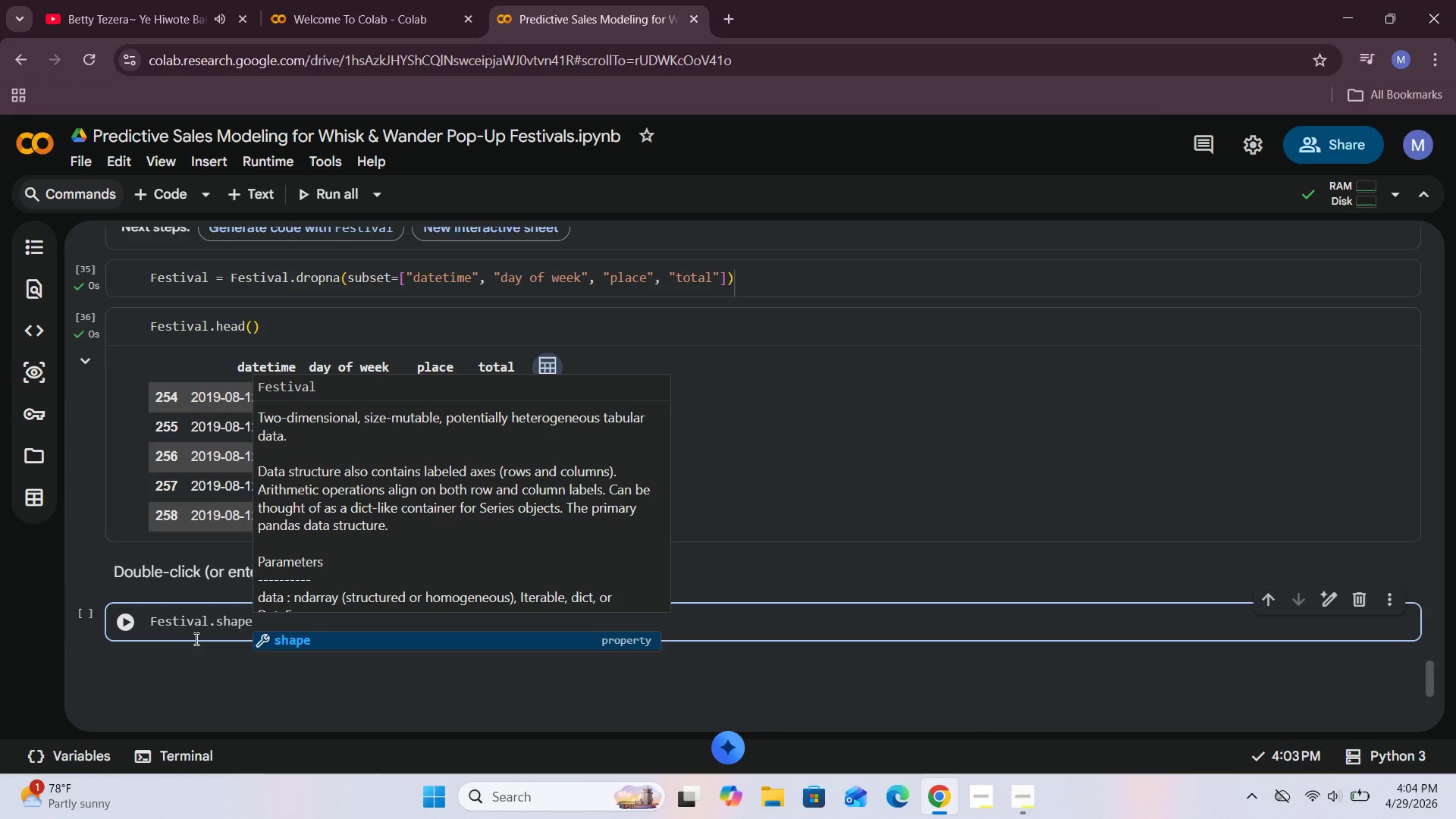 
key(Shift+Enter)
 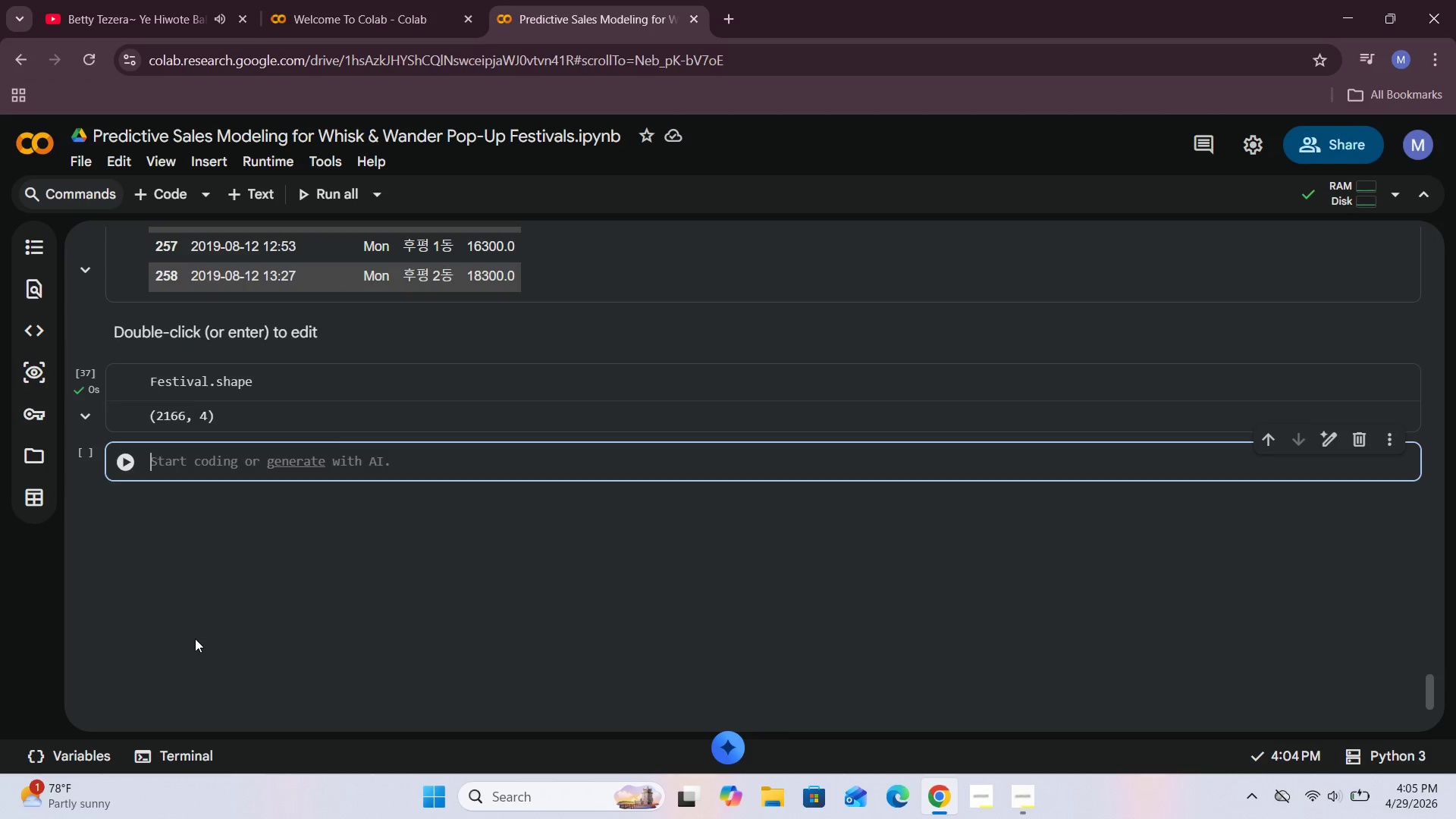 
key(Shift+ShiftRight)
 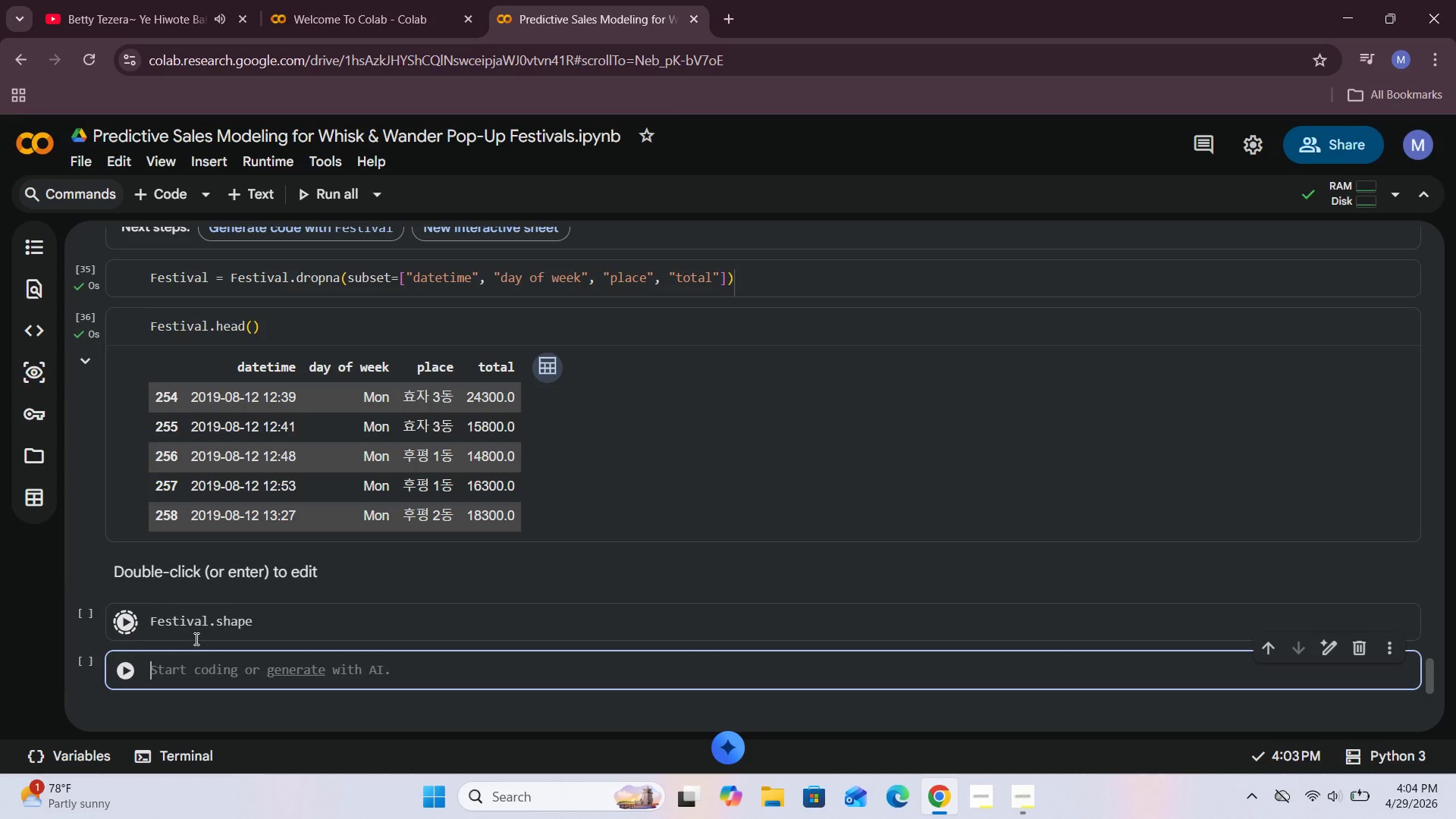 
wait(49.05)
 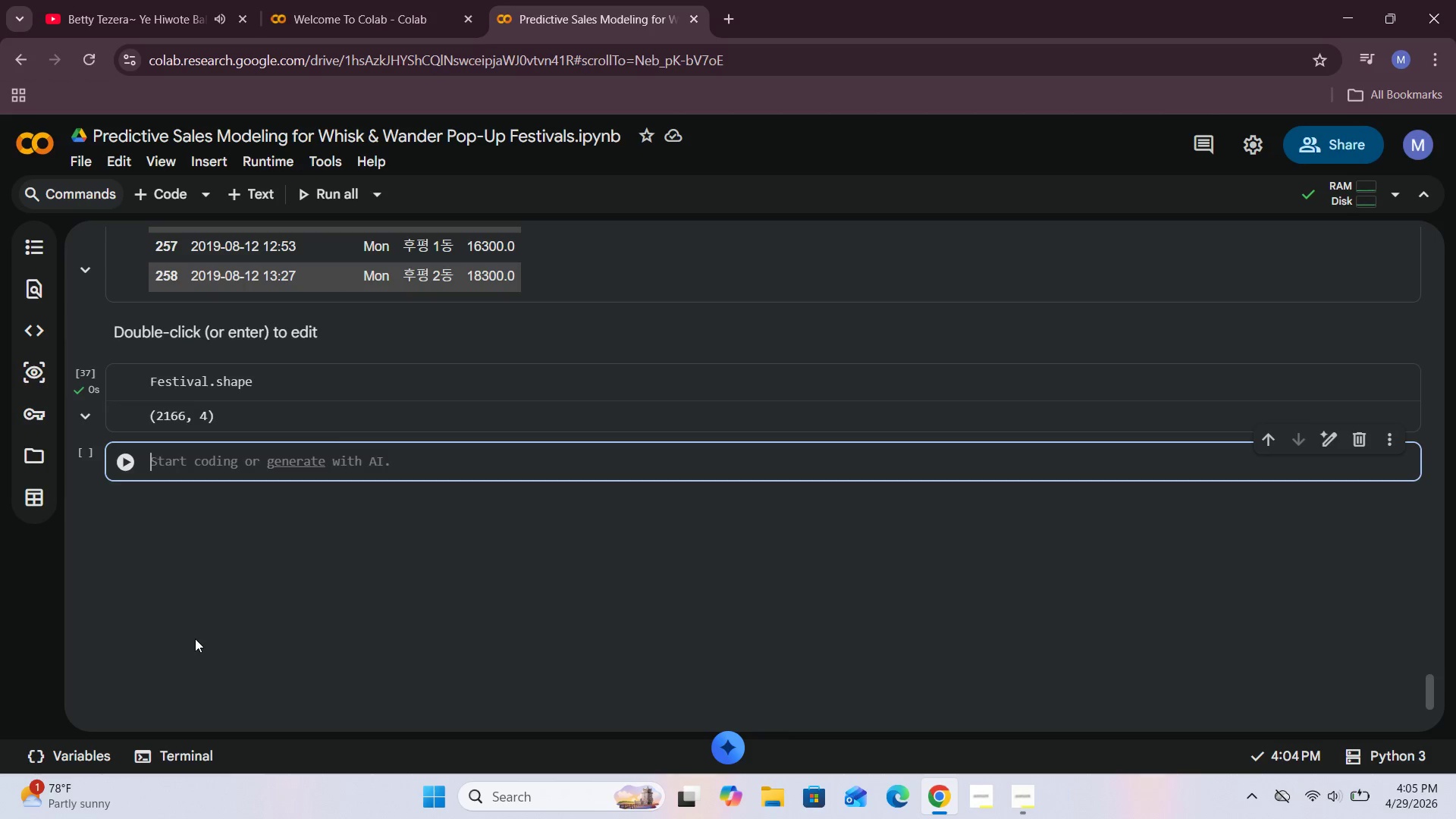 
mouse_move([413, 408])
 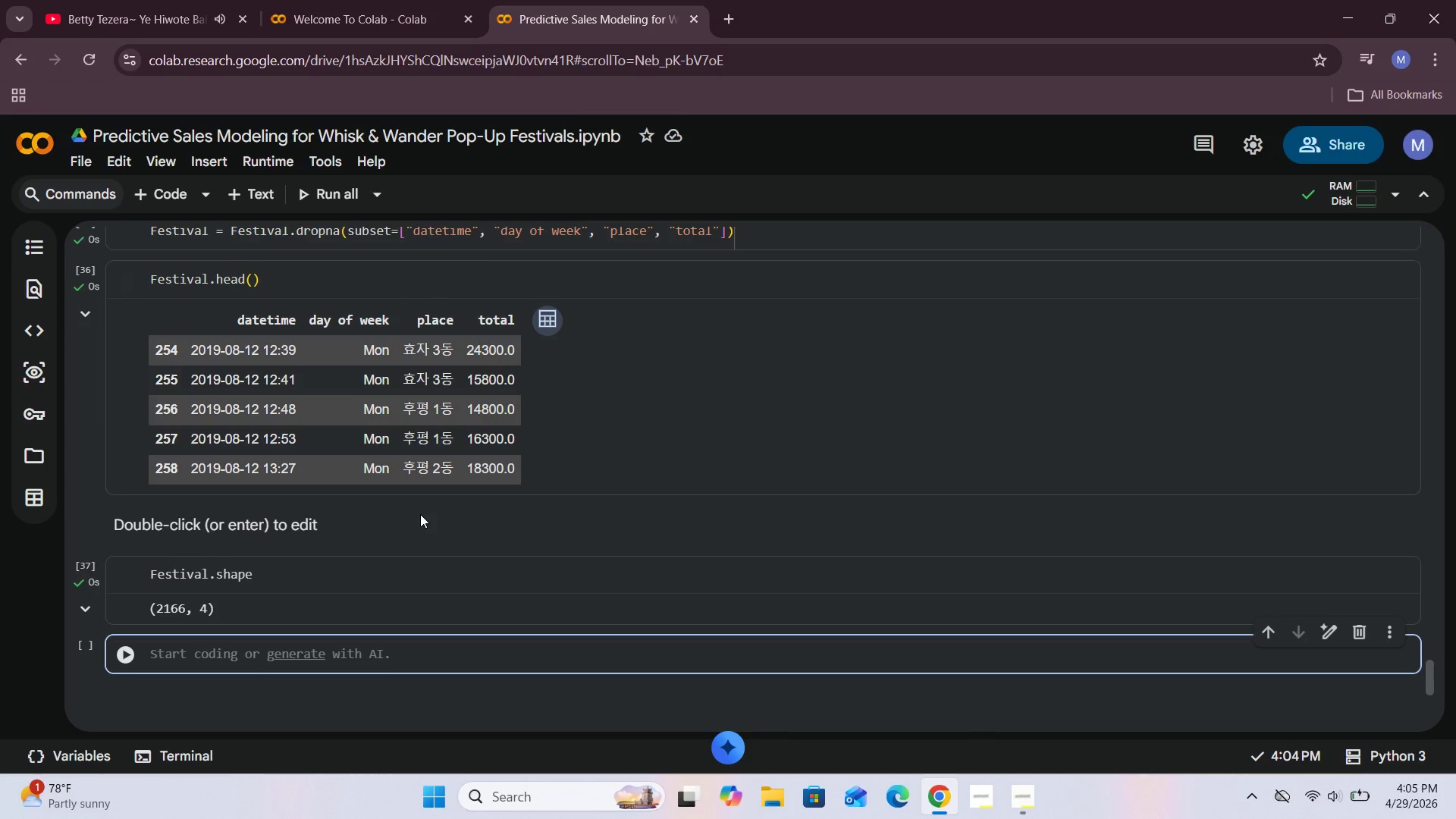 
left_click([420, 514])
 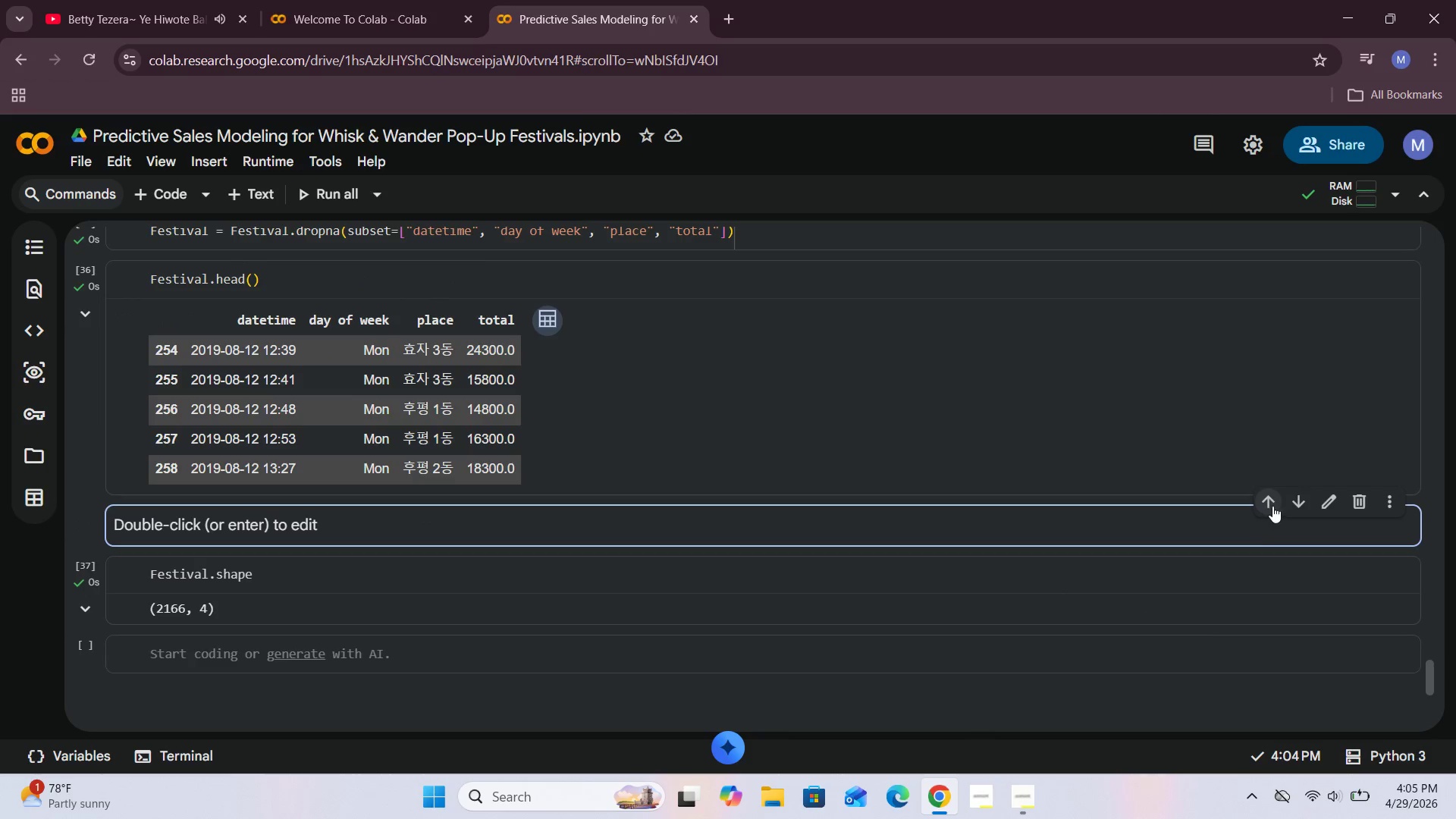 
left_click([1274, 504])
 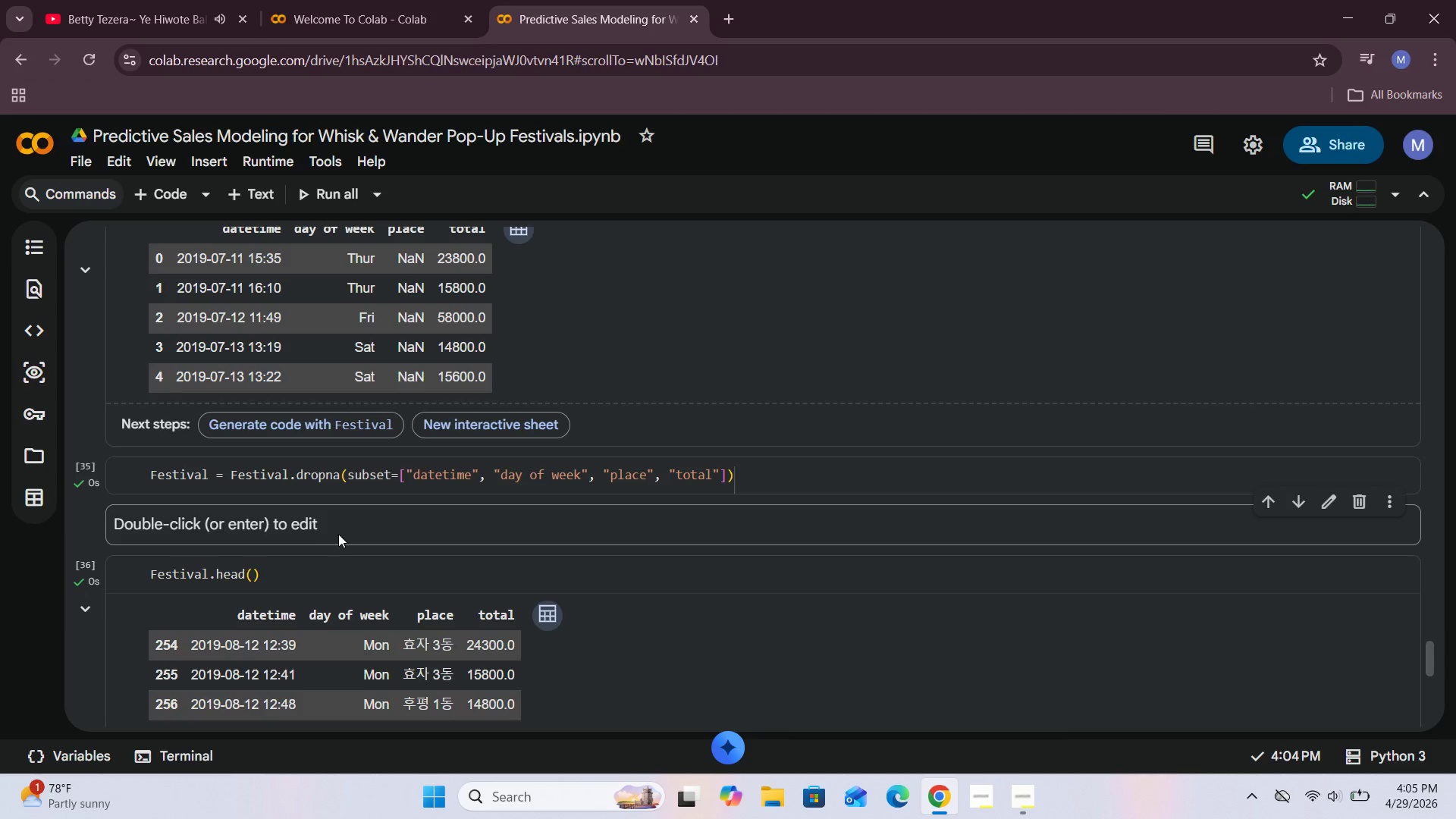 
double_click([340, 531])
 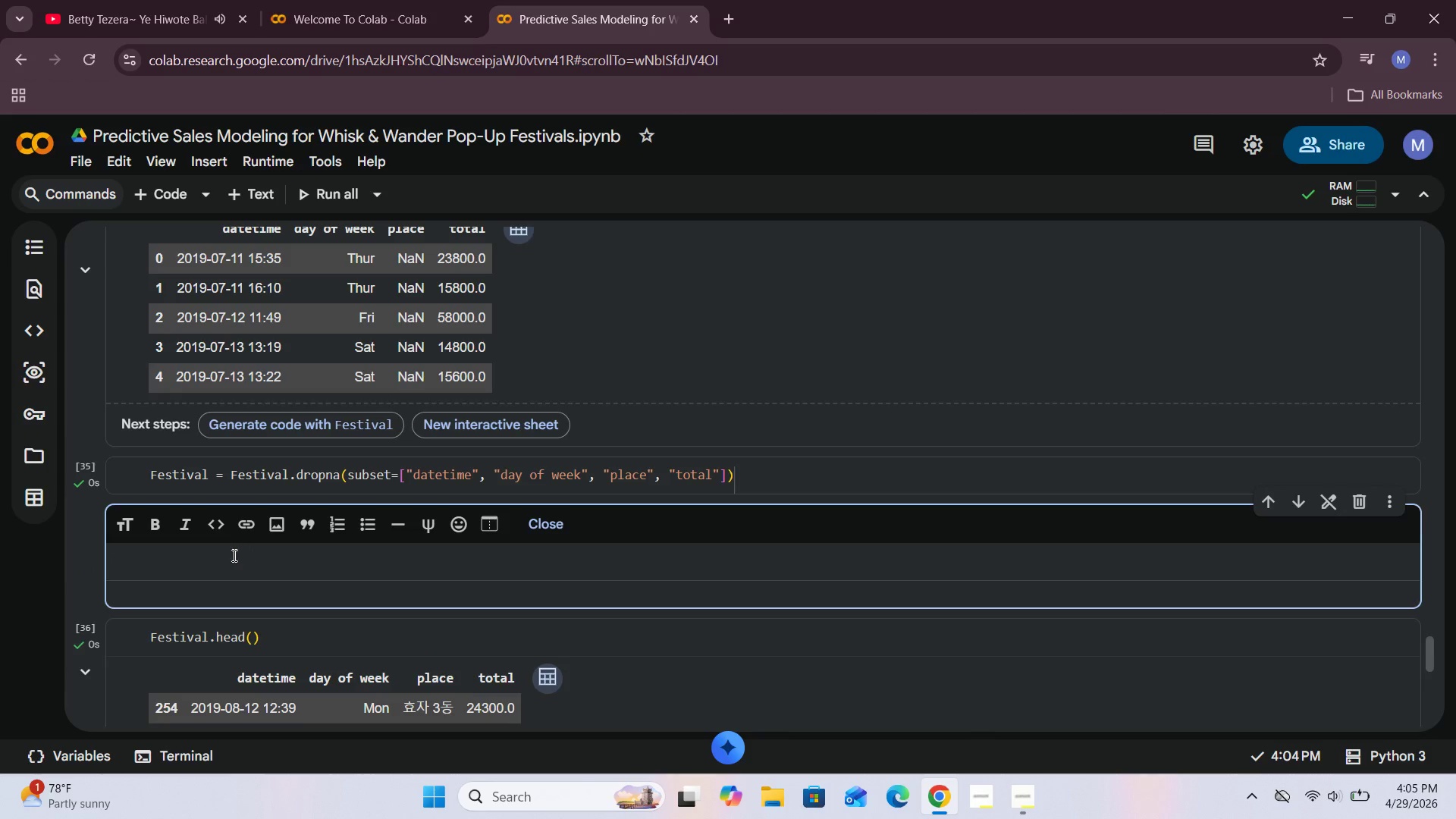 
left_click([233, 555])
 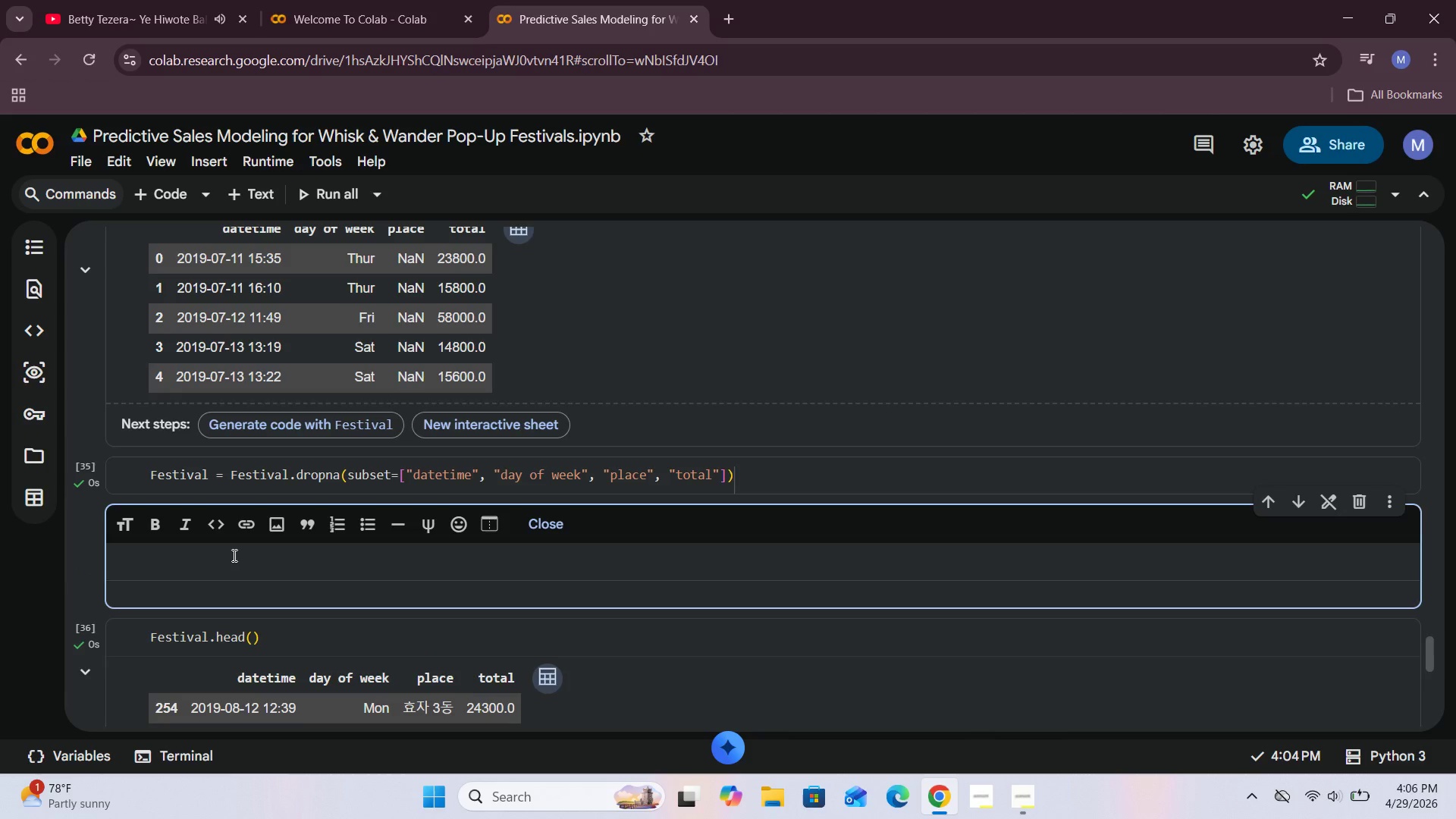 
wait(12.78)
 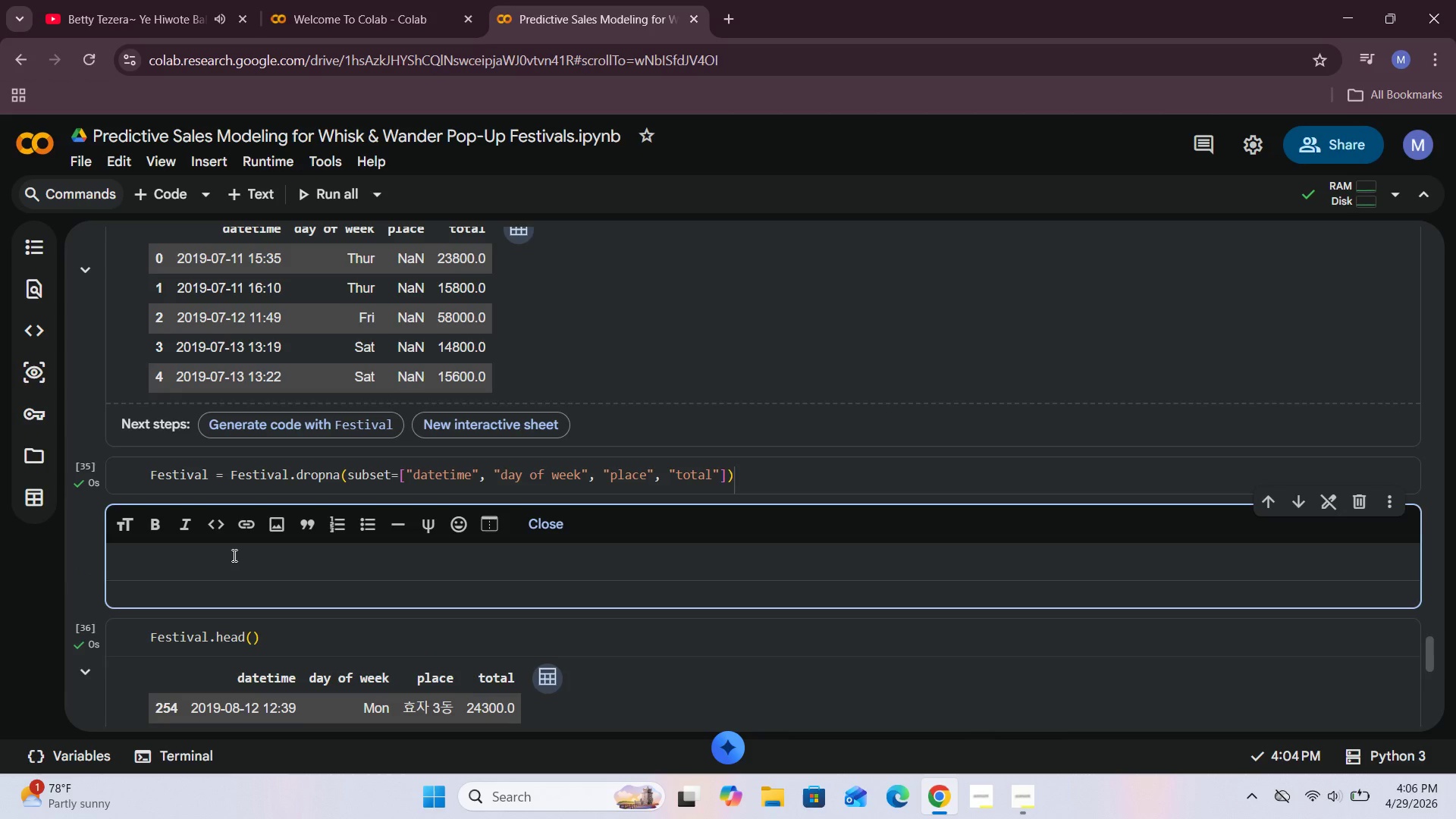 
key(Tab)
type(Here we are goig to remove the m)
key(Backspace)
key(Backspace)
key(Backspace)
key(Backspace)
key(Backspace)
key(Backspace)
key(Backspace)
type(e records f )
key(Backspace)
key(Backspace)
key(Backspace)
key(Backspace)
type( ei)
key(Backspace)
key(Backspace)
type(with null value for the main fieds a)
key(Backspace)
type(thar)
key(Backspace)
key(Backspace)
key(Backspace)
key(Backspace)
type(, because these rows would not be relaibe for the regressio )
key(Backspace)
type(nmodek)
key(Backspace)
type(l .)
 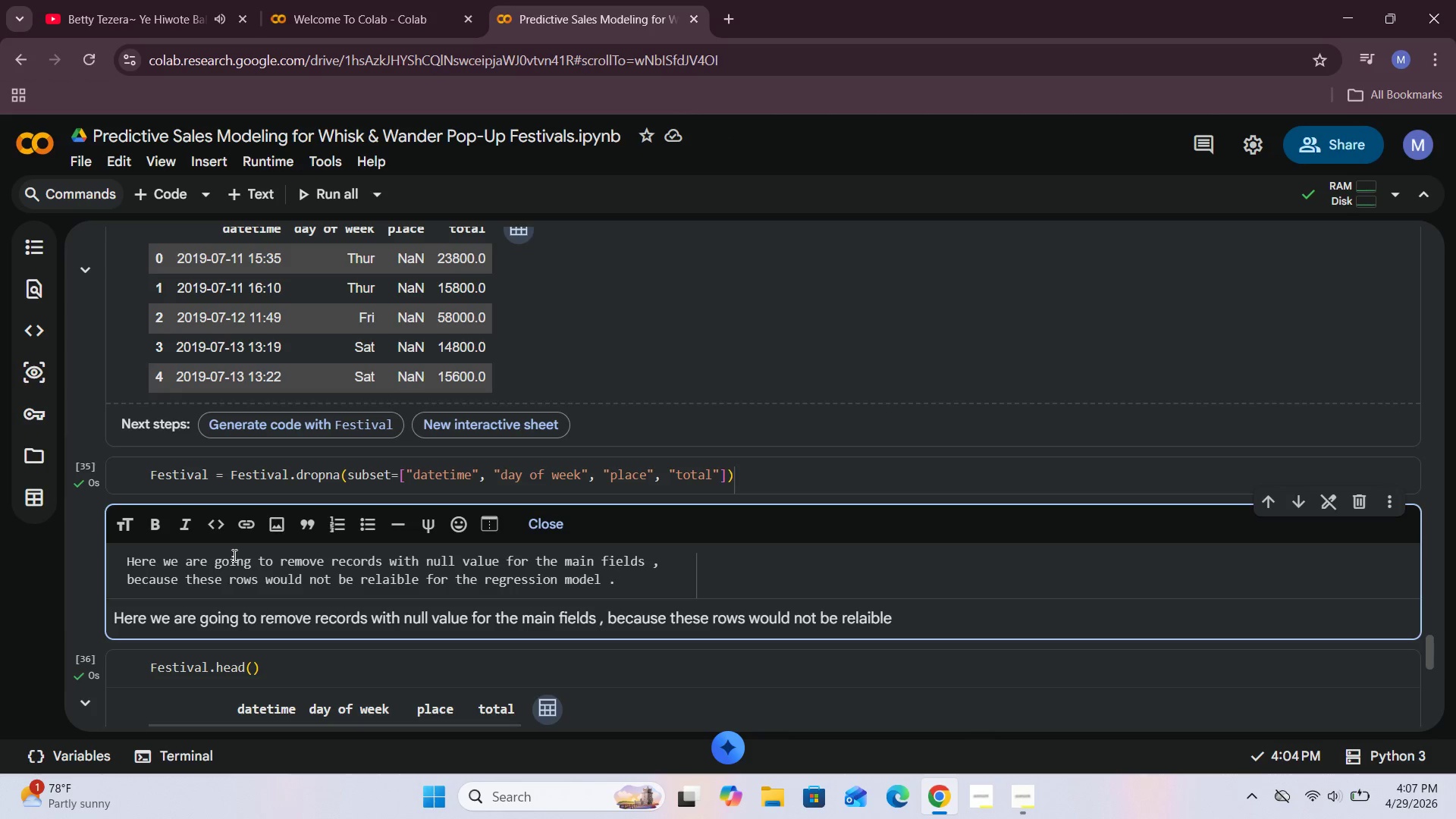 
wait(6.72)
 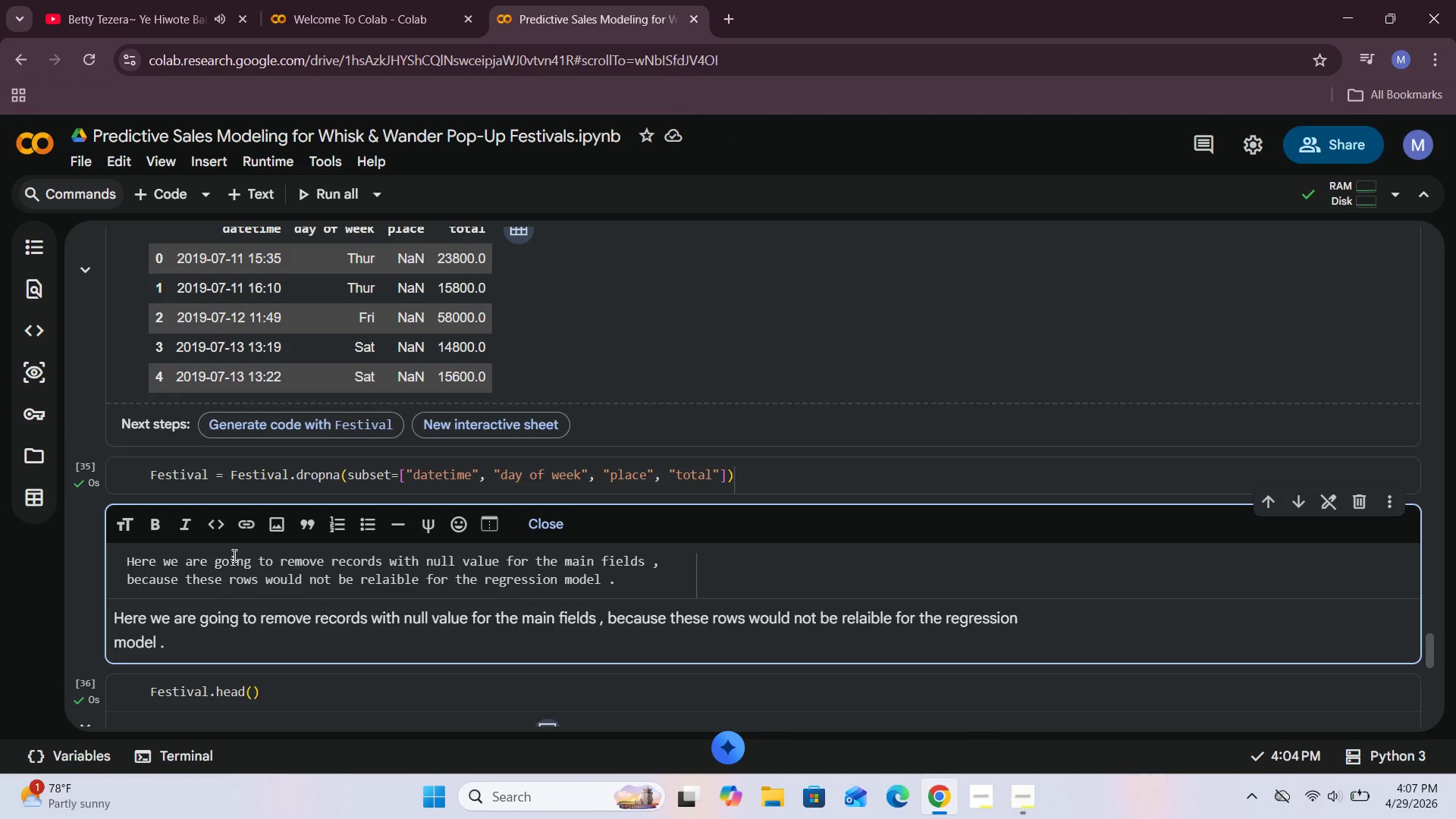 
left_click([535, 533])
 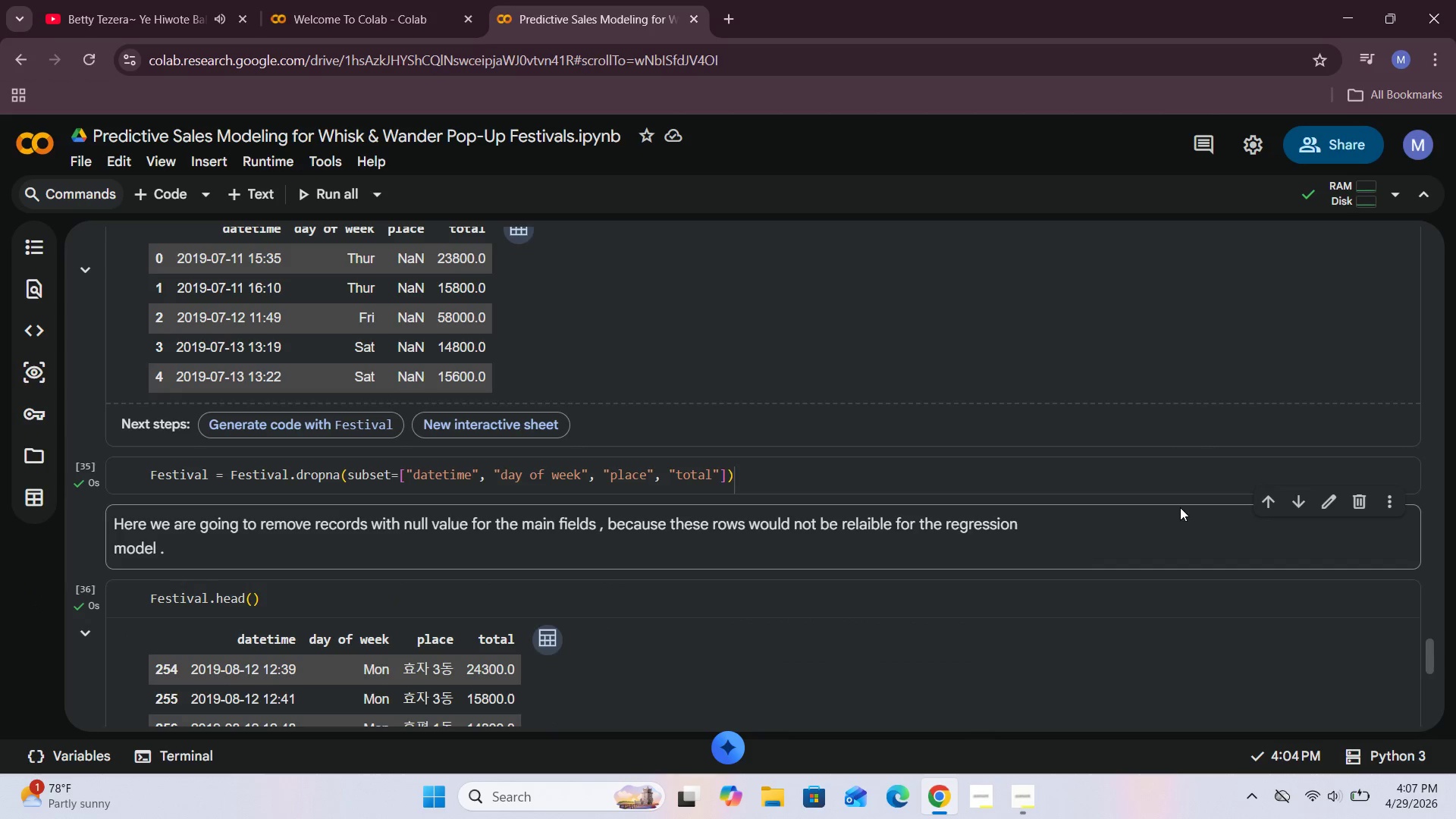 
left_click([1260, 500])
 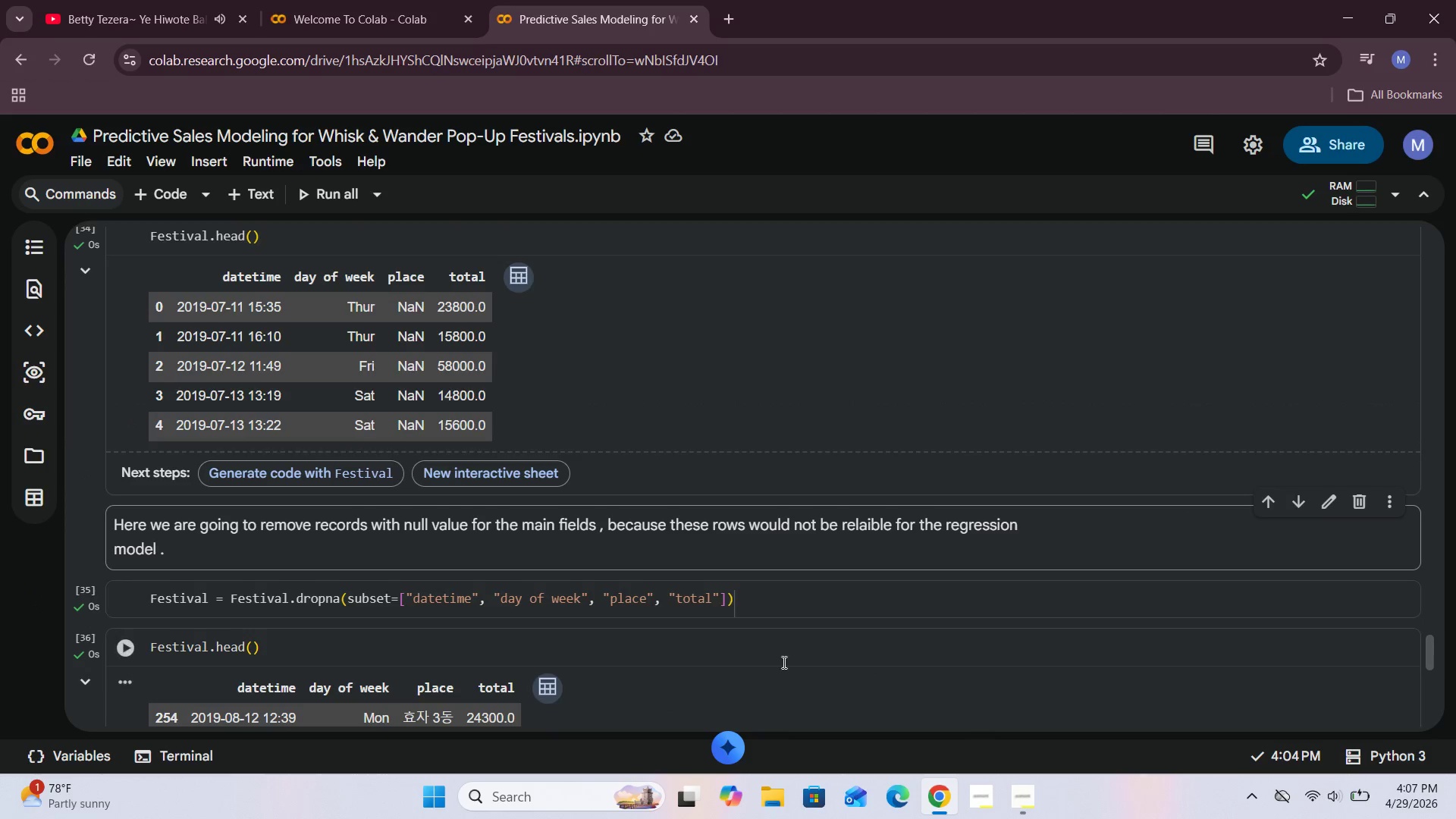 
scroll: coordinate [708, 589], scroll_direction: down, amount: 2.0
 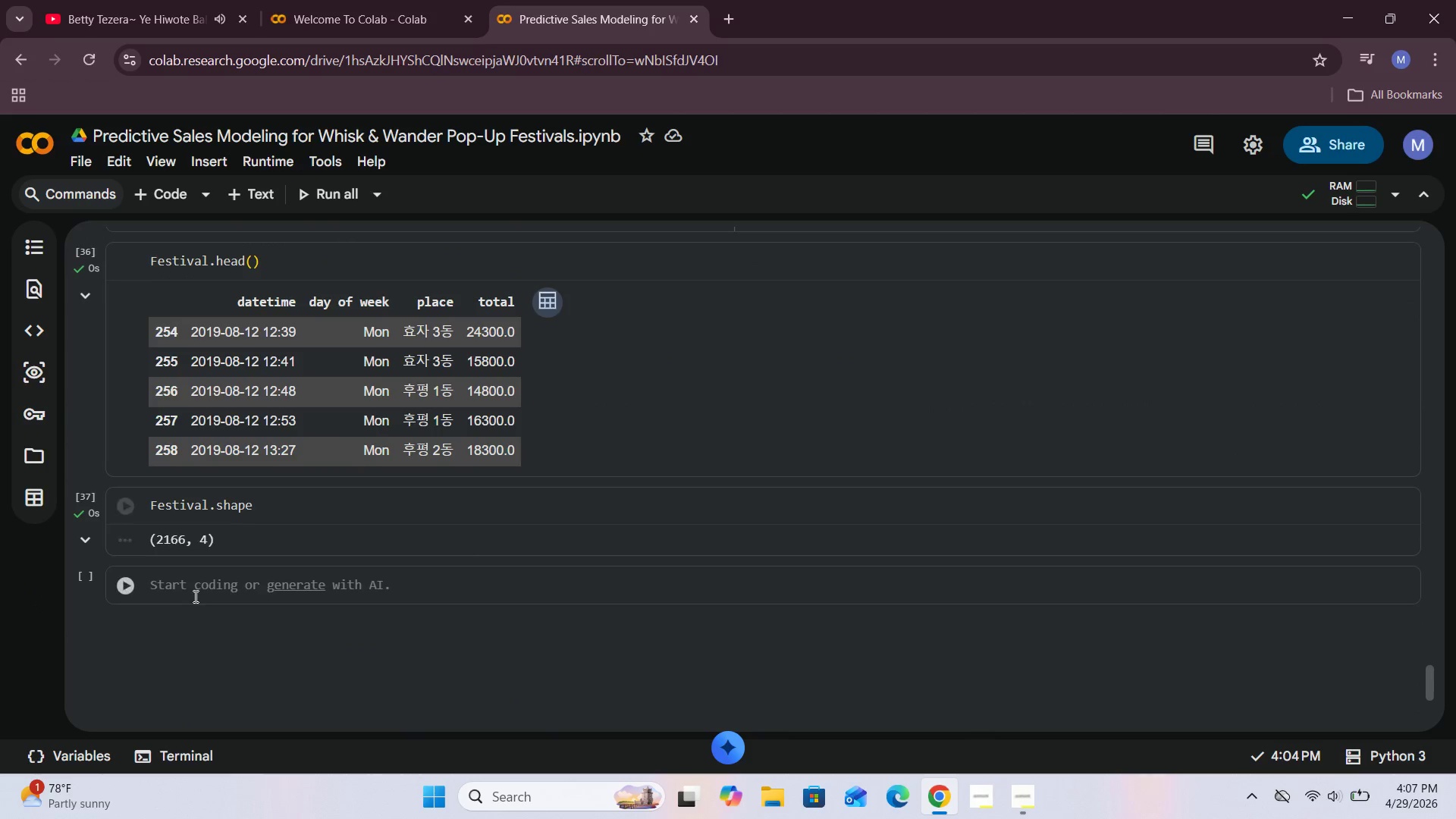 
mouse_move([229, 561])
 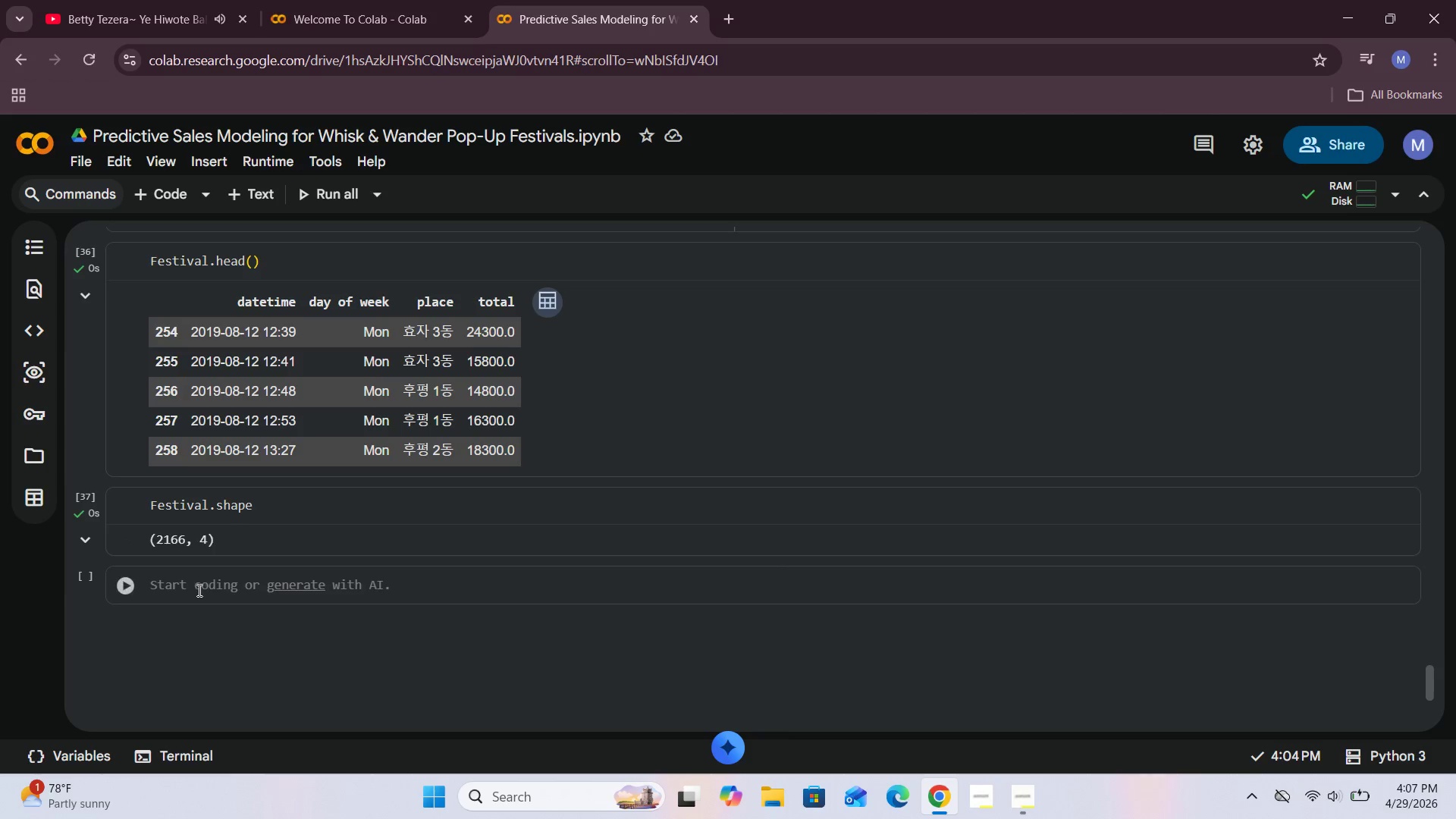 
left_click([199, 588])
 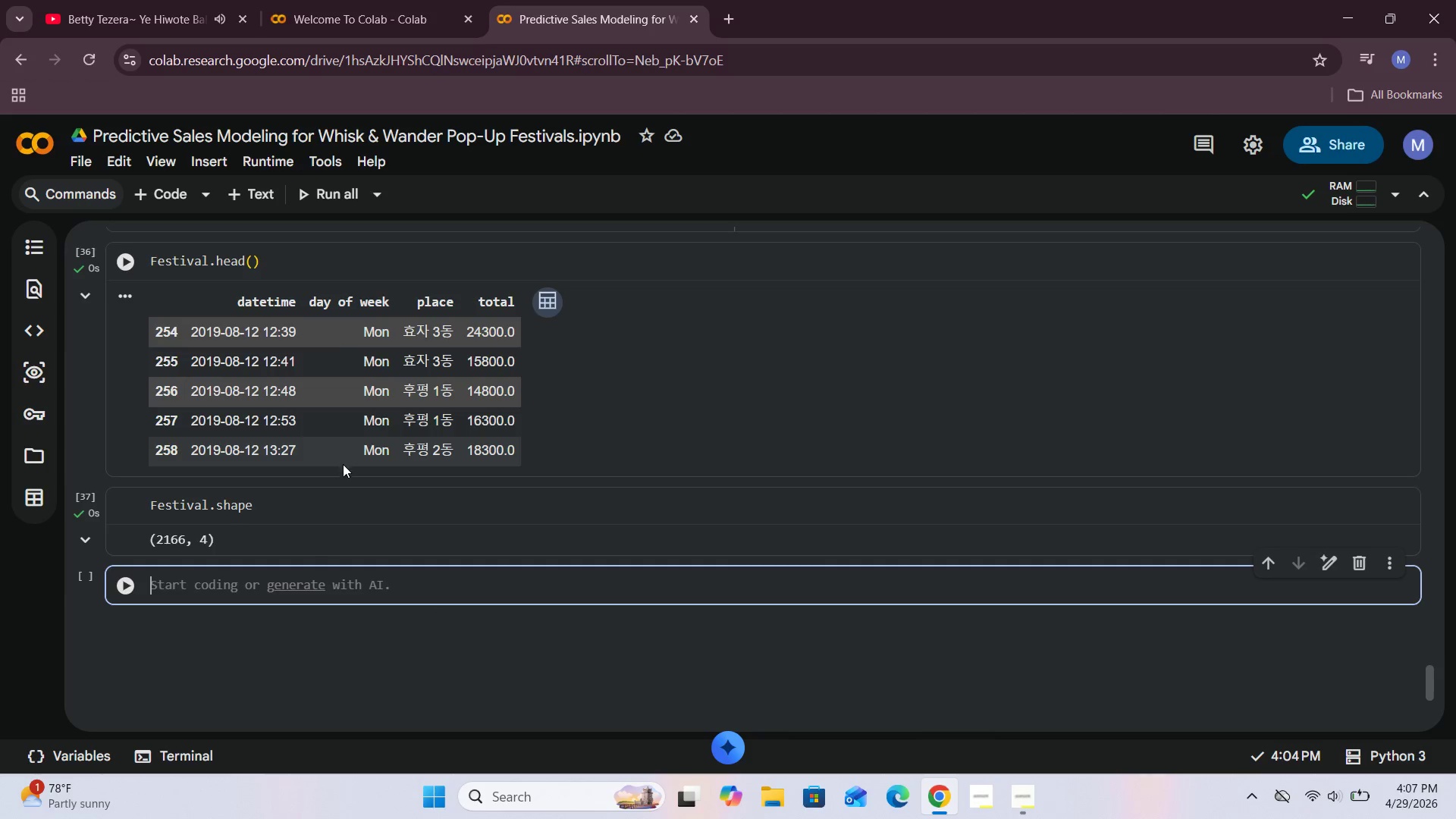 
wait(5.77)
 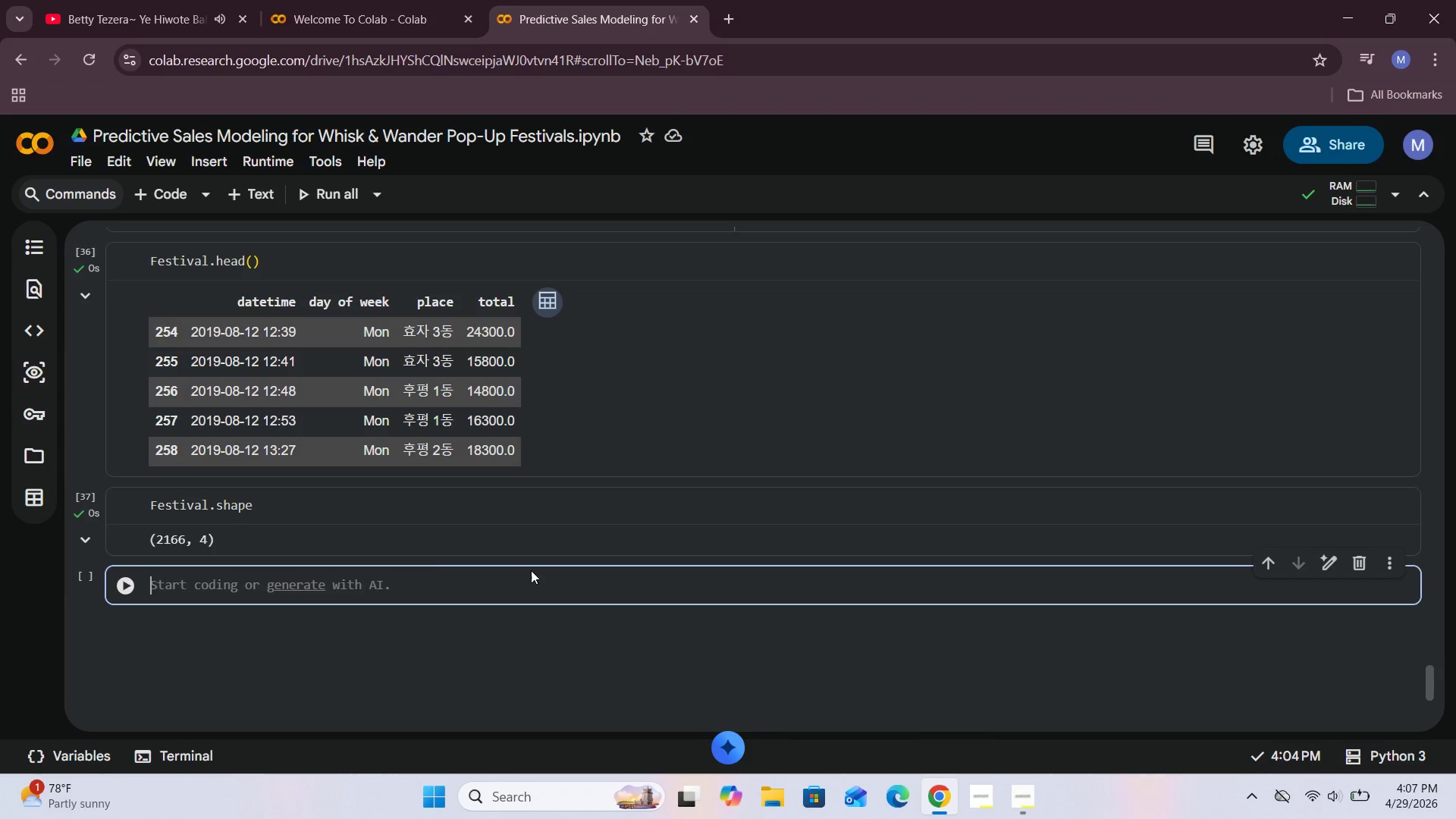 
left_click([215, 601])
 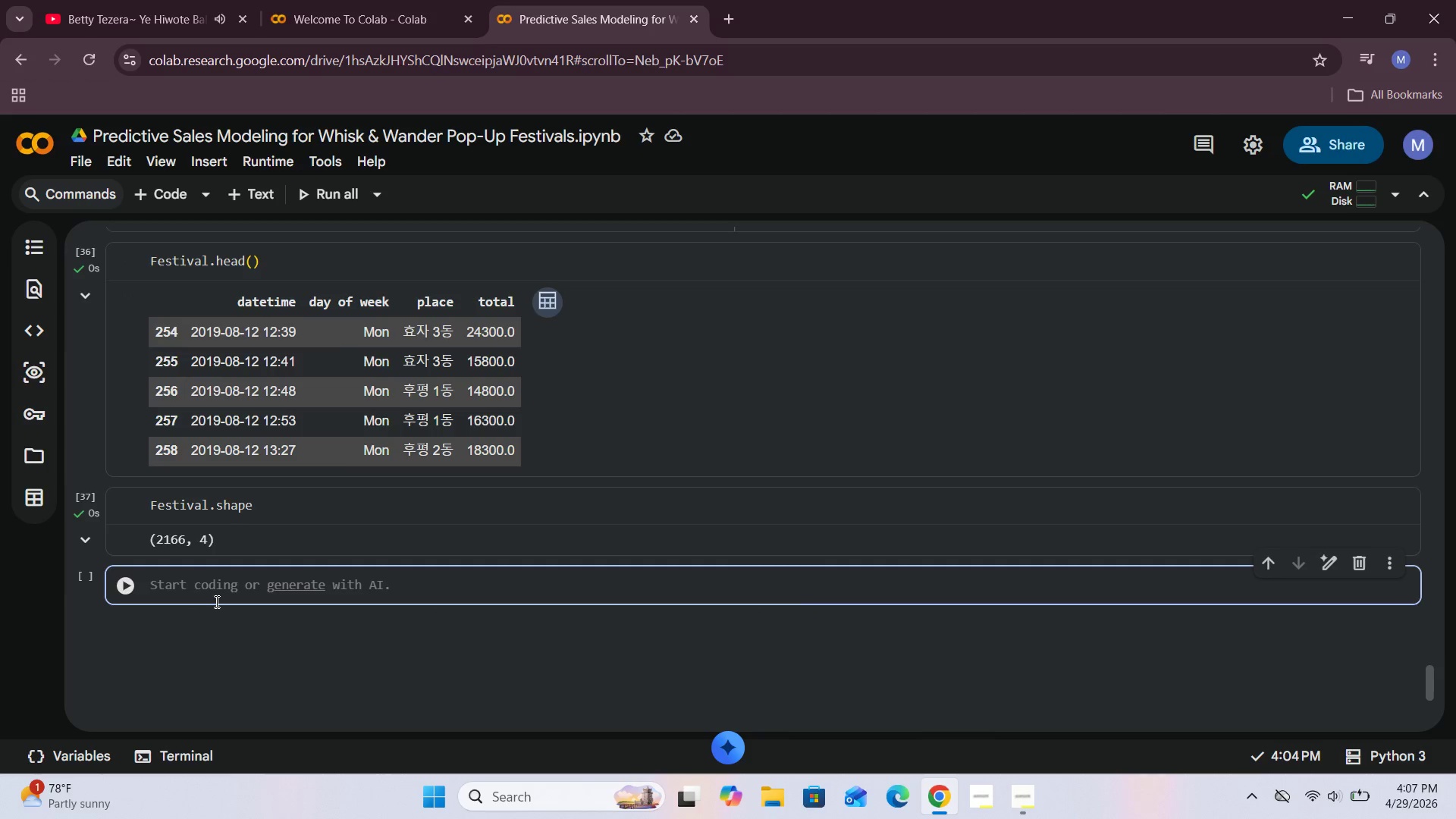 
type(Festival["datetimr)
key(Backspace)
type(e)
 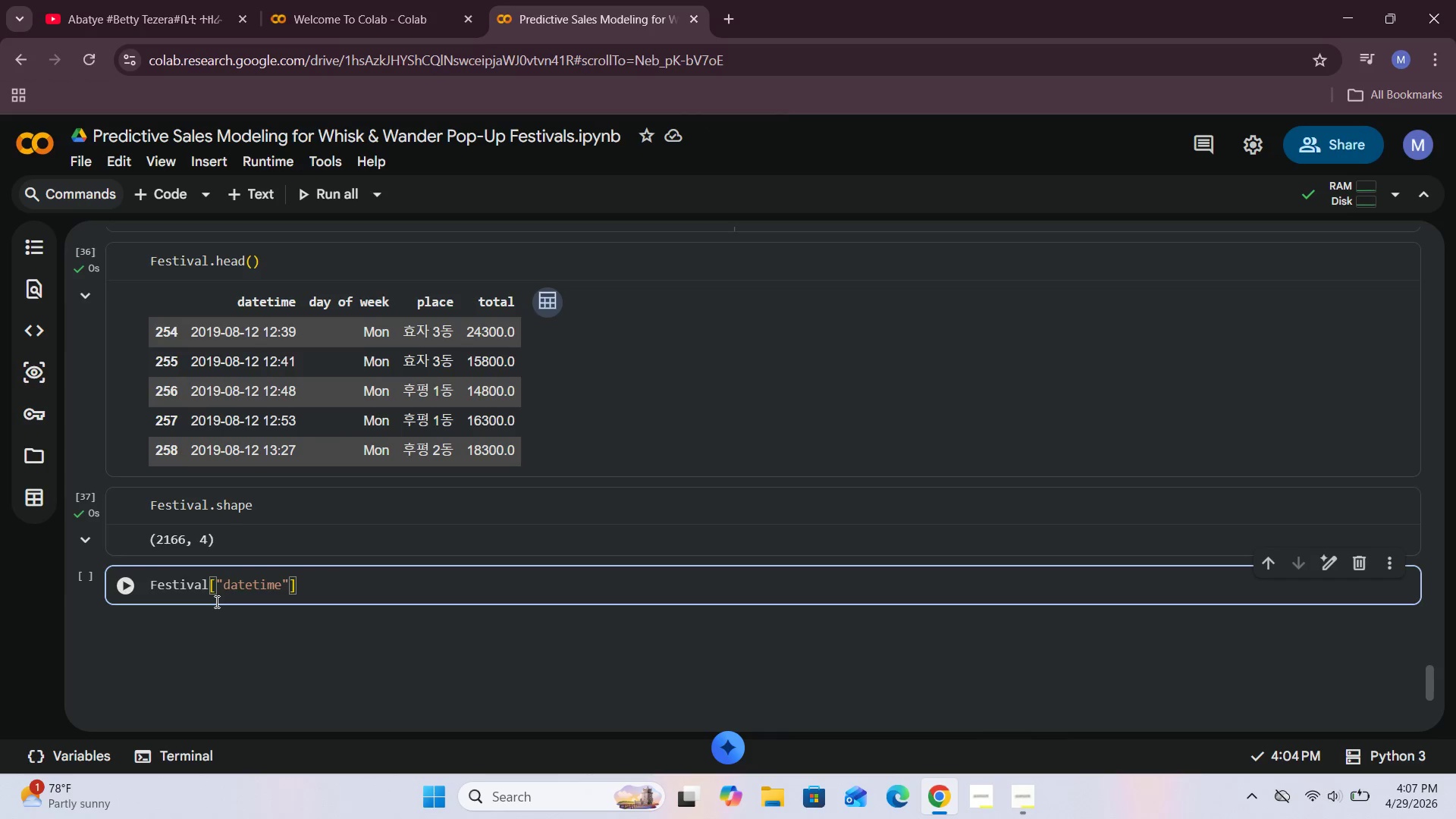 
key(ArrowRight)
 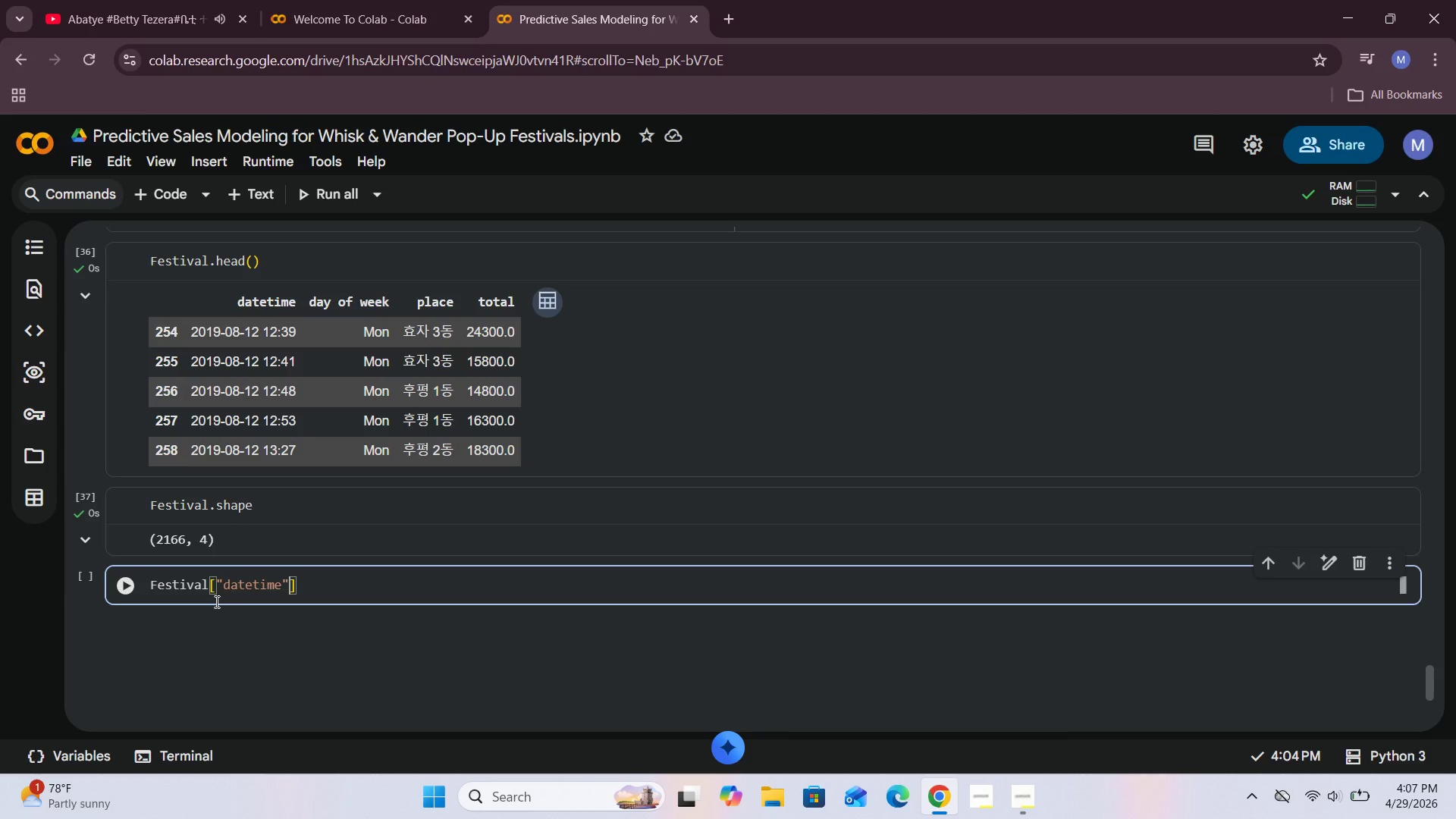 
key(ArrowRight)
 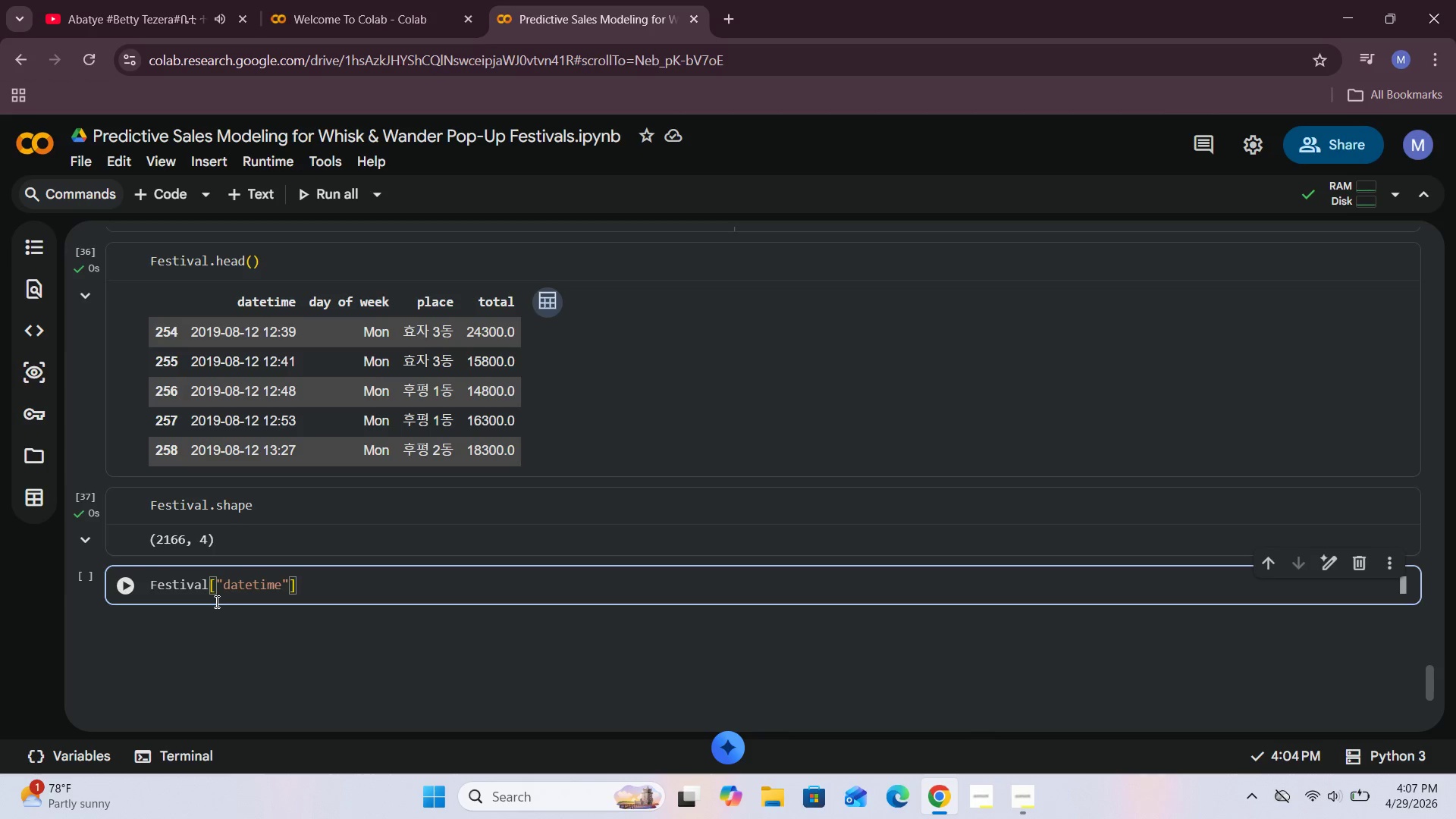 
type(.dtype)
 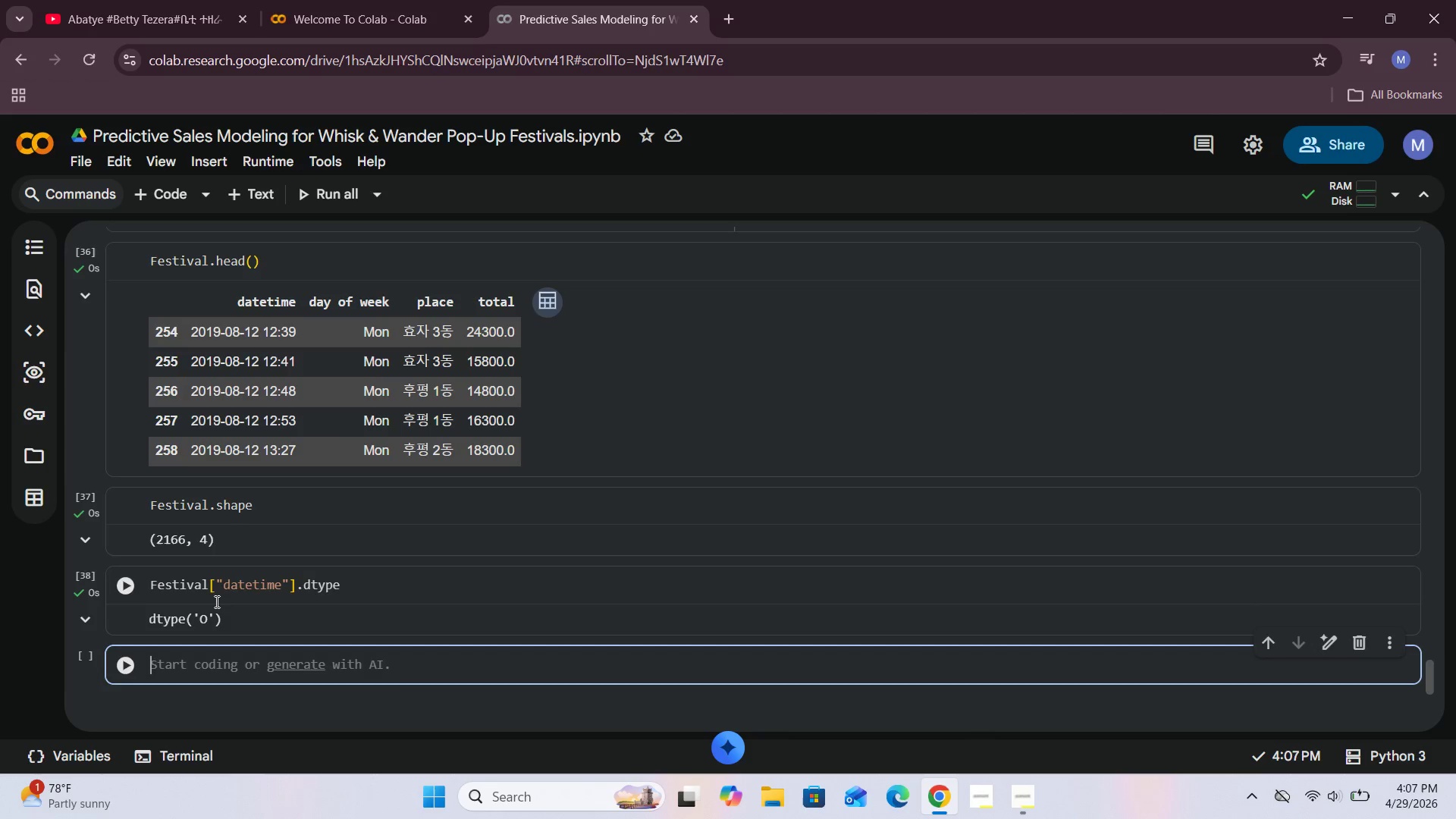 
key(Shift+Enter)
 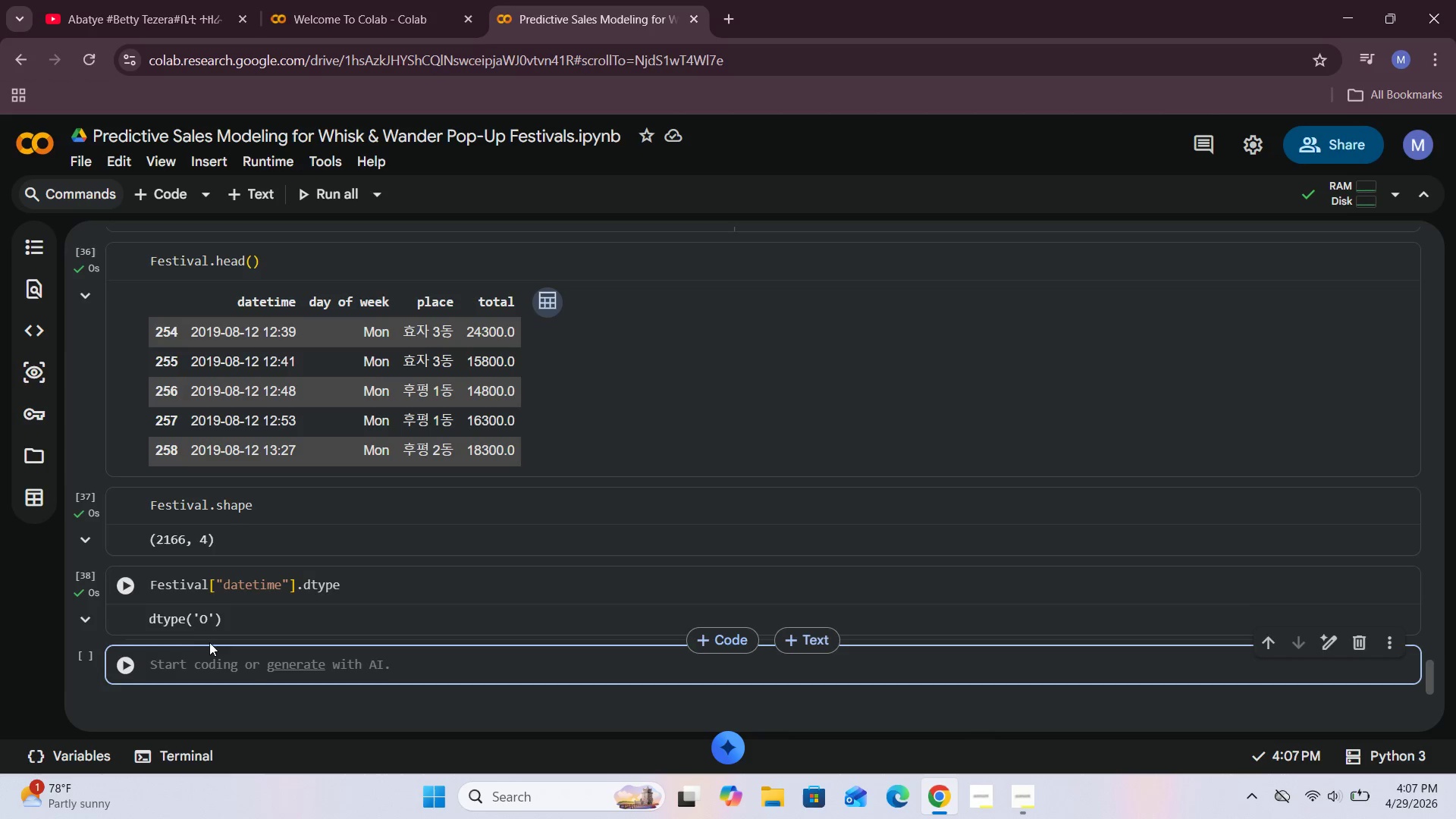 
left_click_drag(start_coordinate=[225, 619], to_coordinate=[121, 619])
 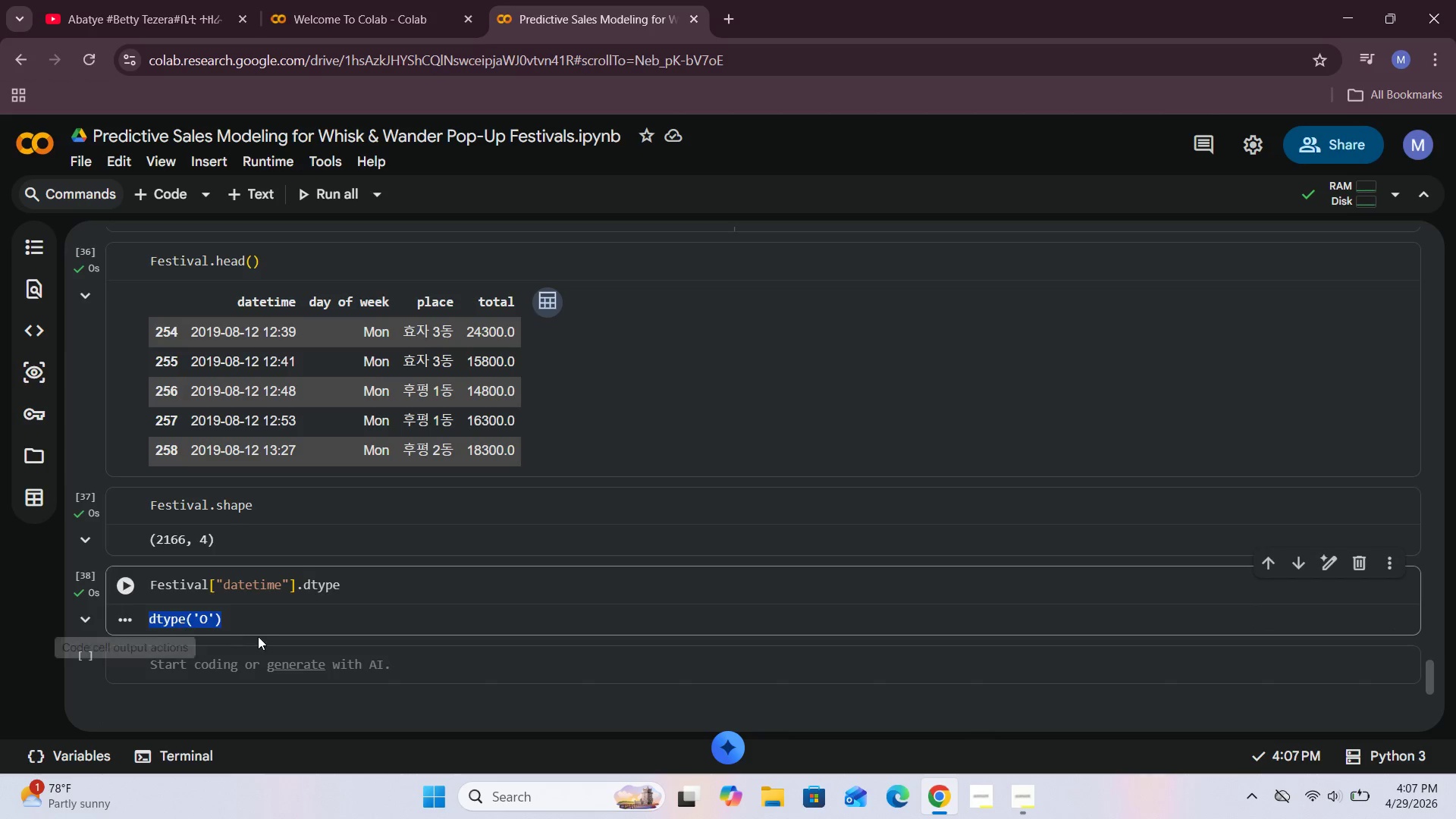 
left_click([262, 636])
 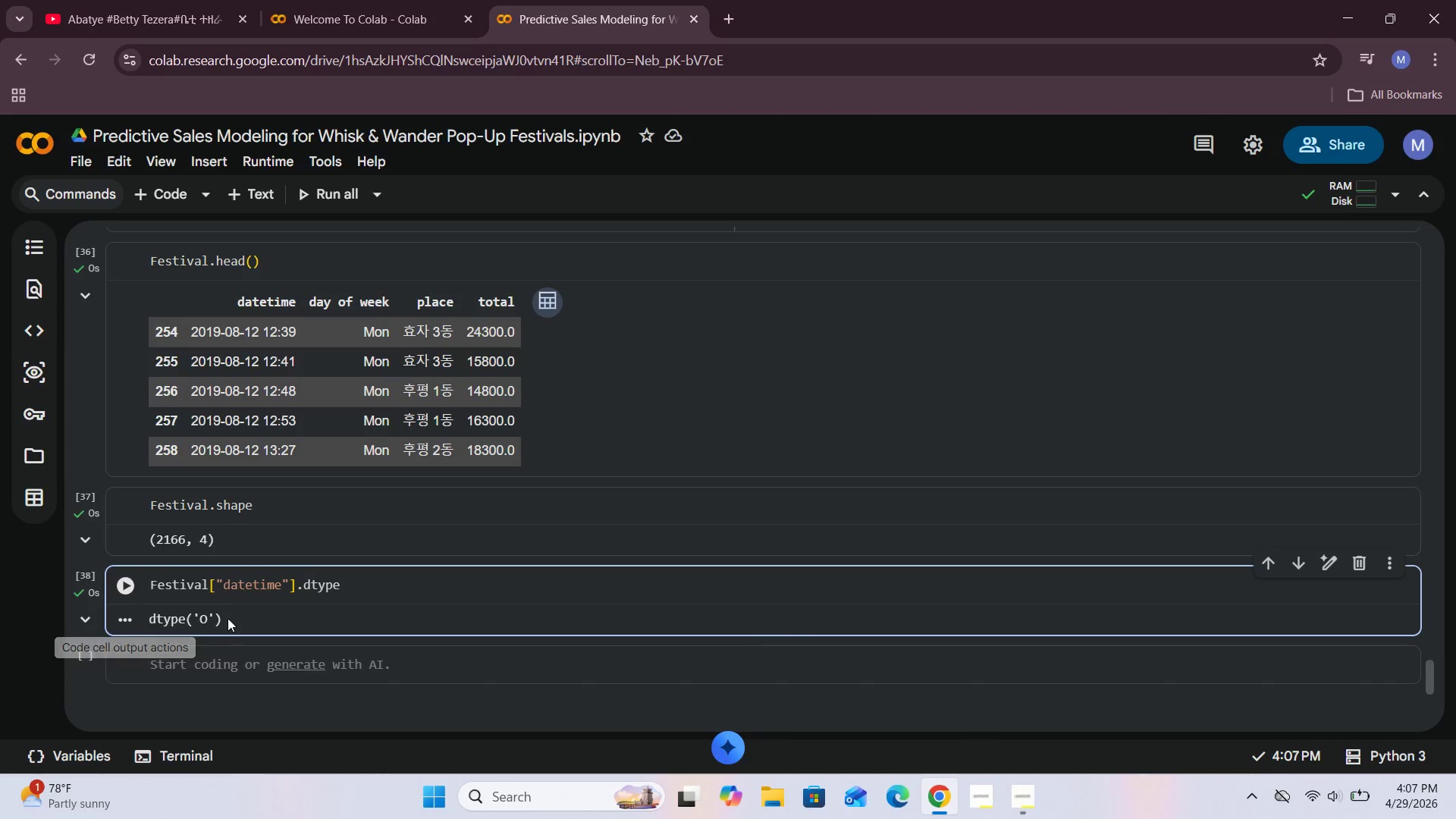 
left_click_drag(start_coordinate=[221, 619], to_coordinate=[149, 628])
 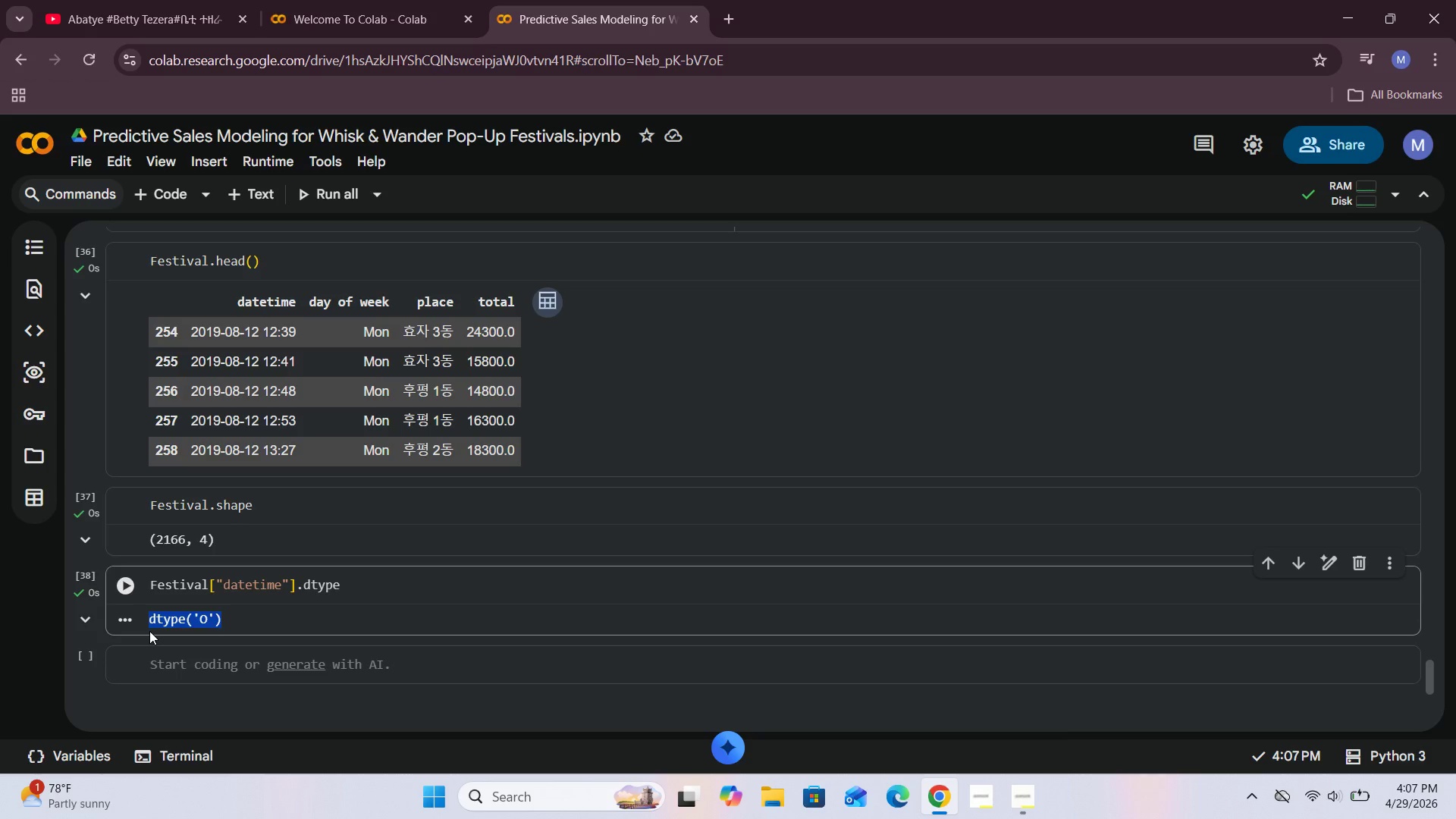 
key(Control+C)
 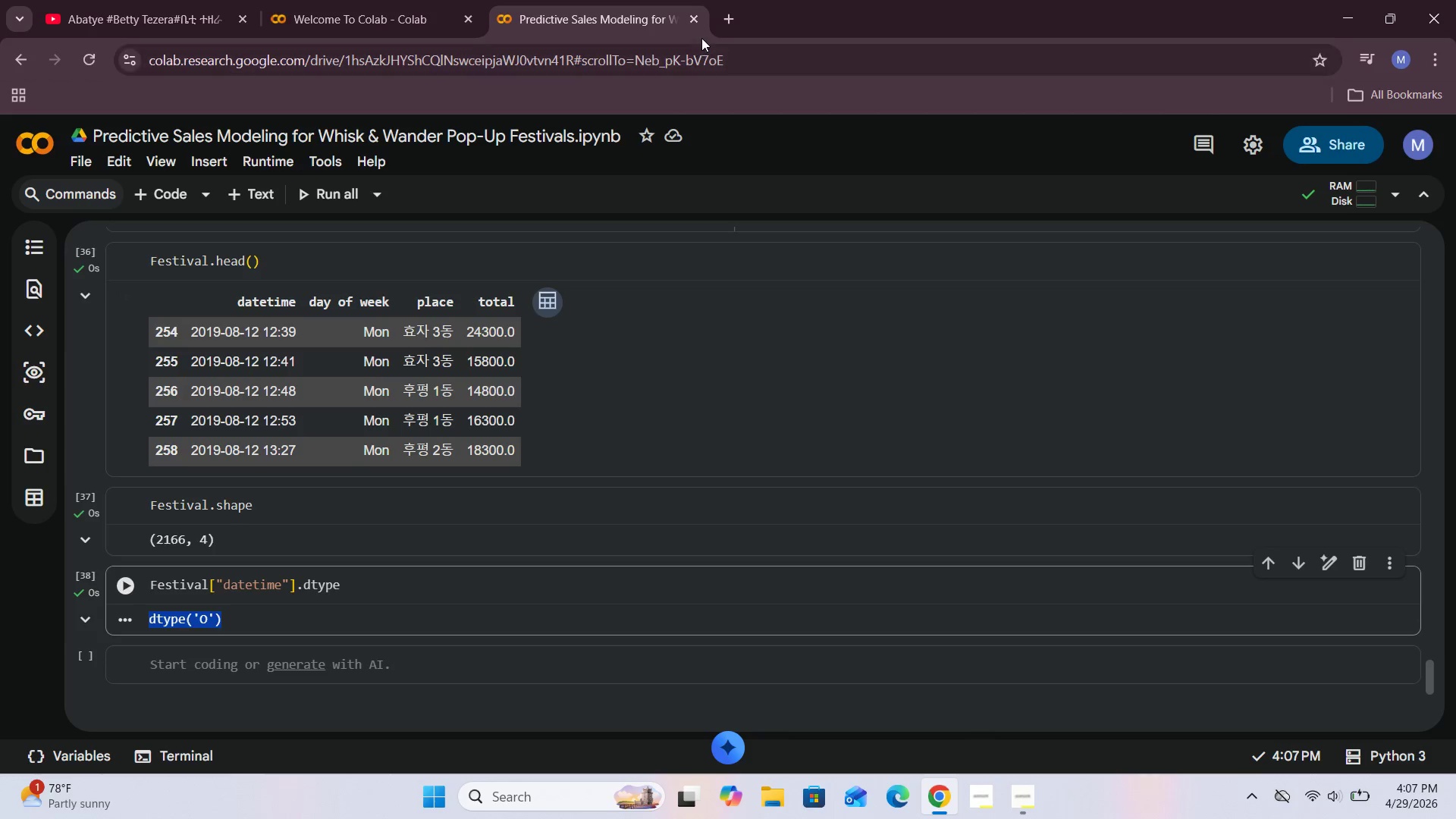 
left_click([723, 21])
 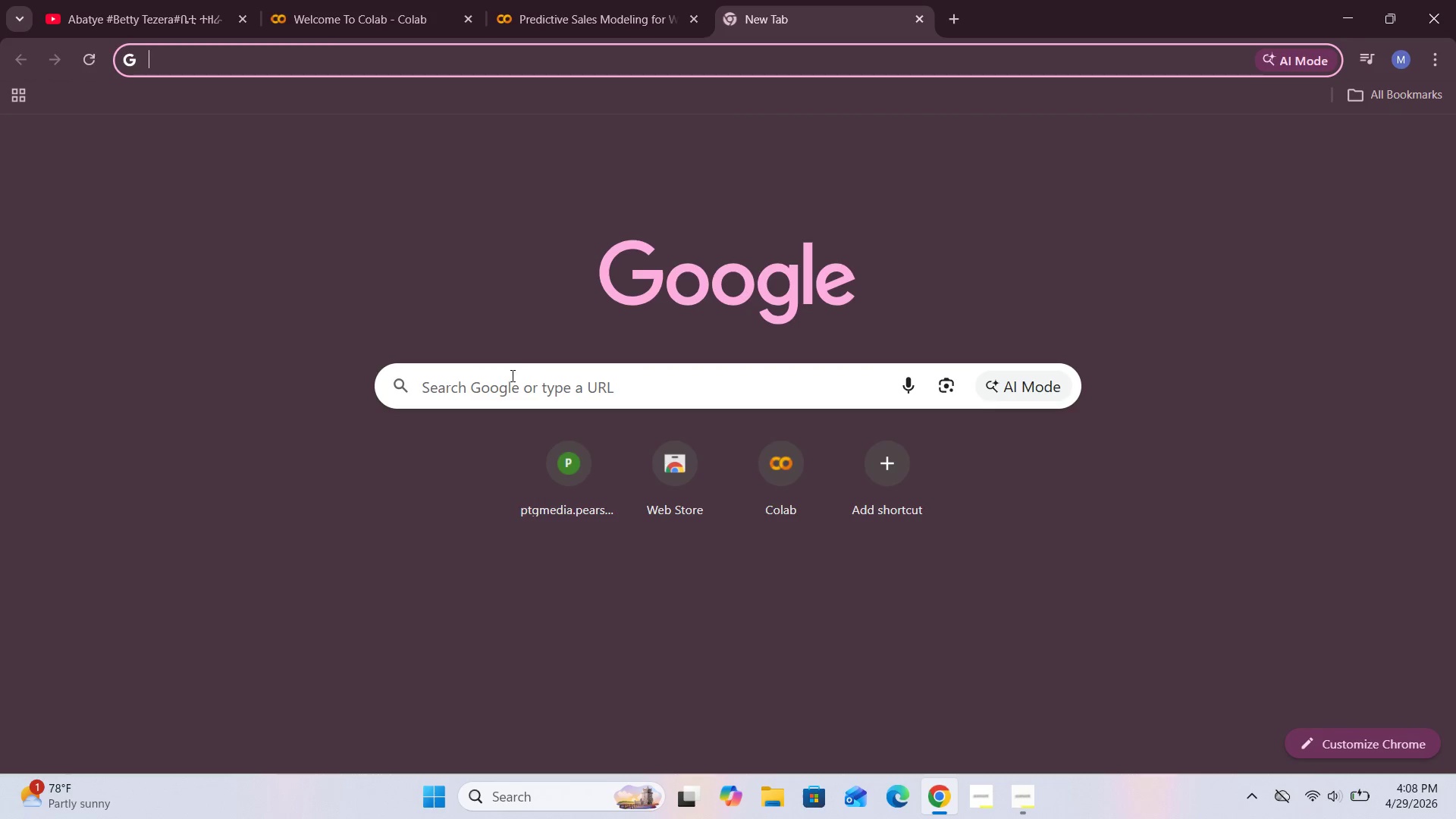 
left_click([497, 395])
 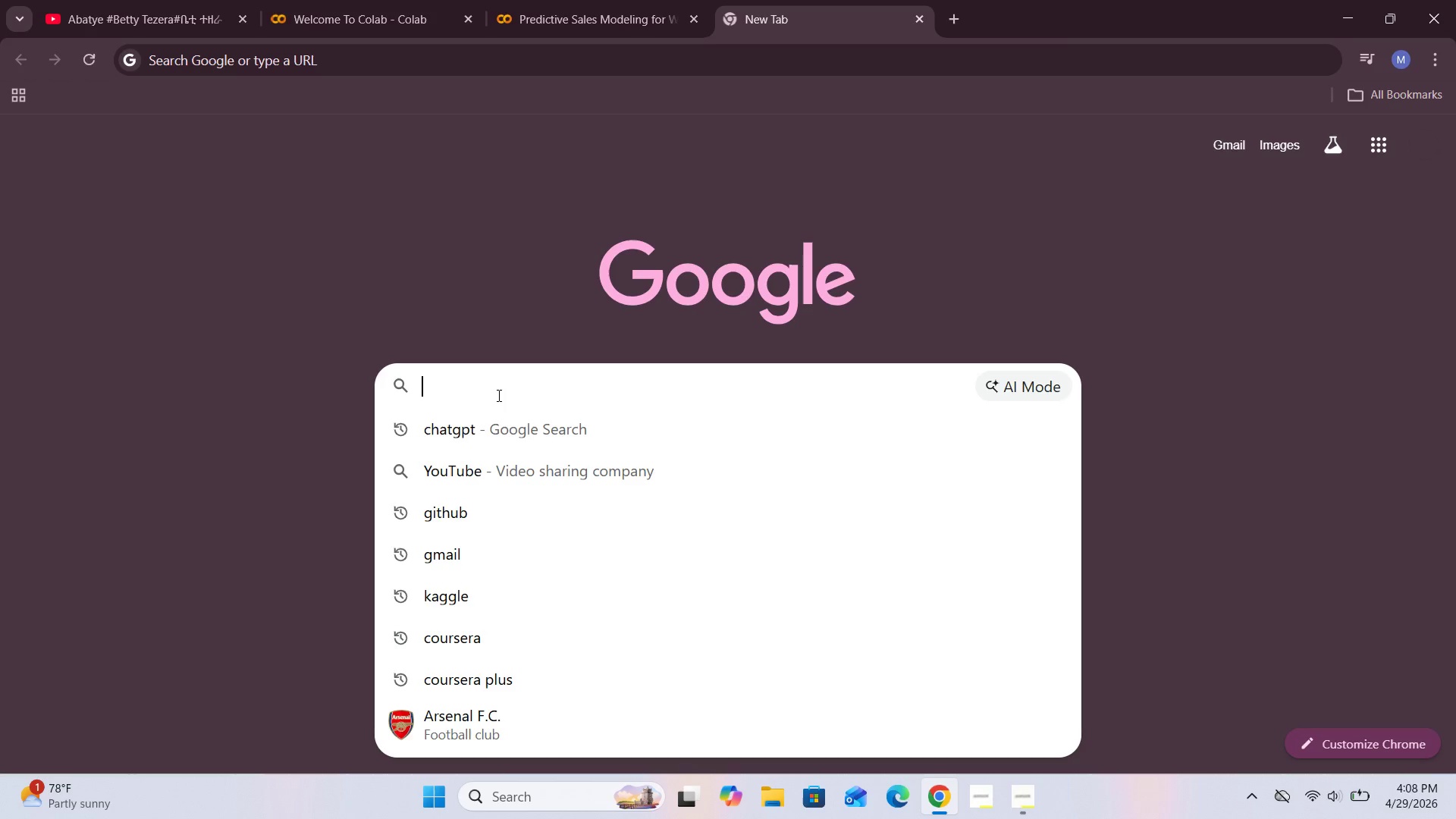 
key(Control+V)
 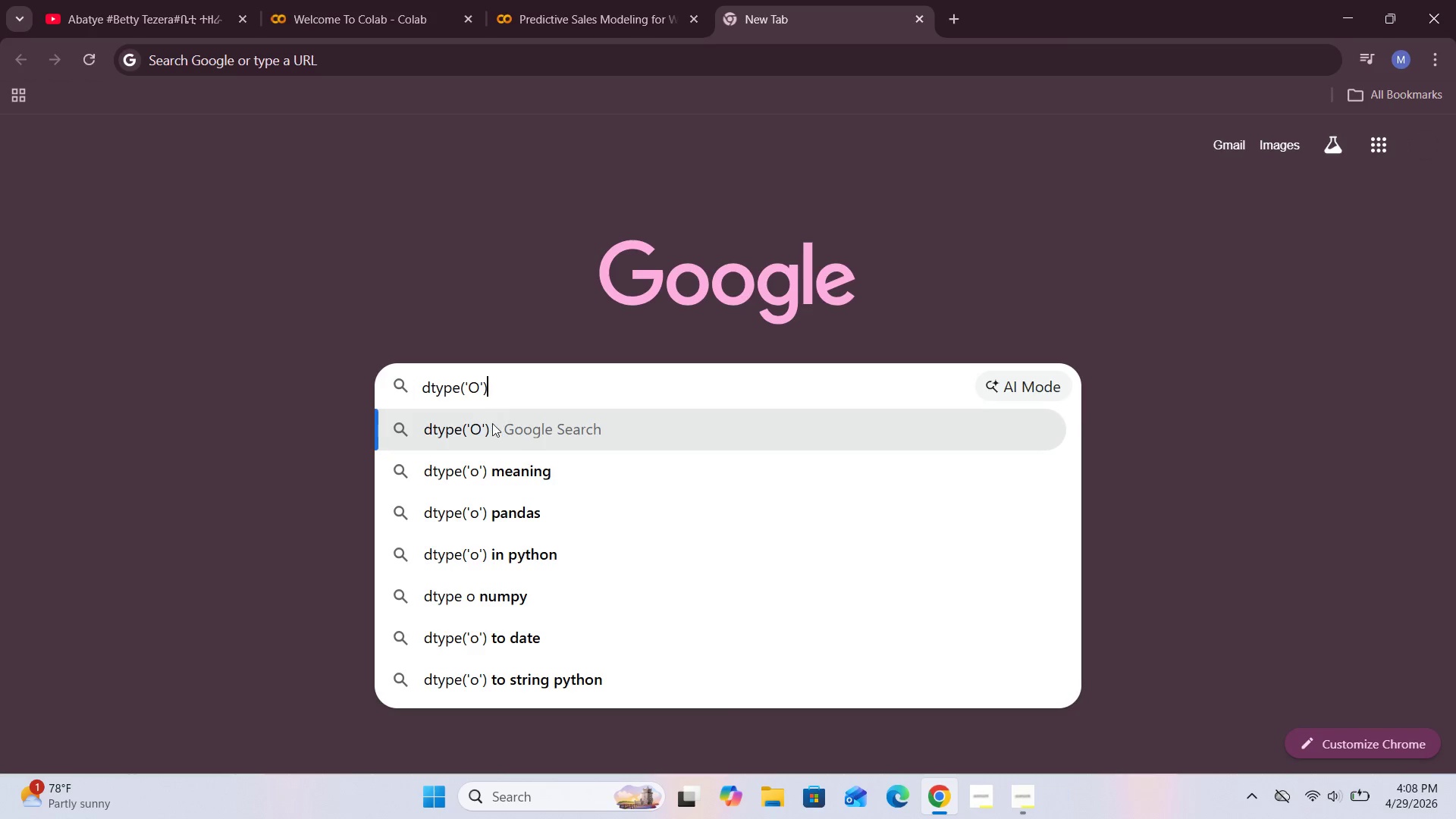 
left_click([490, 425])
 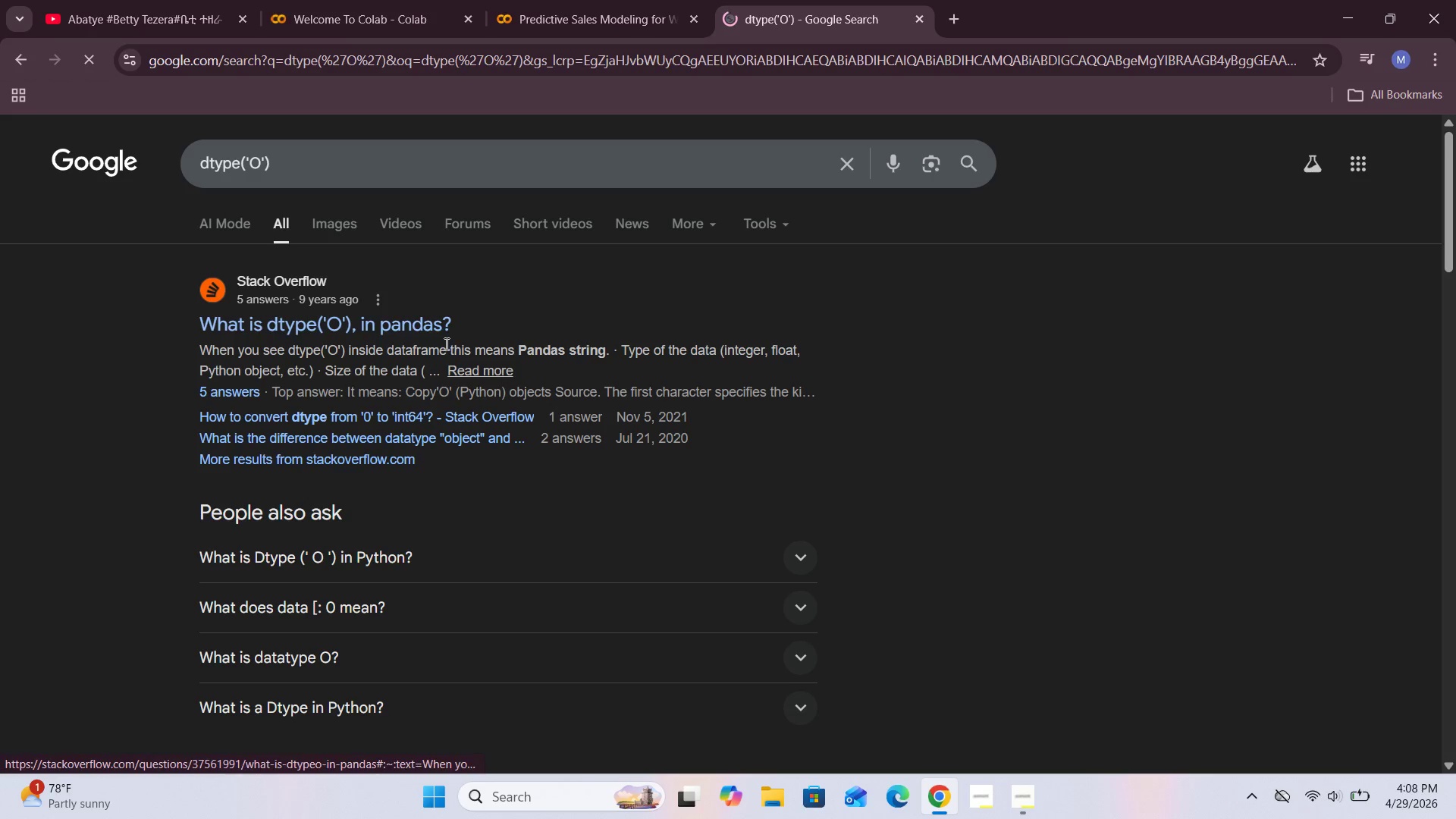 
wait(6.38)
 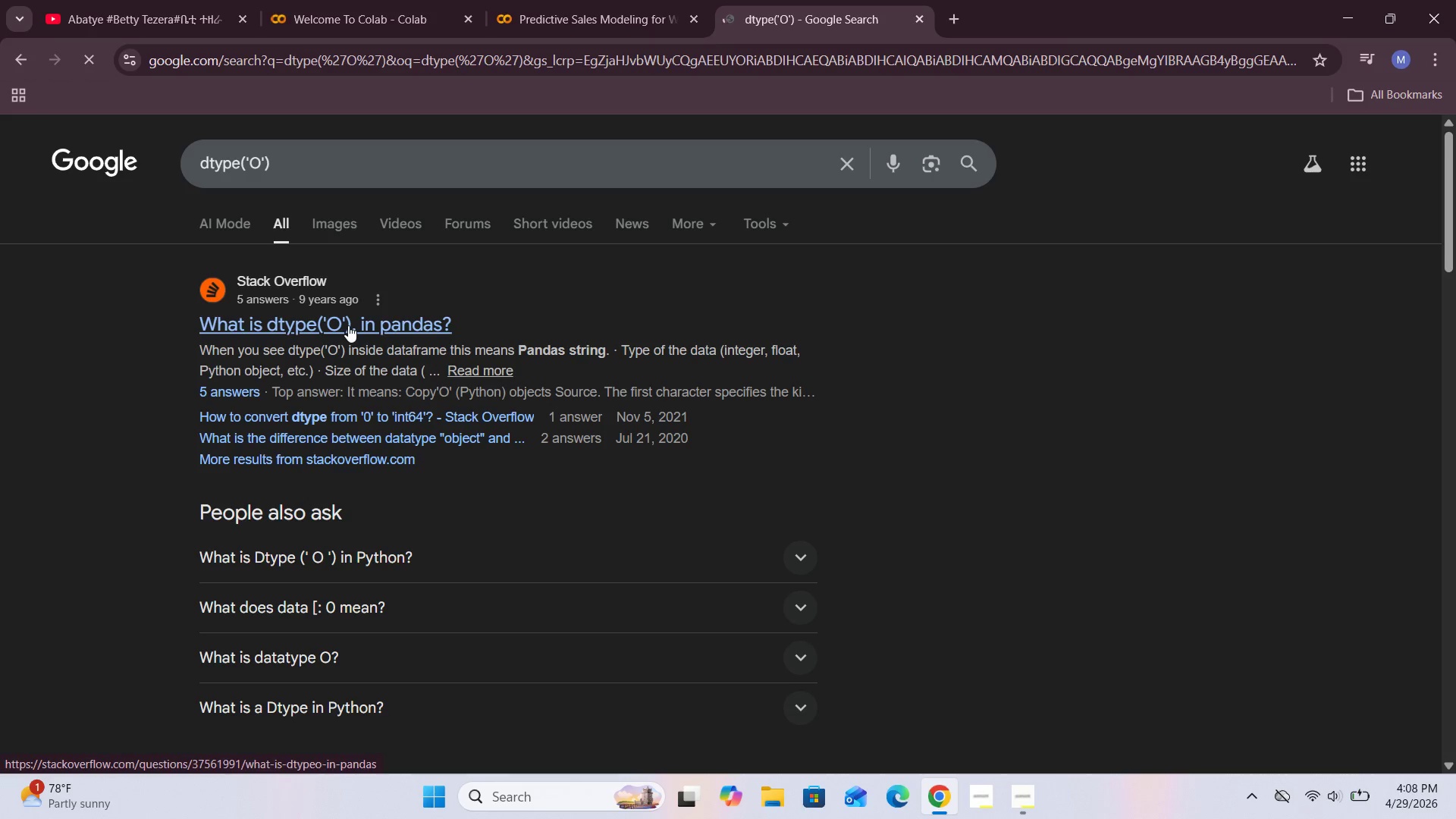 
left_click([431, 322])
 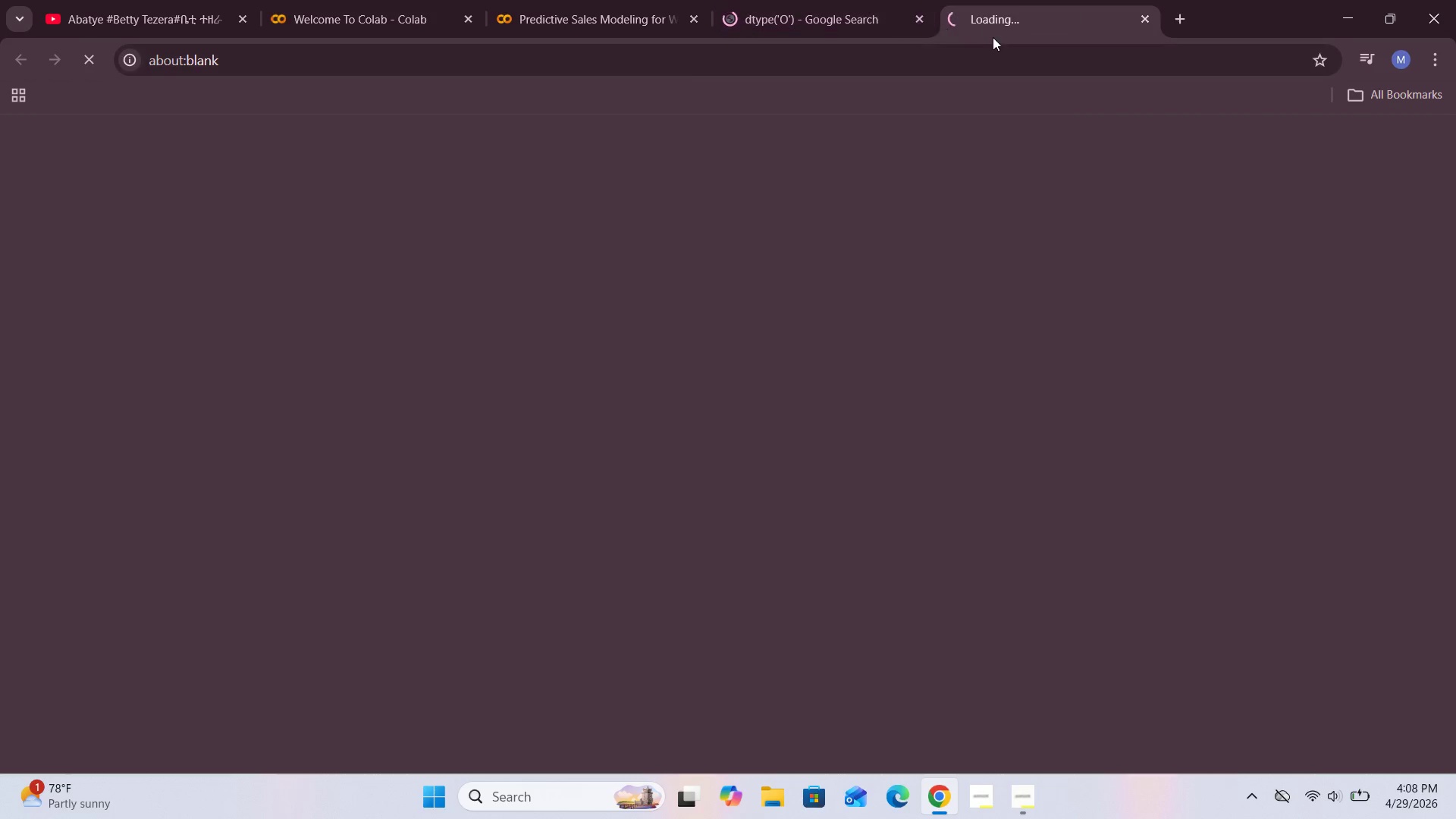 
left_click([921, 19])
 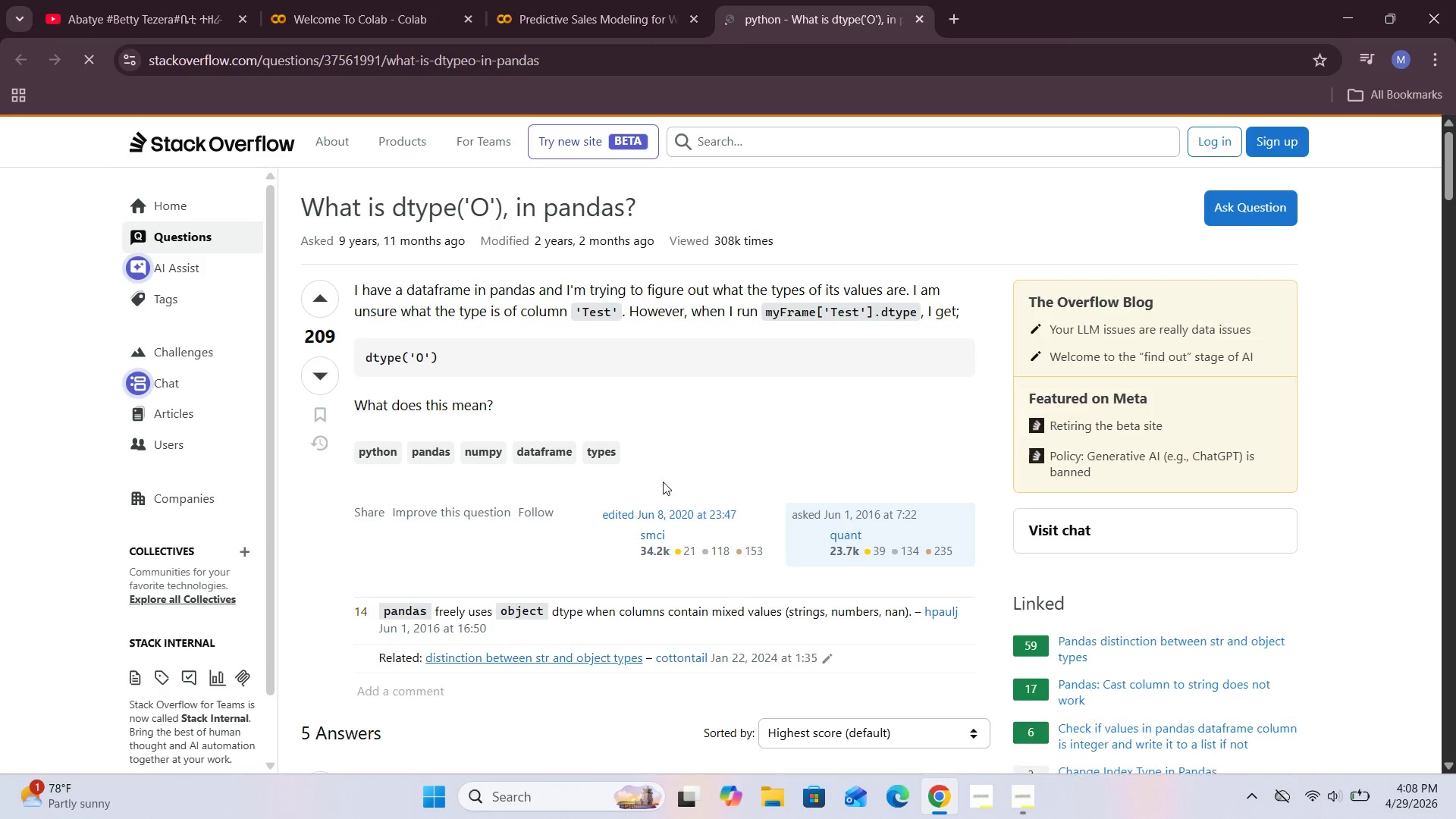 
wait(6.58)
 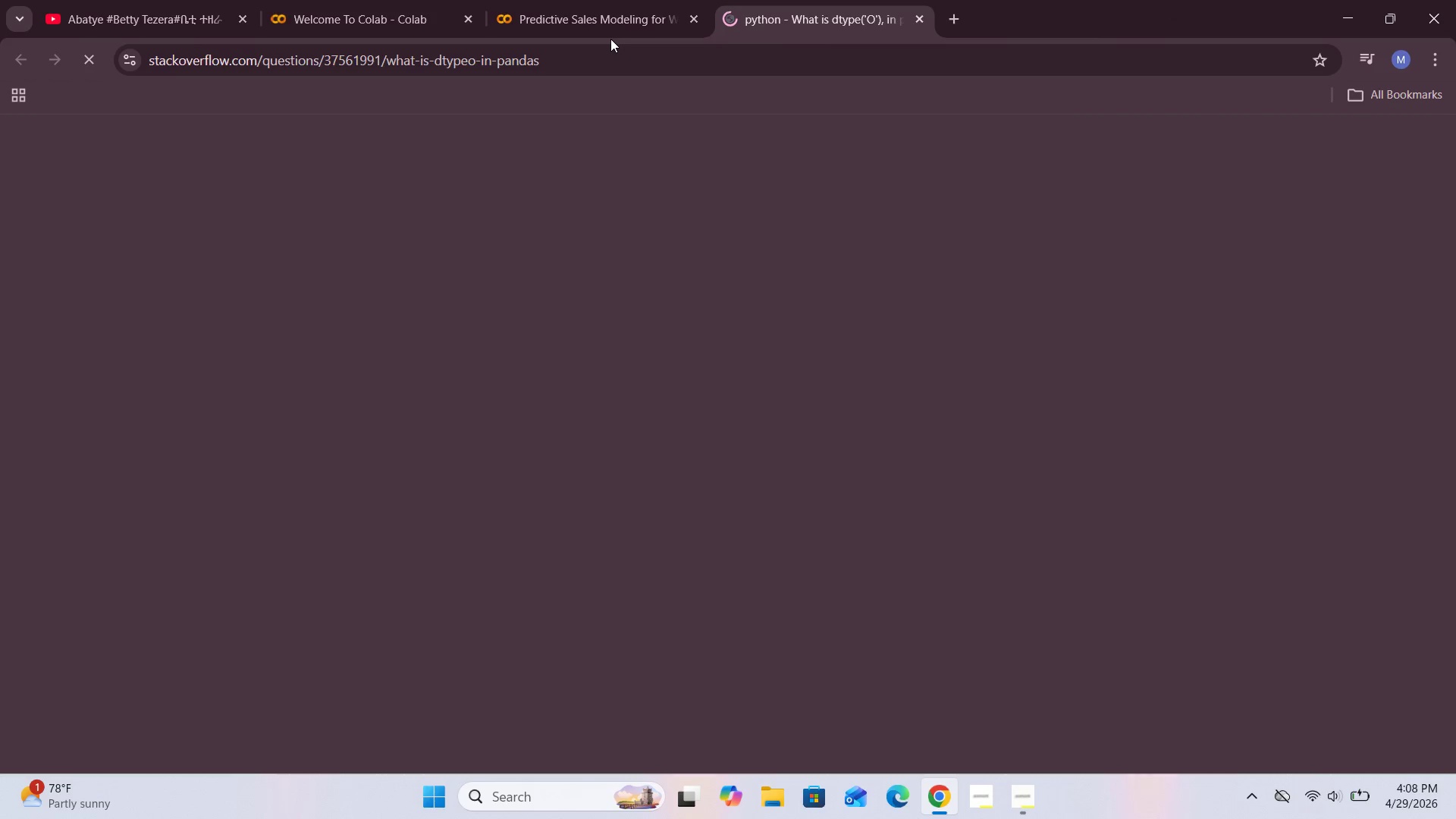 
scroll: coordinate [539, 512], scroll_direction: down, amount: 3.0
 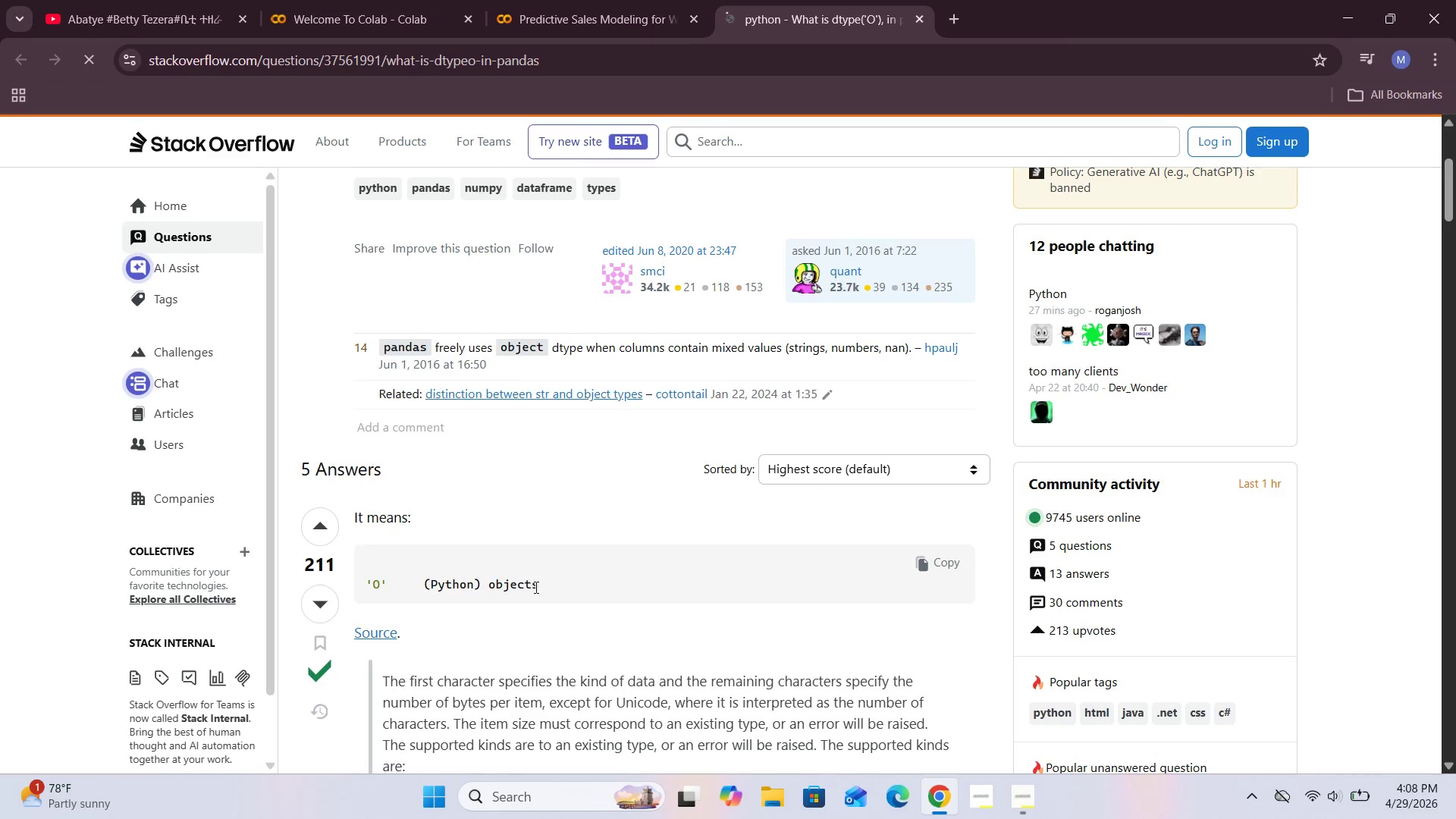 
left_click_drag(start_coordinate=[548, 584], to_coordinate=[419, 586])
 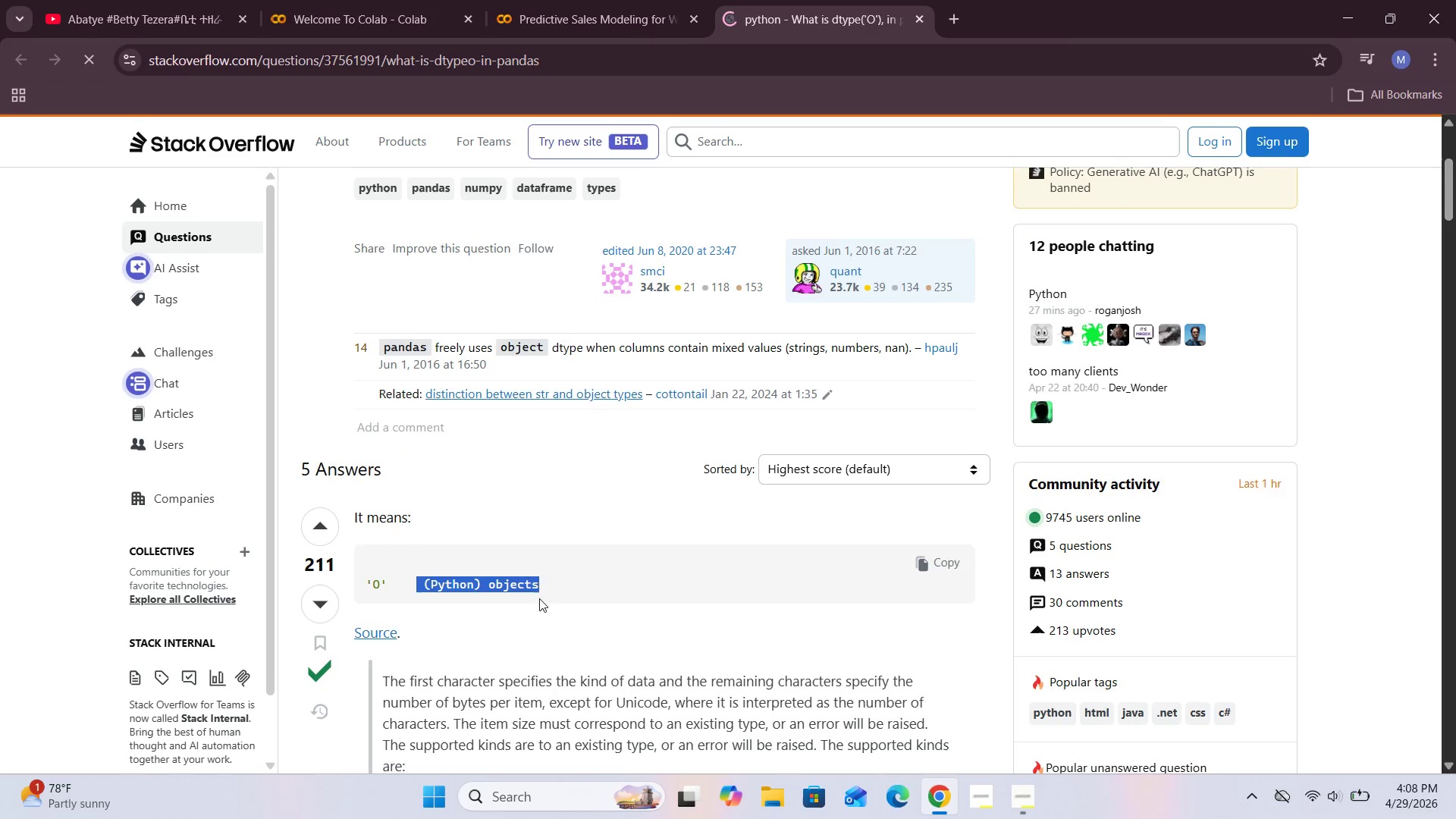 
left_click([552, 601])
 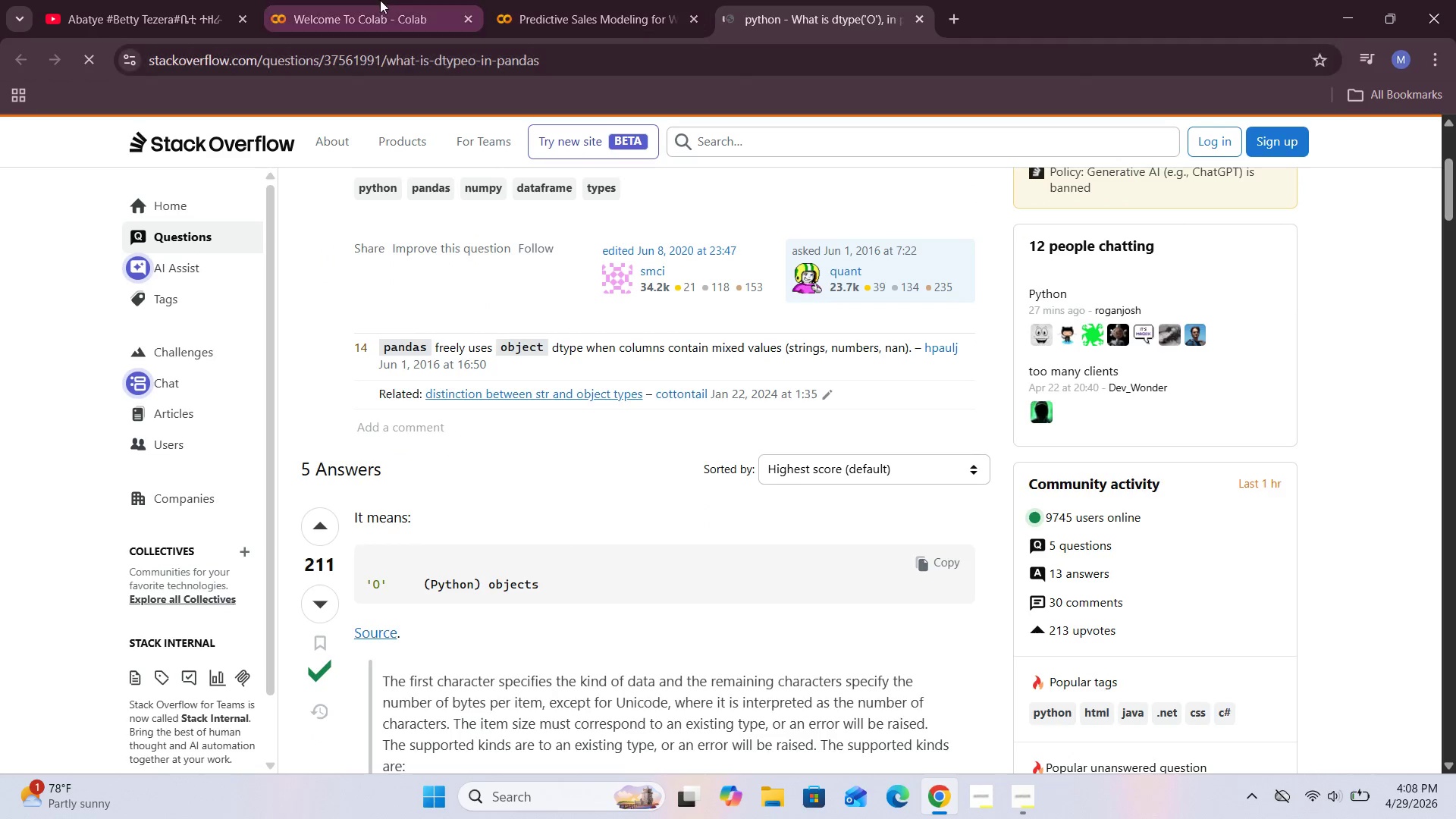 
left_click([617, 0])
 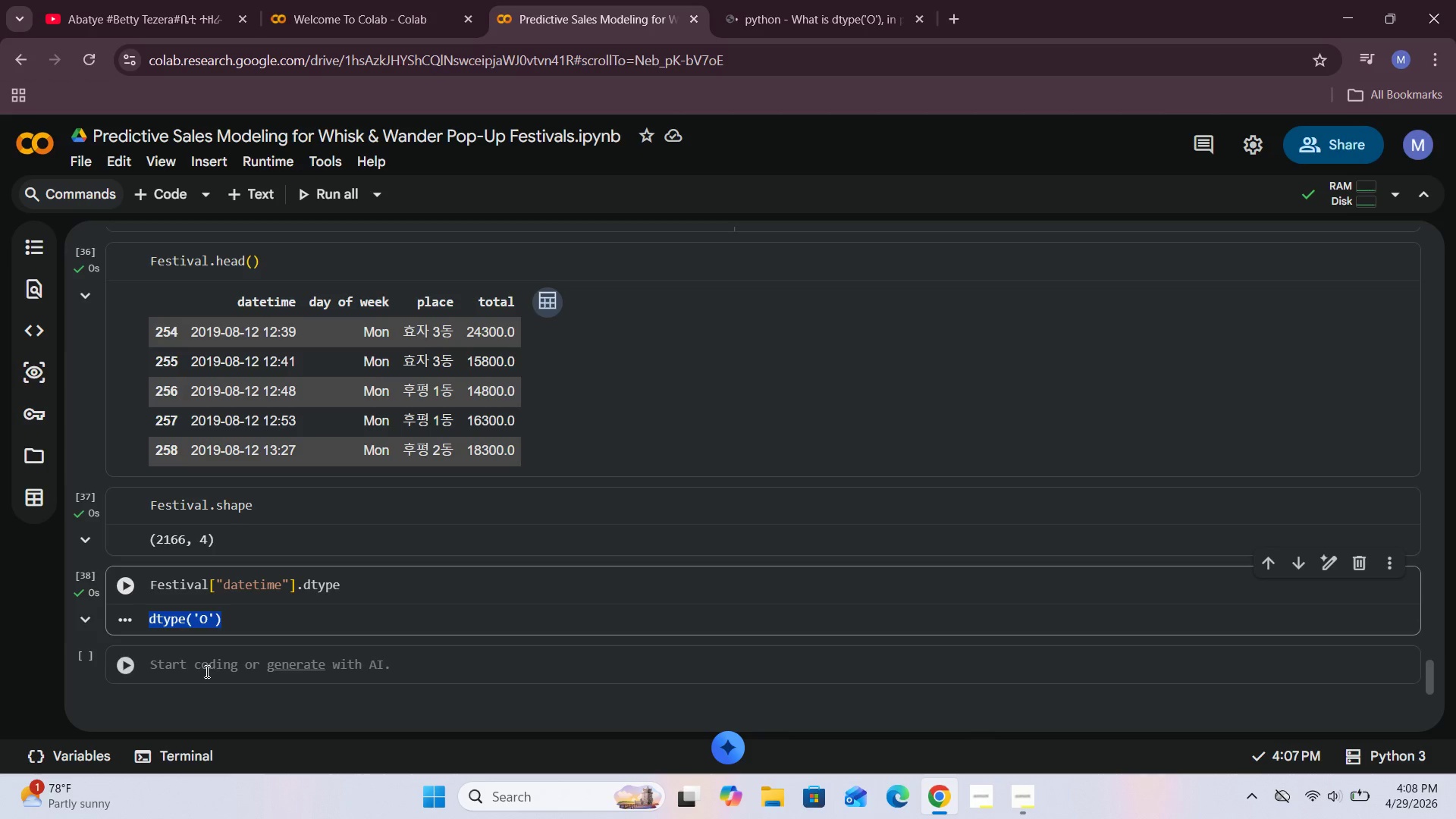 
left_click([454, 603])
 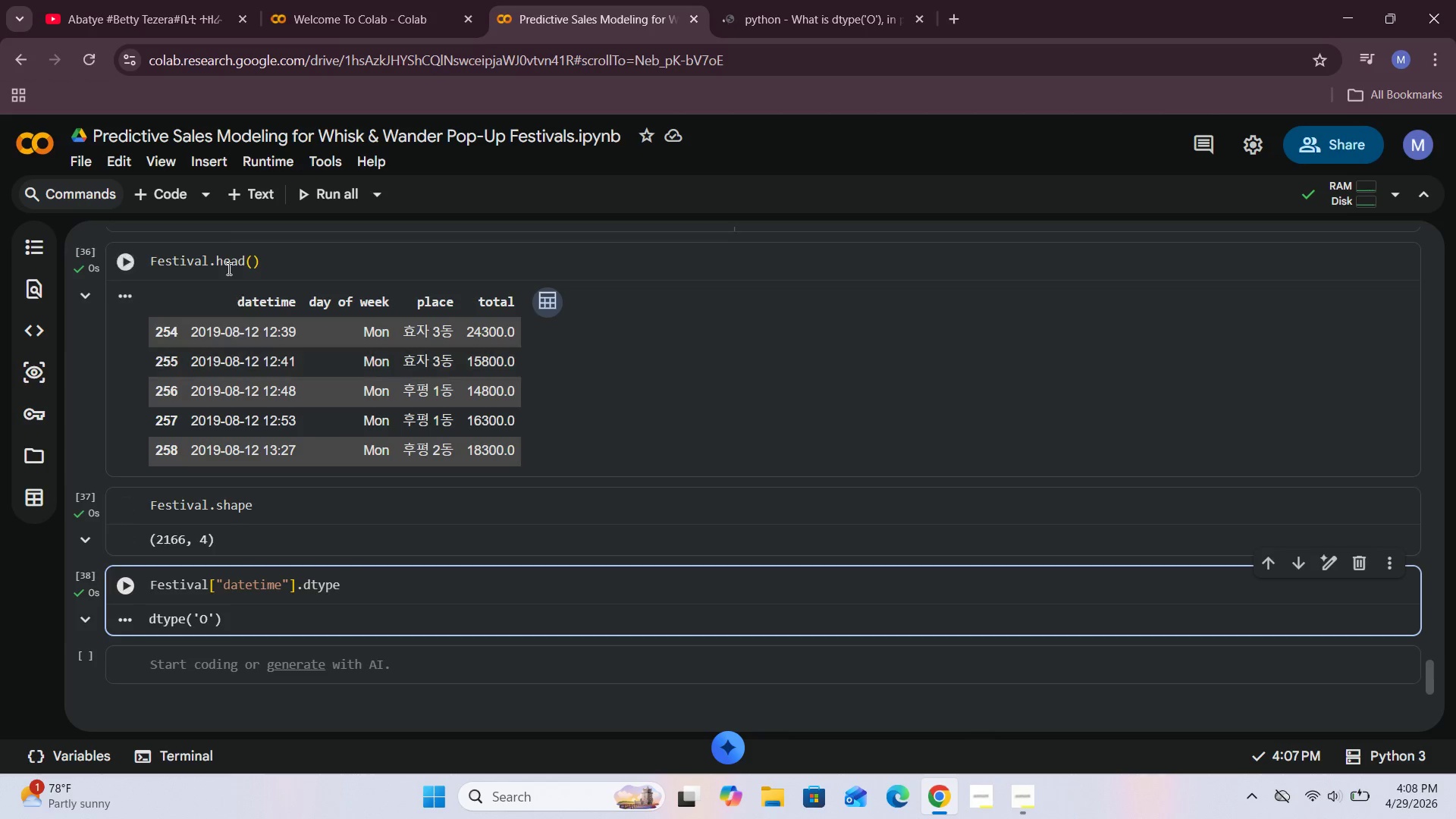 
left_click([242, 177])
 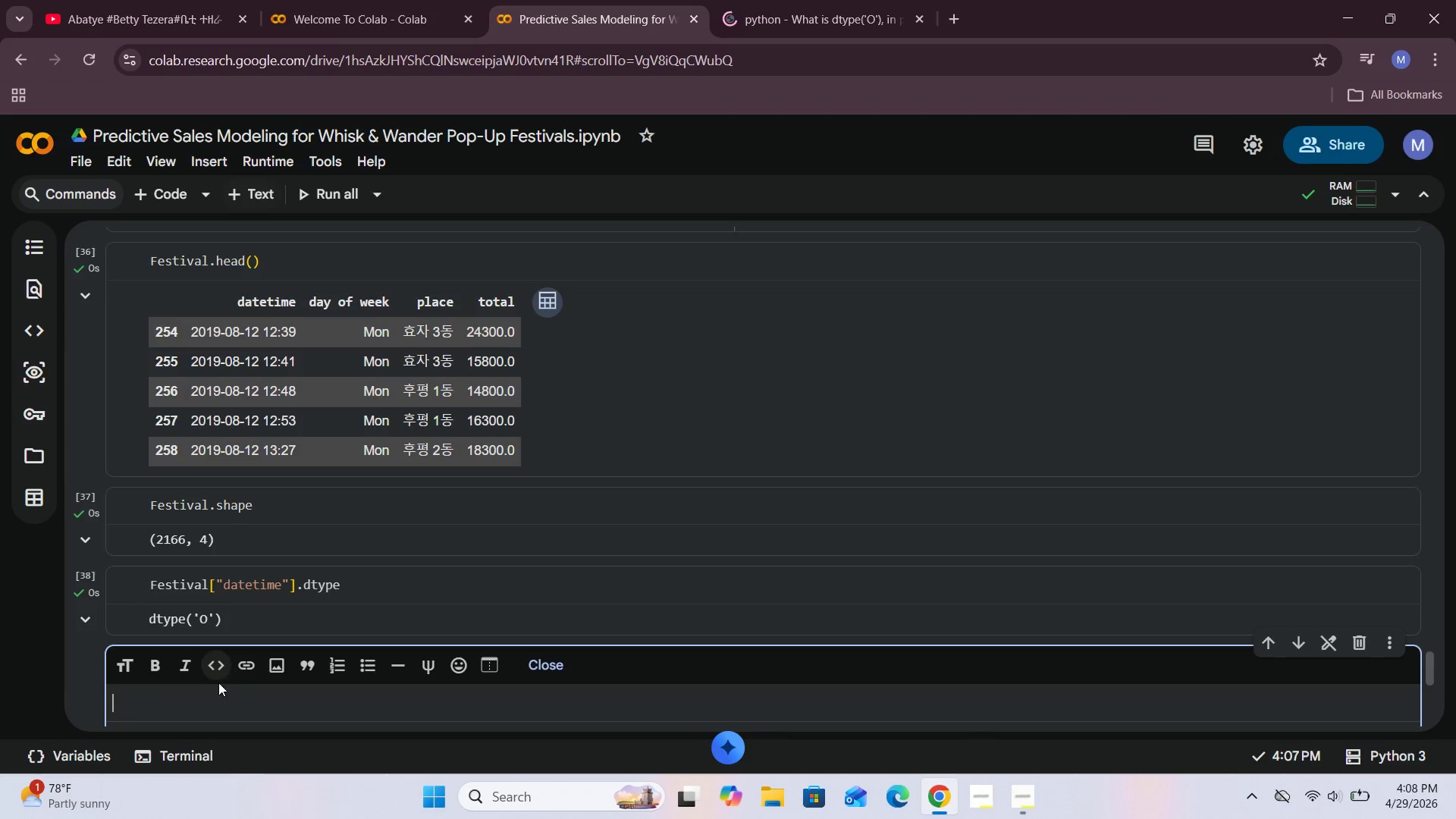 
left_click([207, 702])
 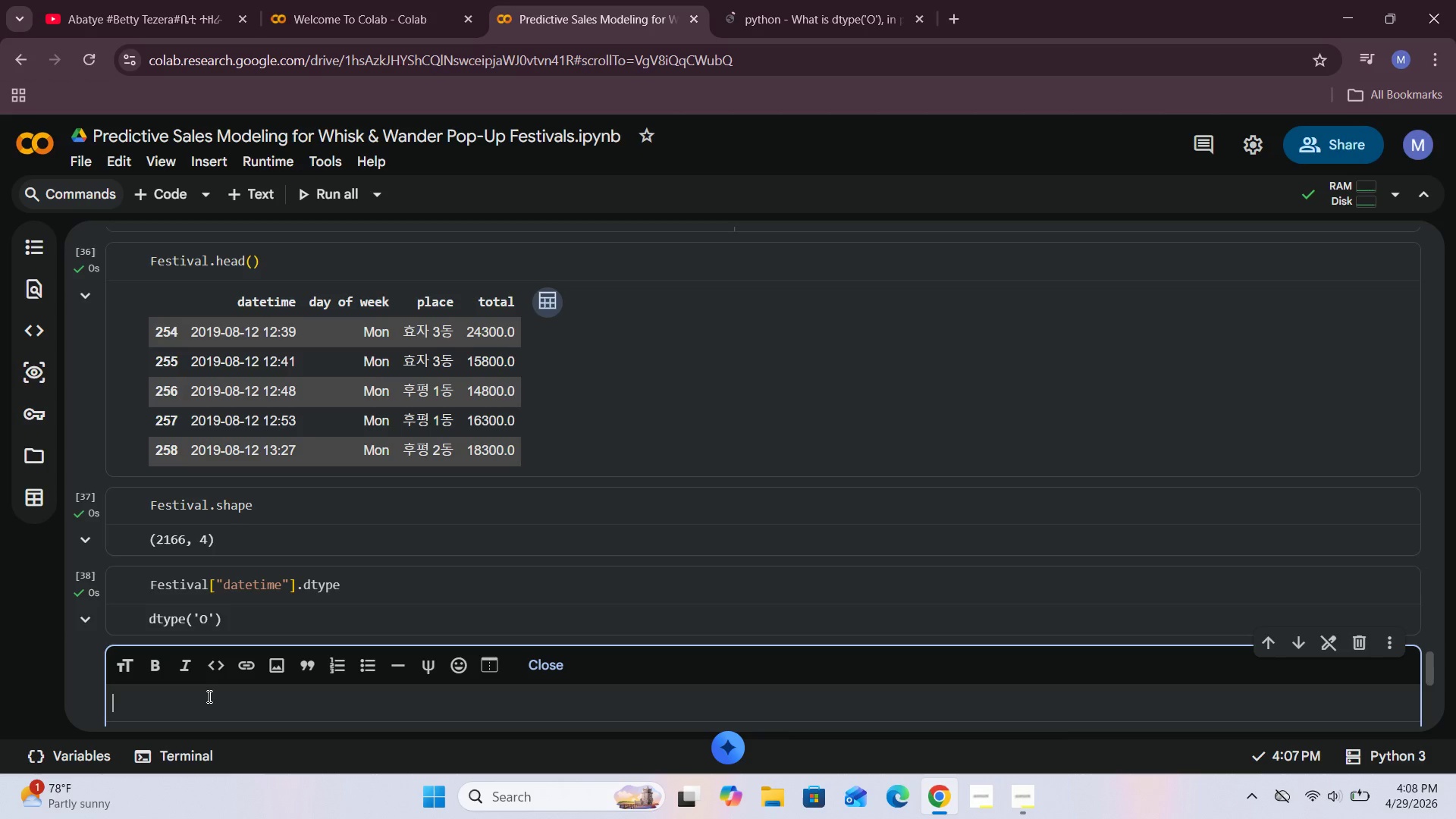 
type(Covert the d)
key(Backspace)
type(Date column a)
key(Backspace)
type(into datetime )
 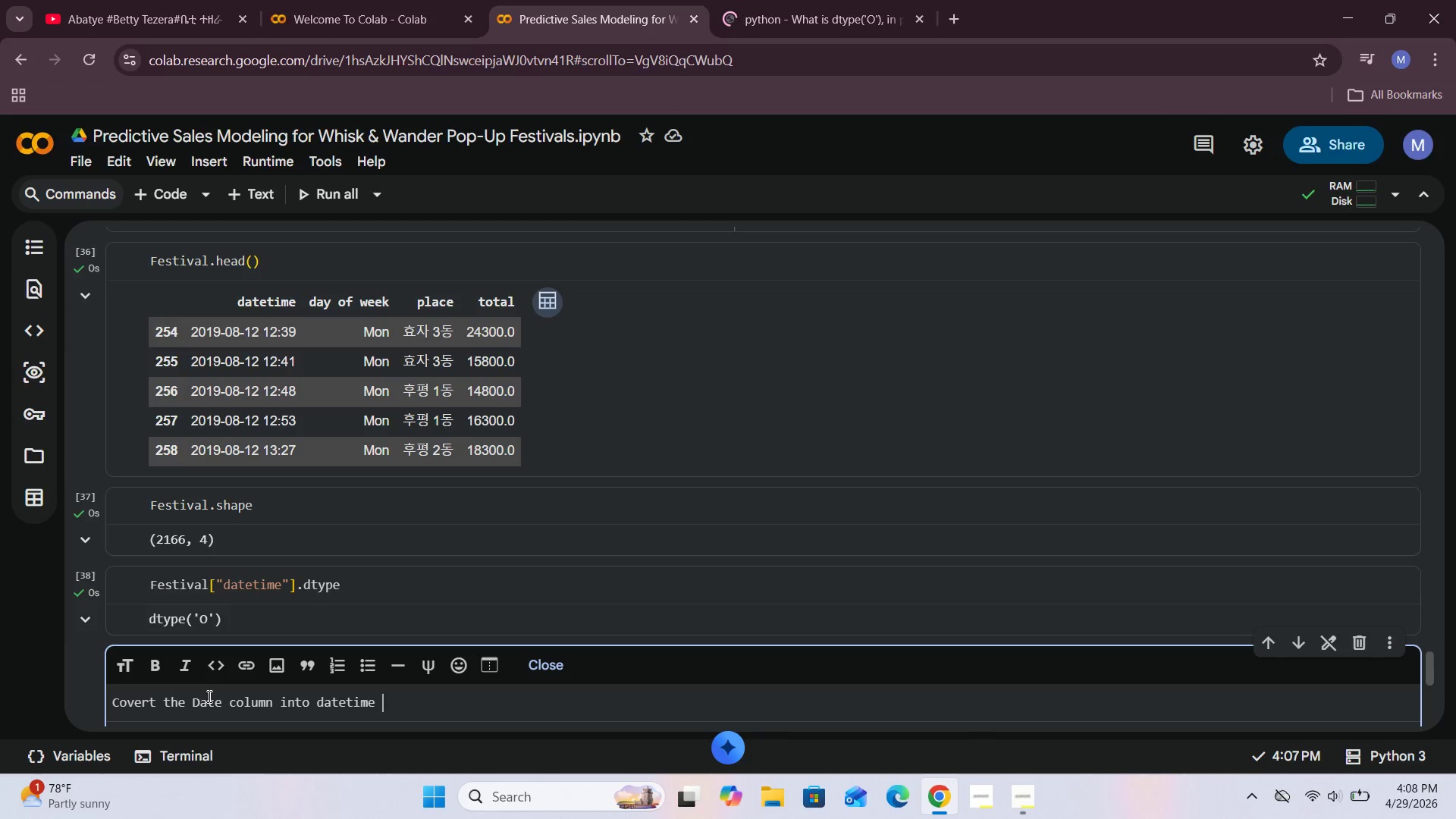 
key(Shift+ShiftRight)
 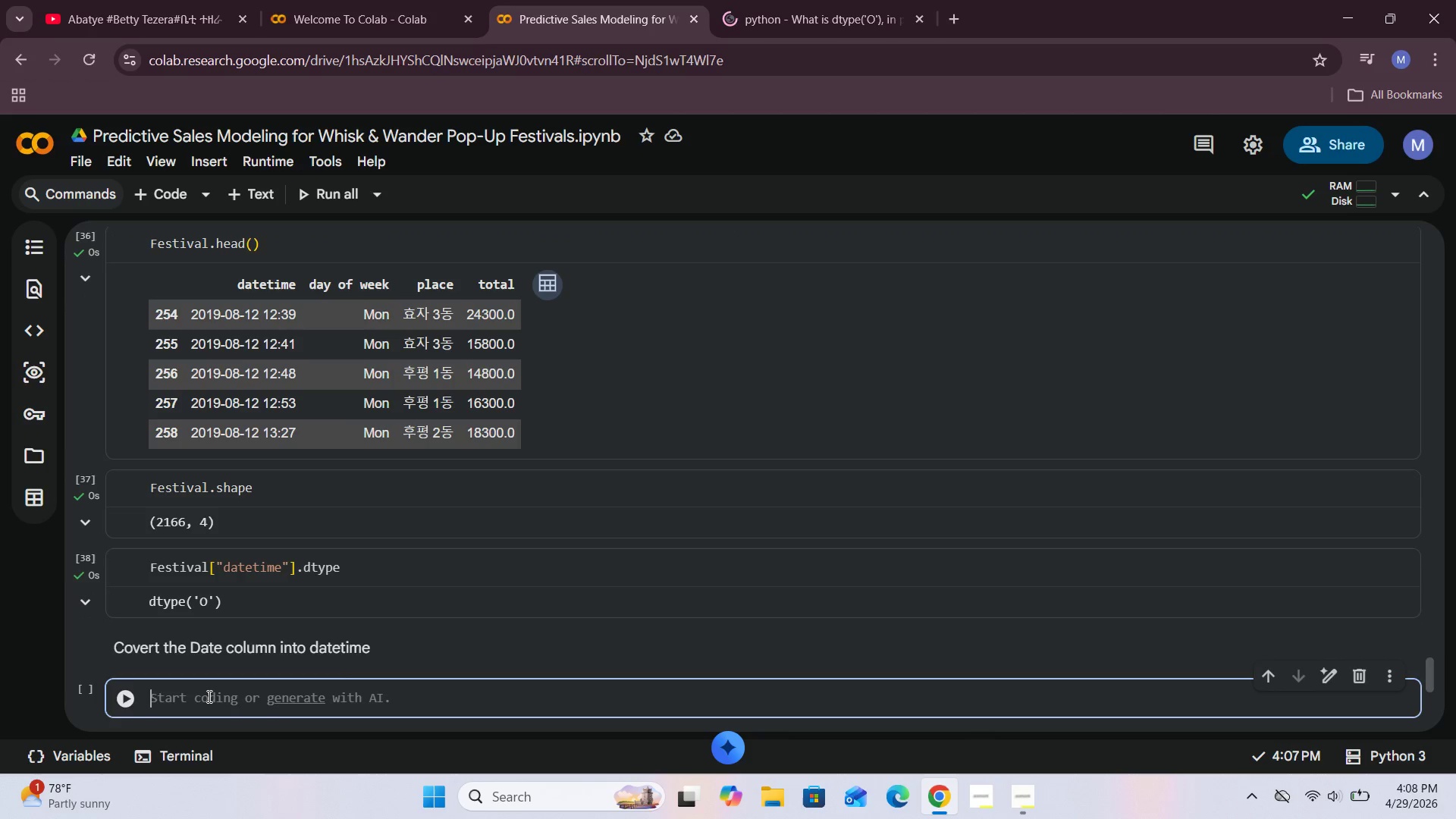 
key(Shift+Enter)
 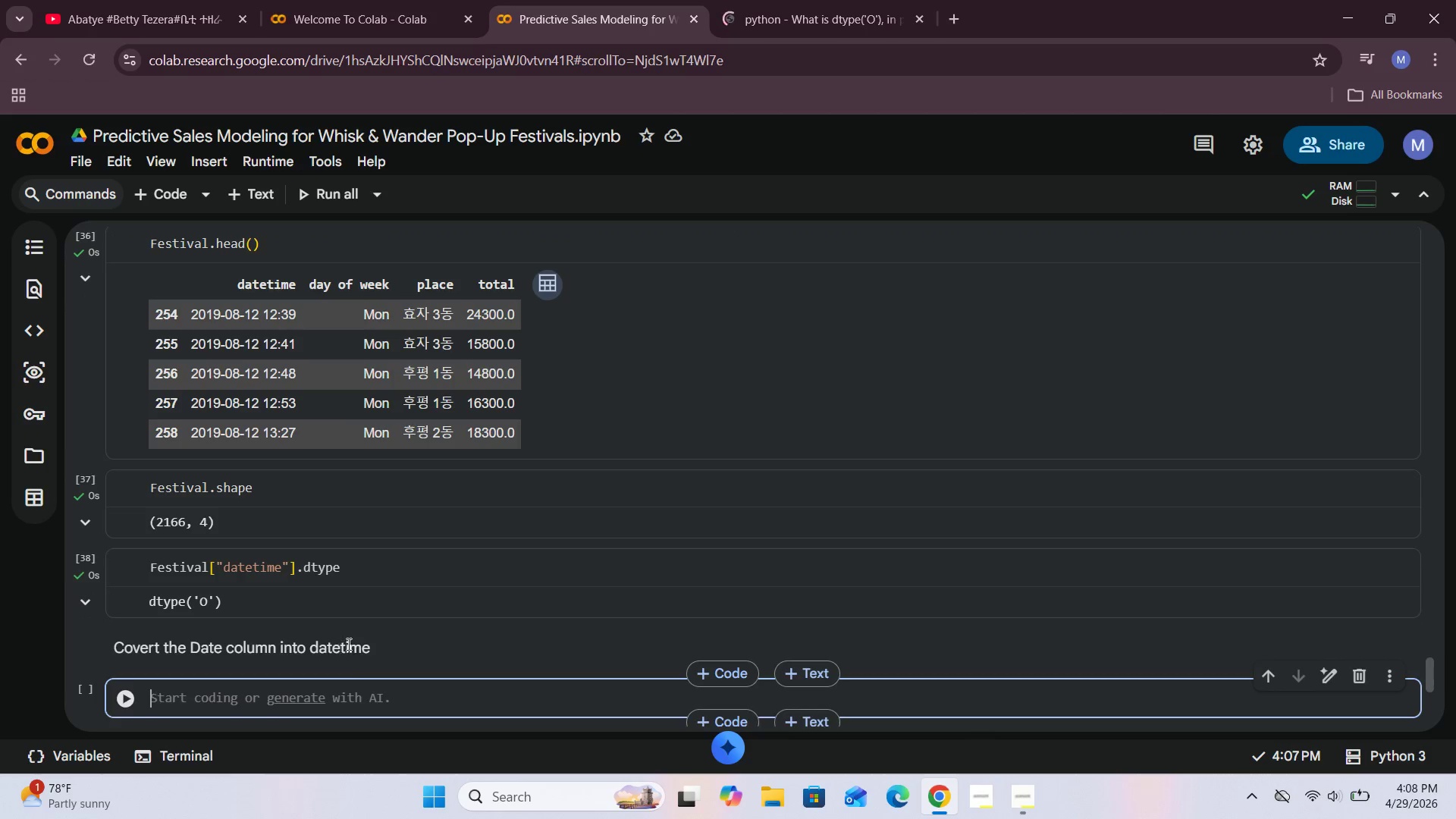 
double_click([359, 644])
 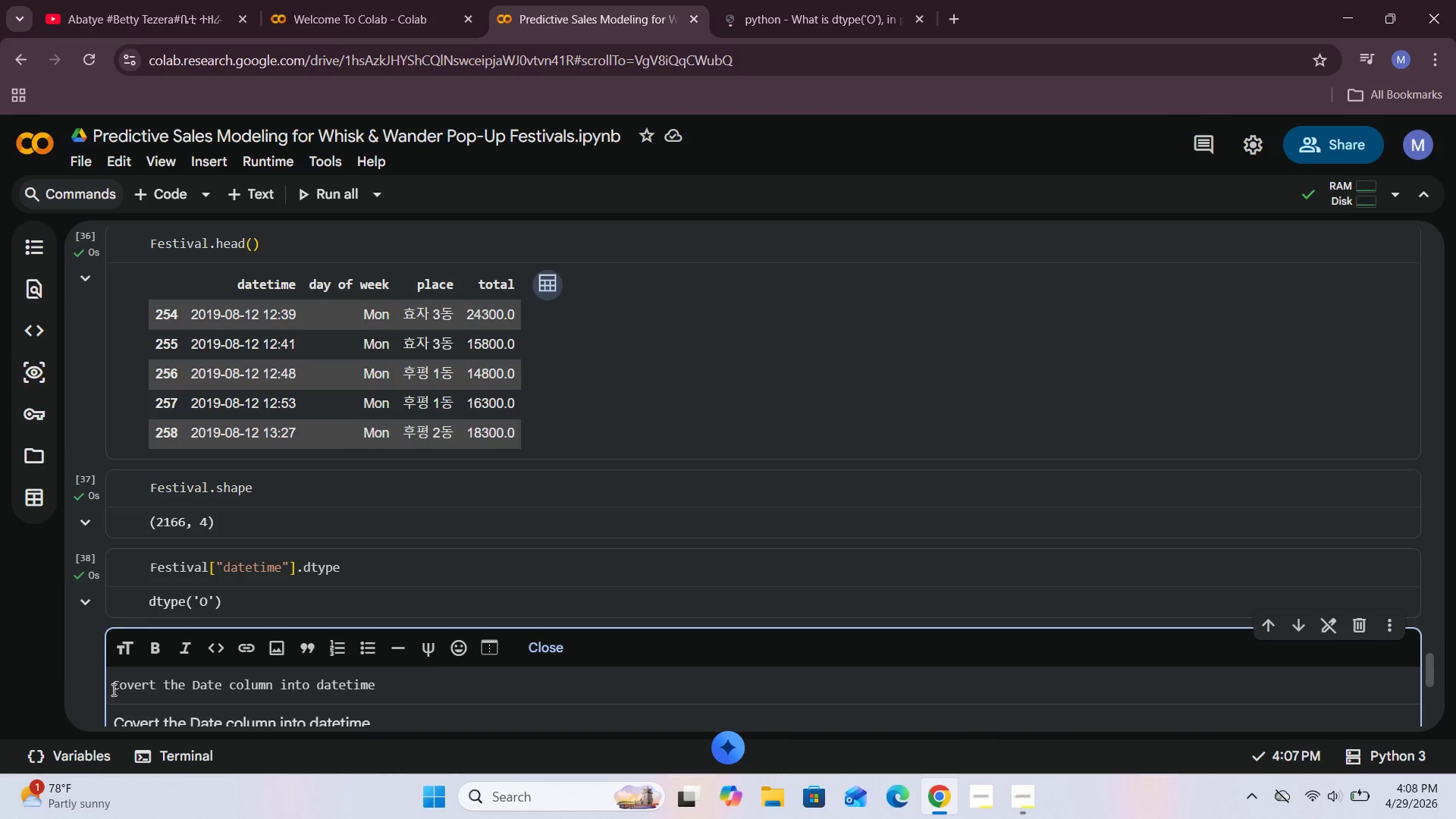 
left_click([114, 686])
 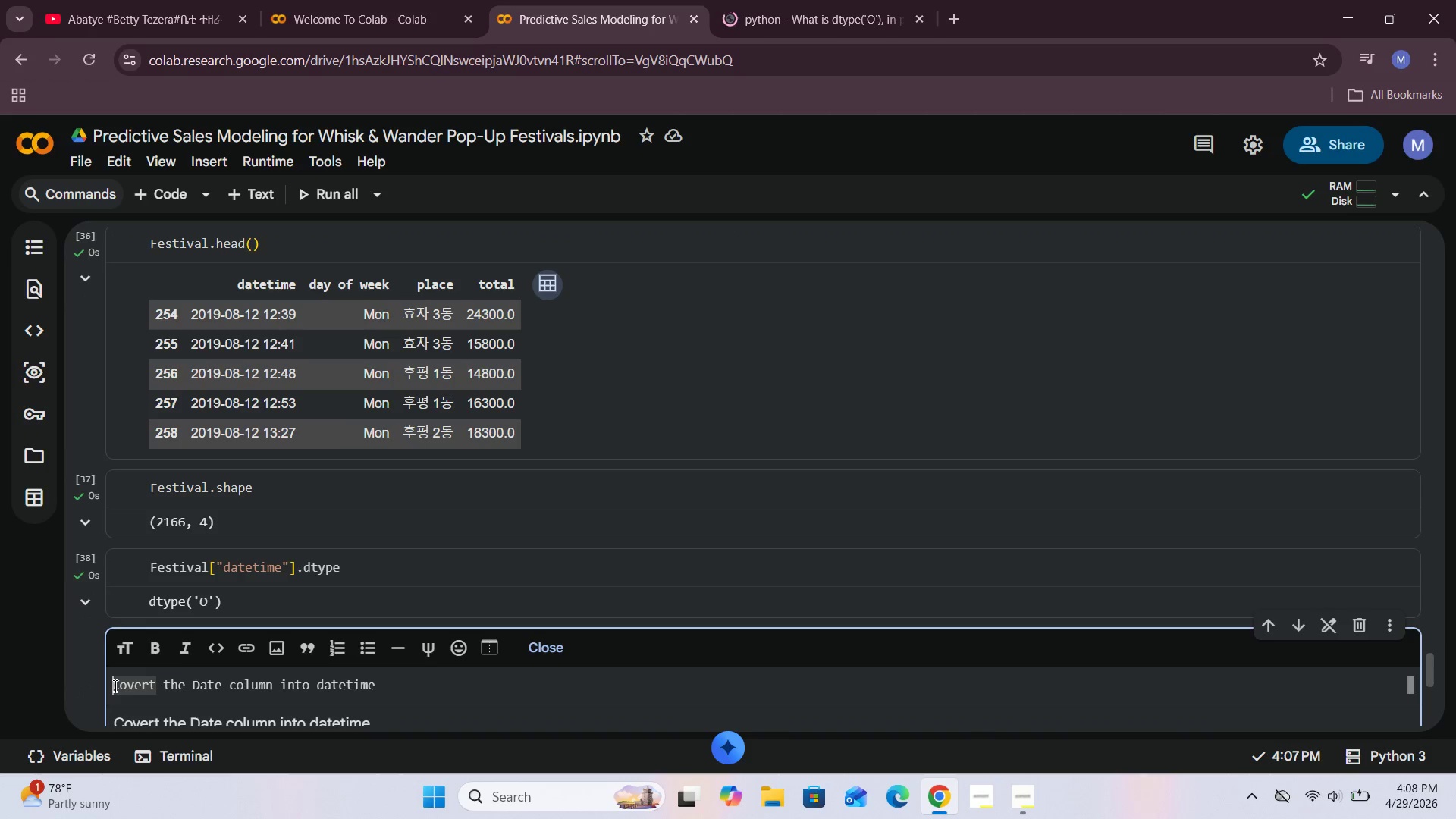 
type(### )
 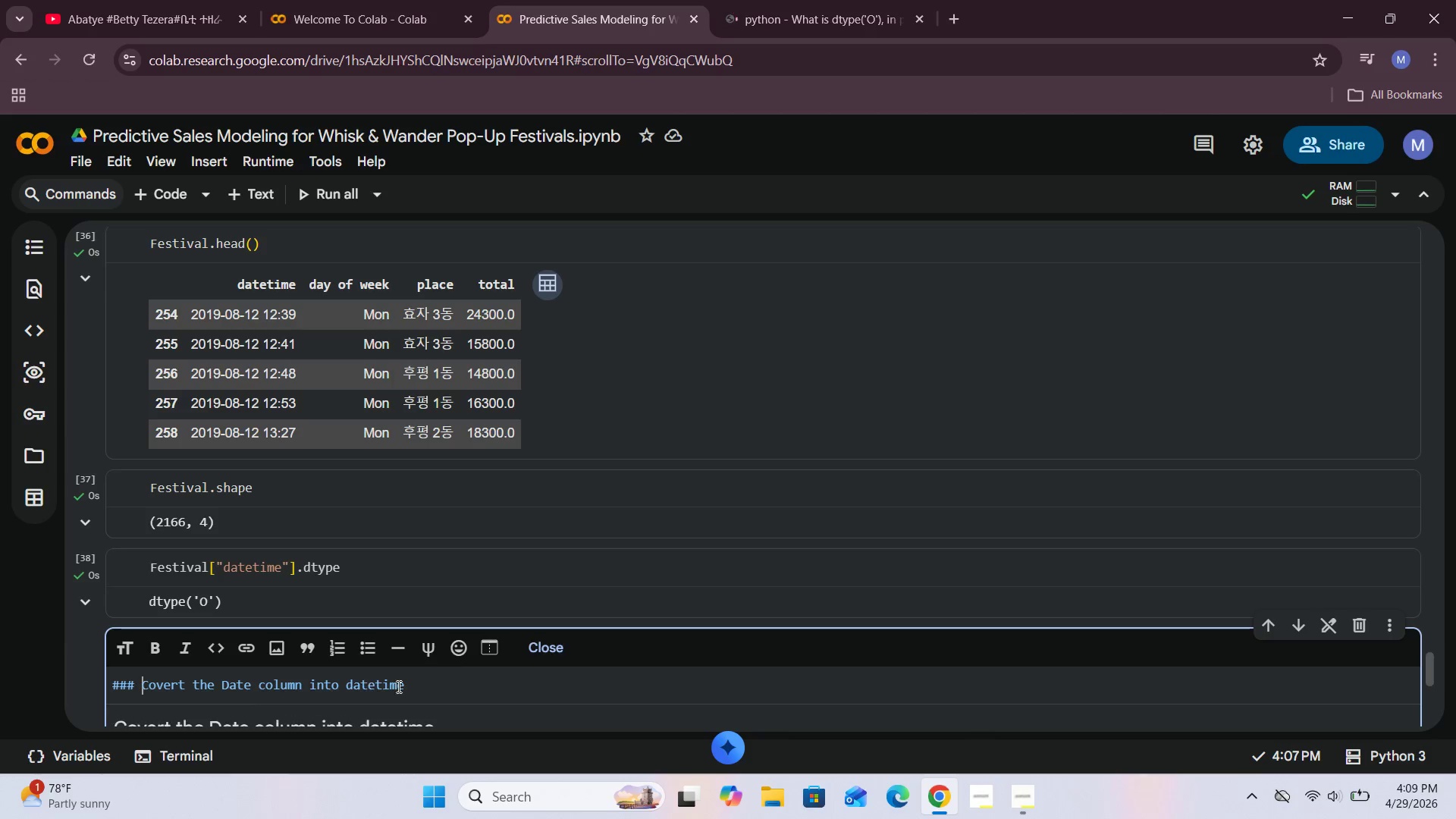 
left_click([425, 684])
 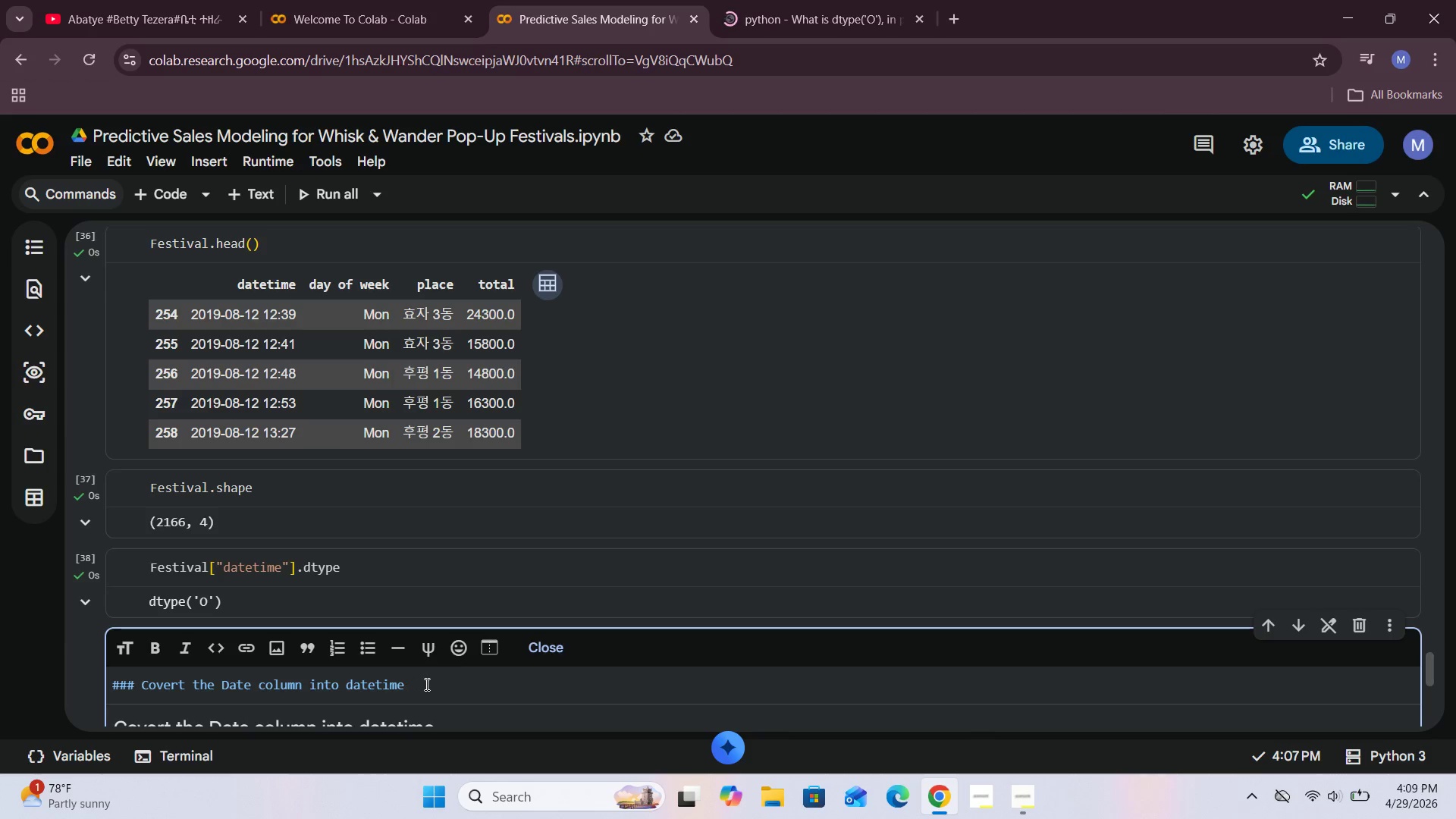 
type(datatye fro)
key(Backspace)
key(Backspace)
type(ormar)
key(Backspace)
type(t)
 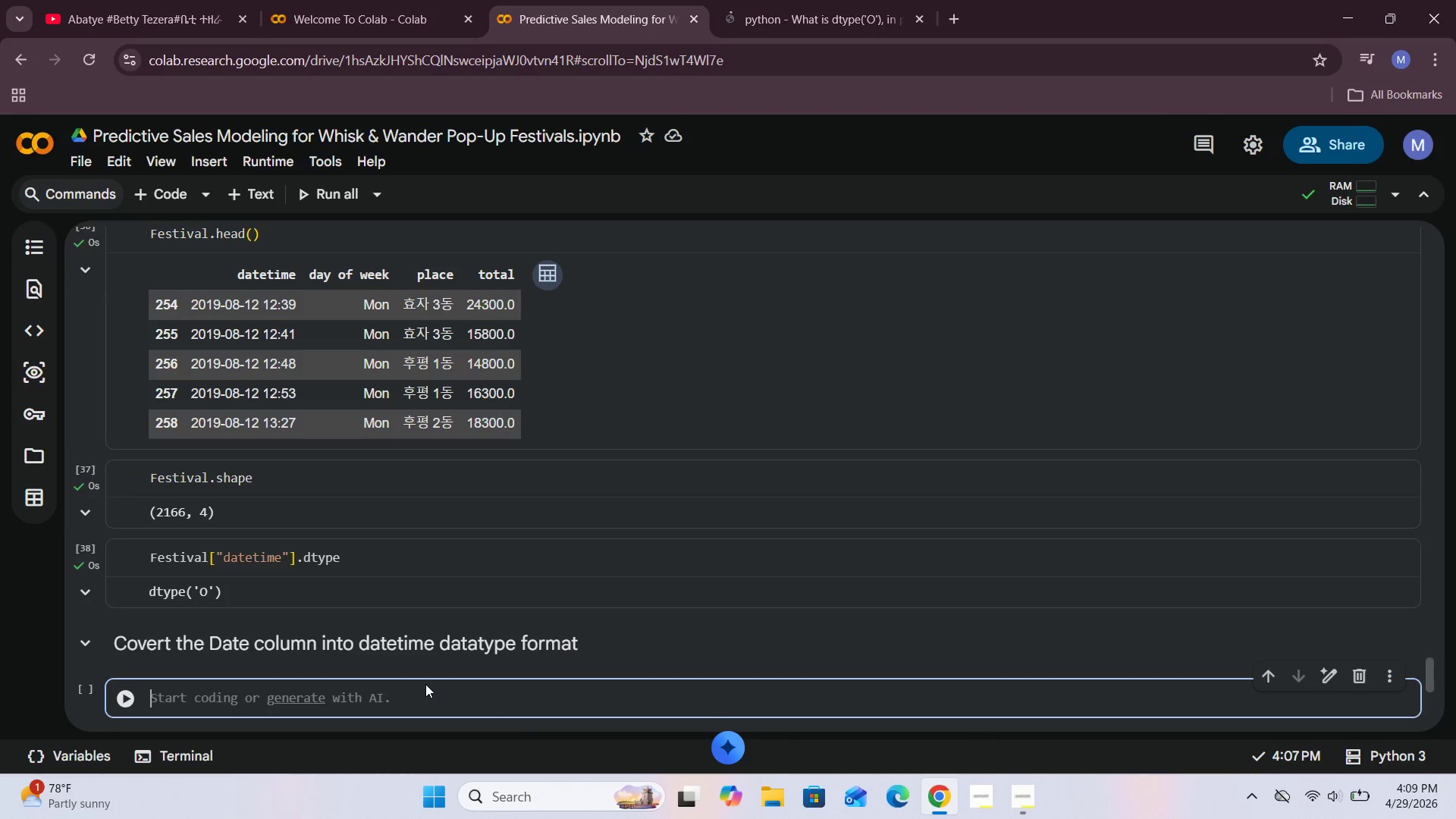 
hold_key(key=P, duration=0.45)
 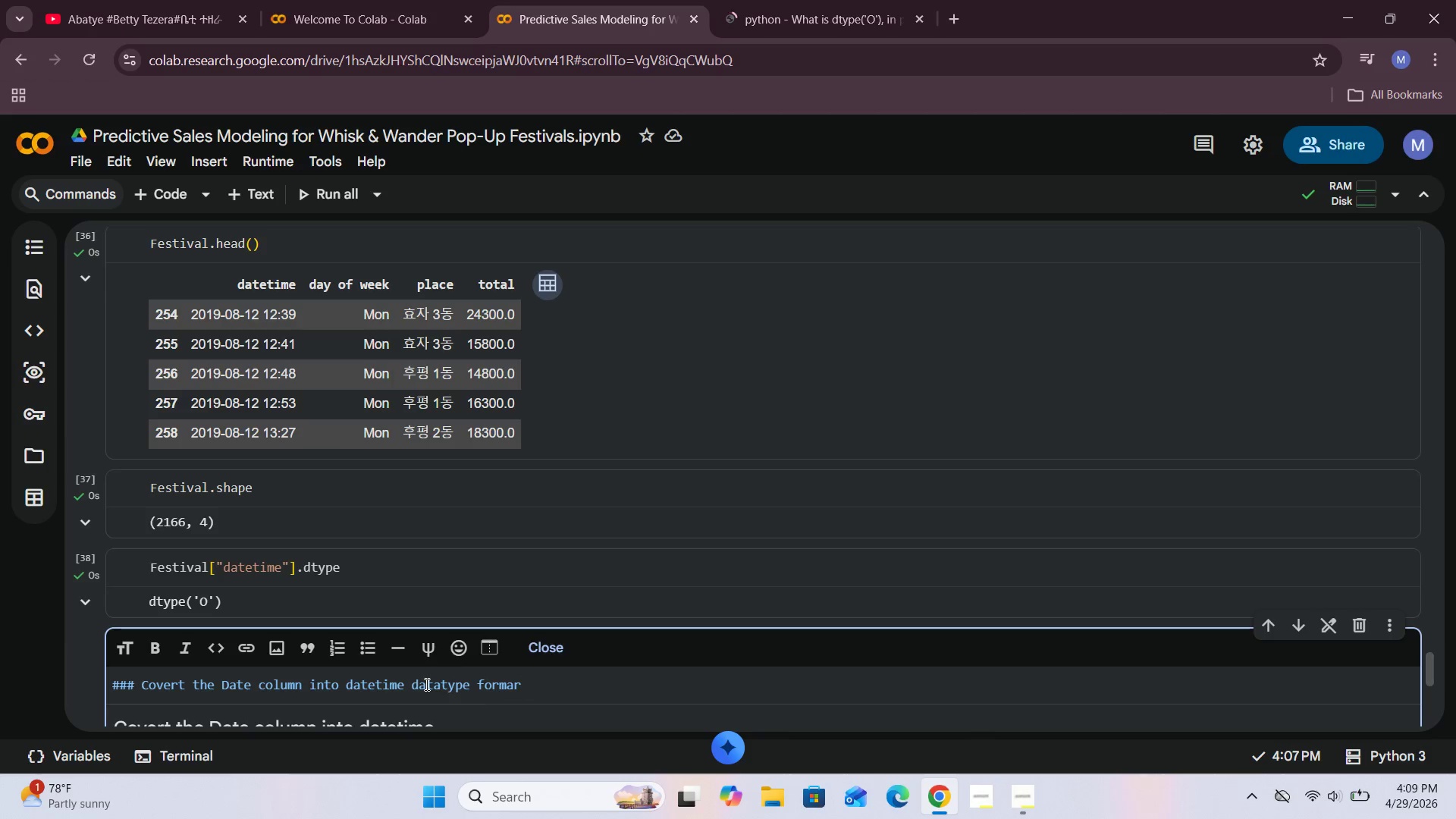 
key(Shift+Enter)
 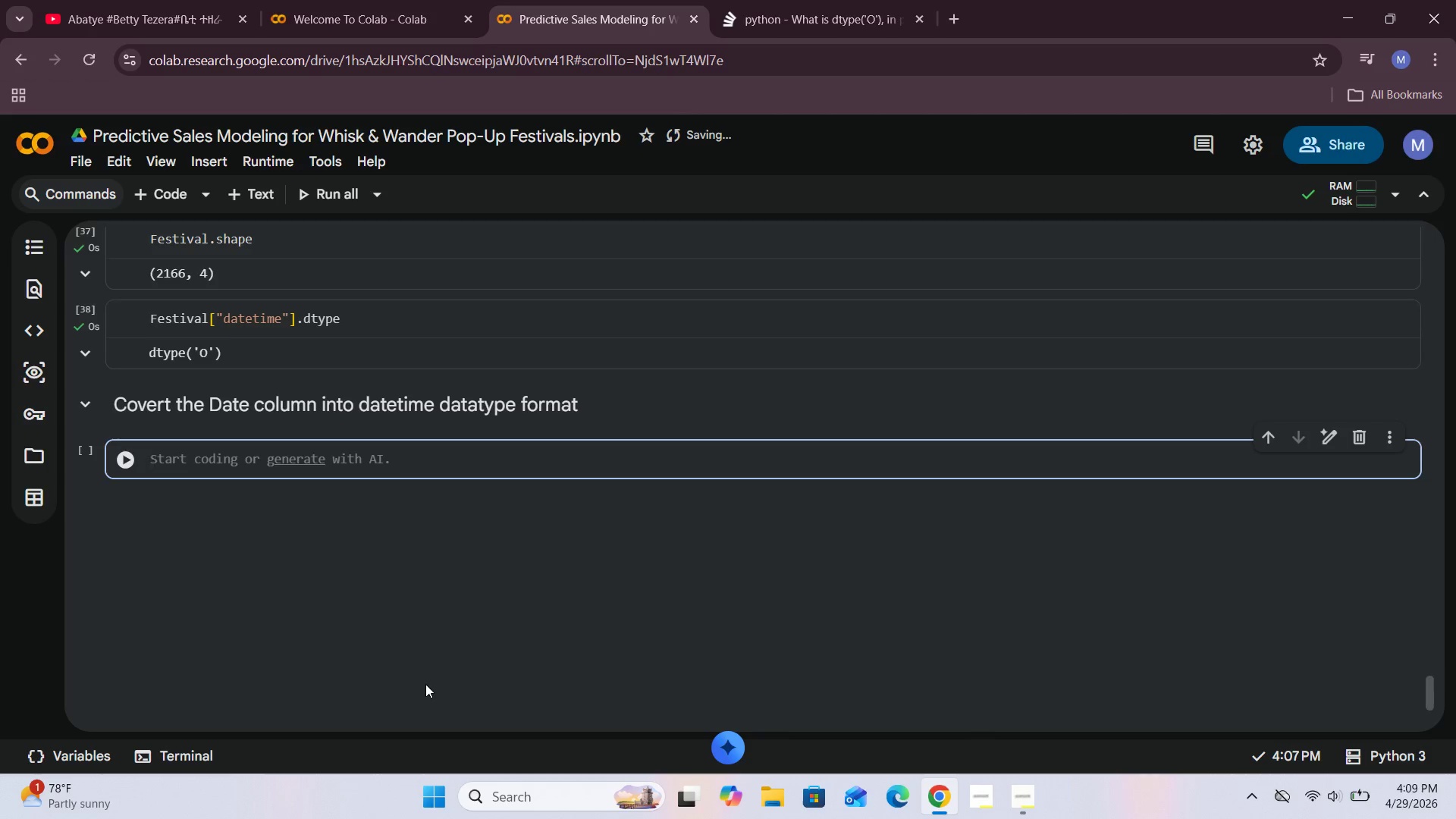 
wait(13.44)
 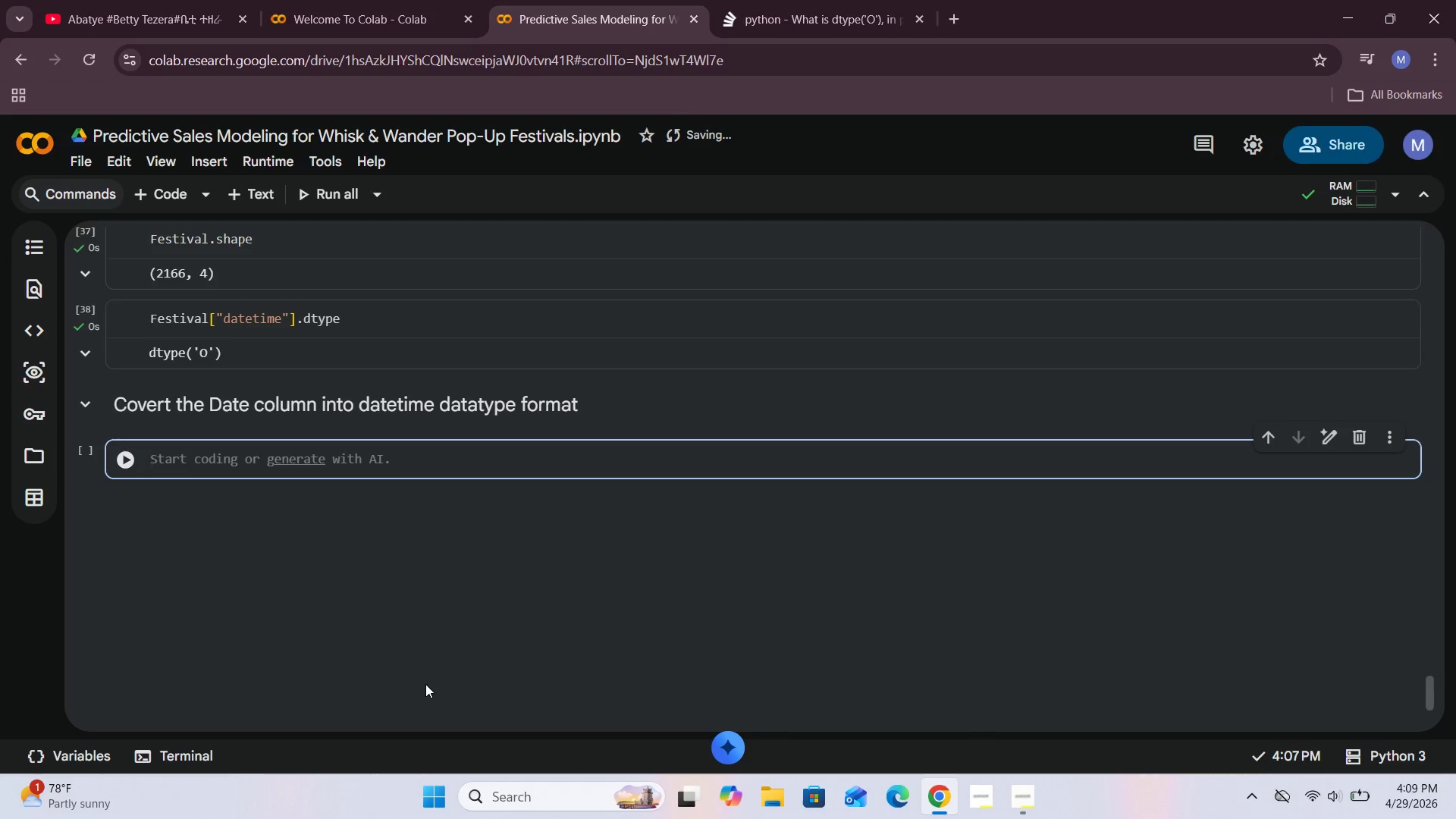 
scroll: coordinate [380, 414], scroll_direction: up, amount: 11.0
 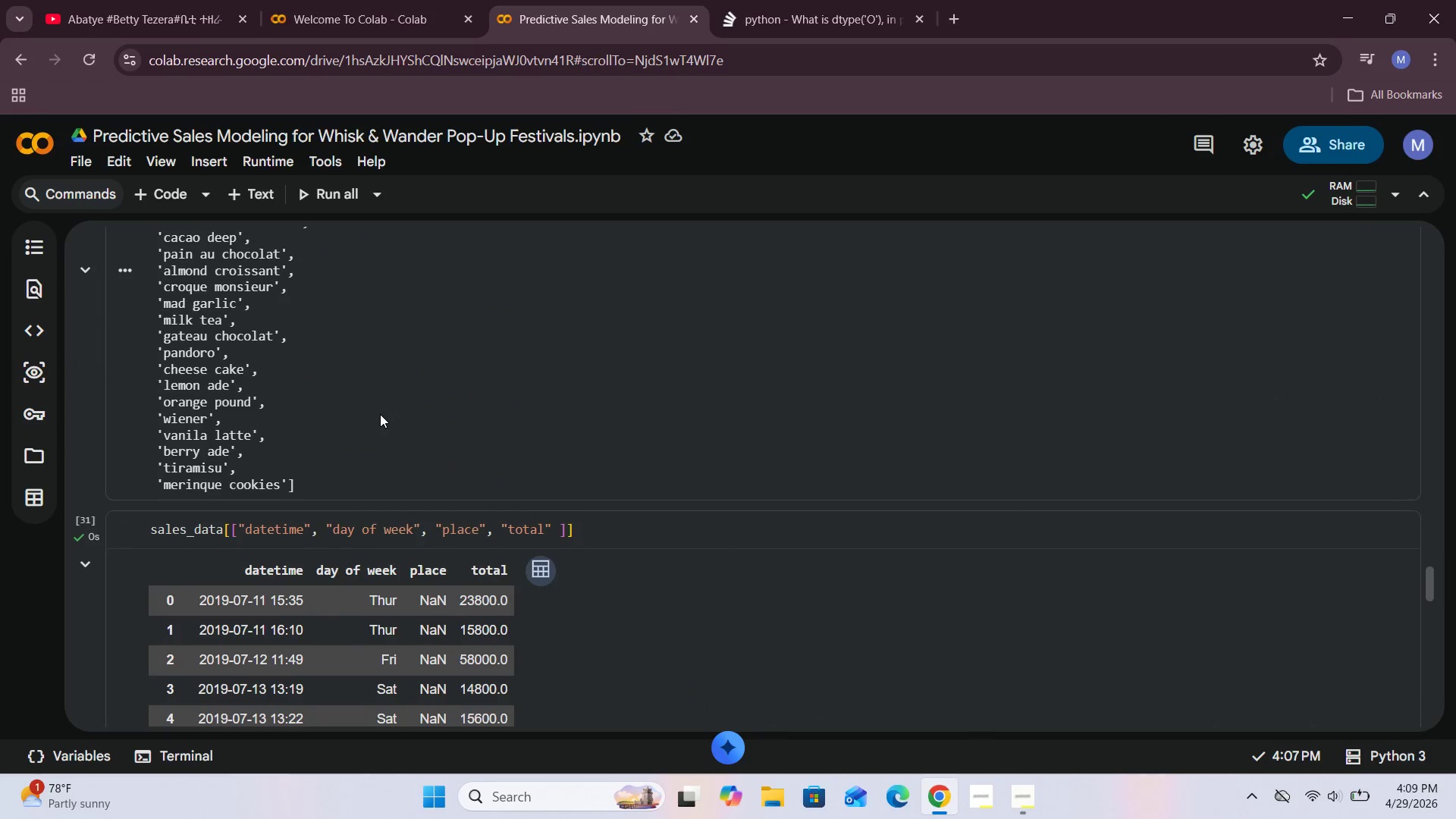 
scroll: coordinate [383, 414], scroll_direction: down, amount: 16.0
 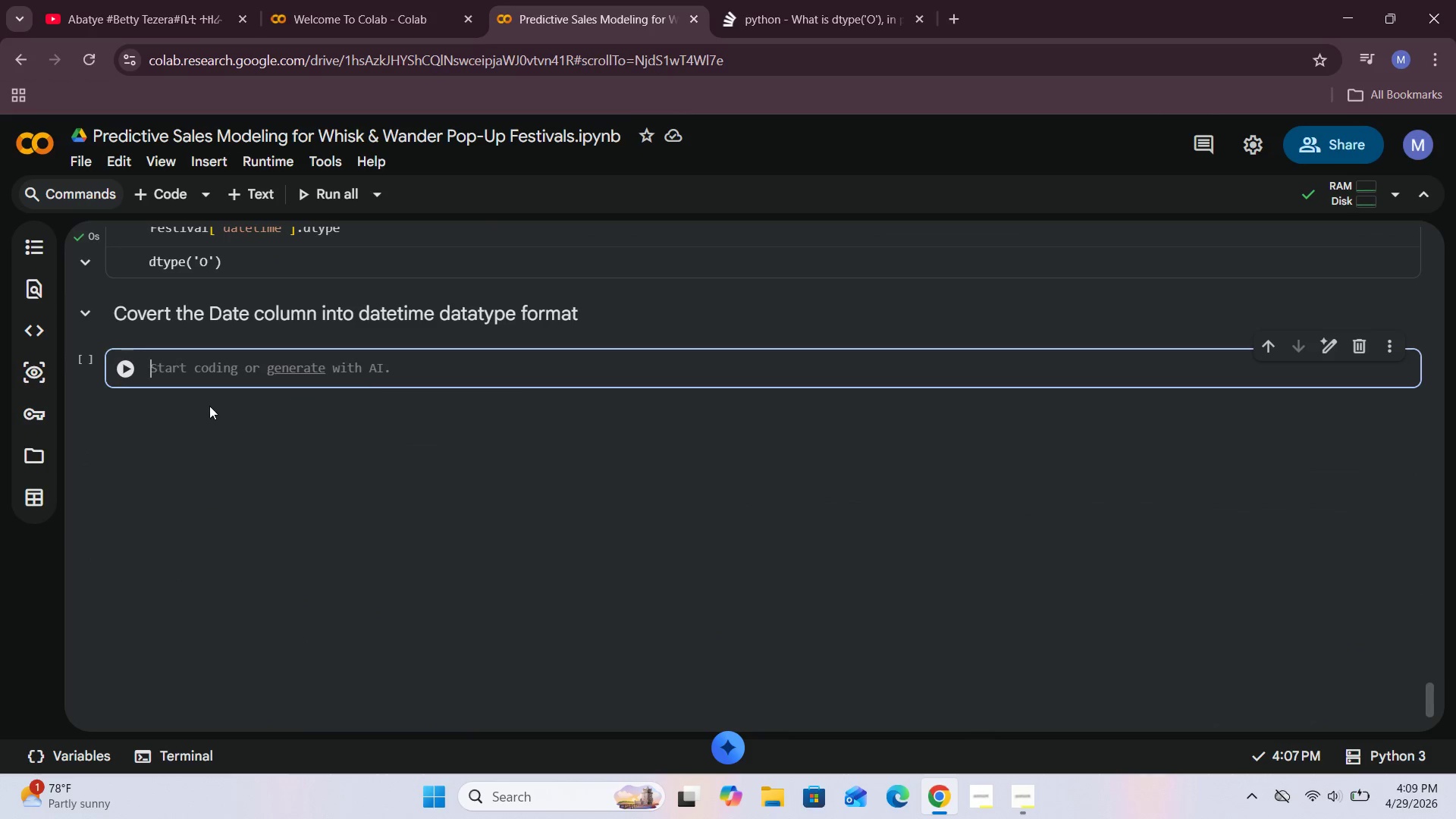 
left_click([196, 375])
 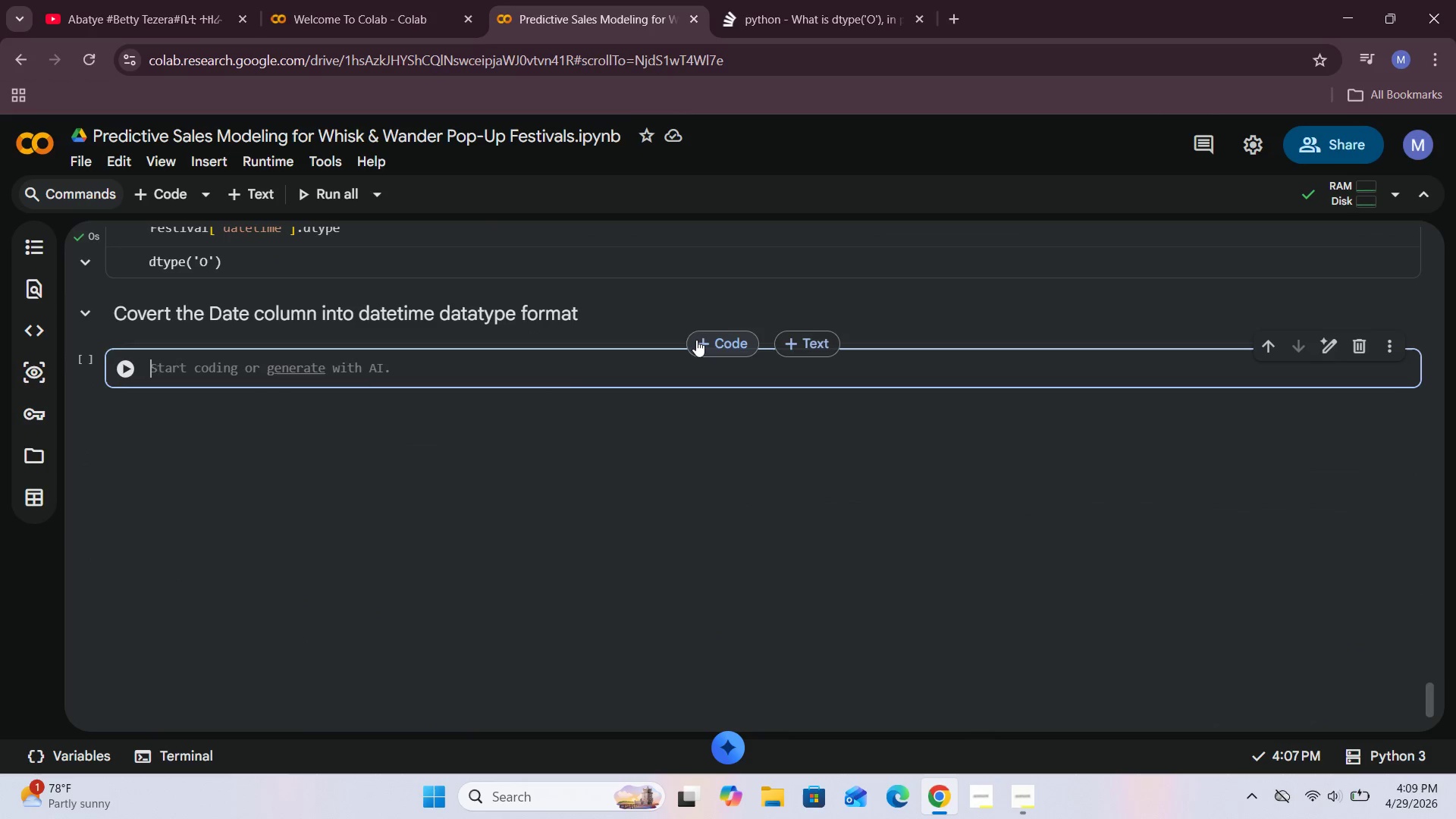 
left_click([635, 304])
 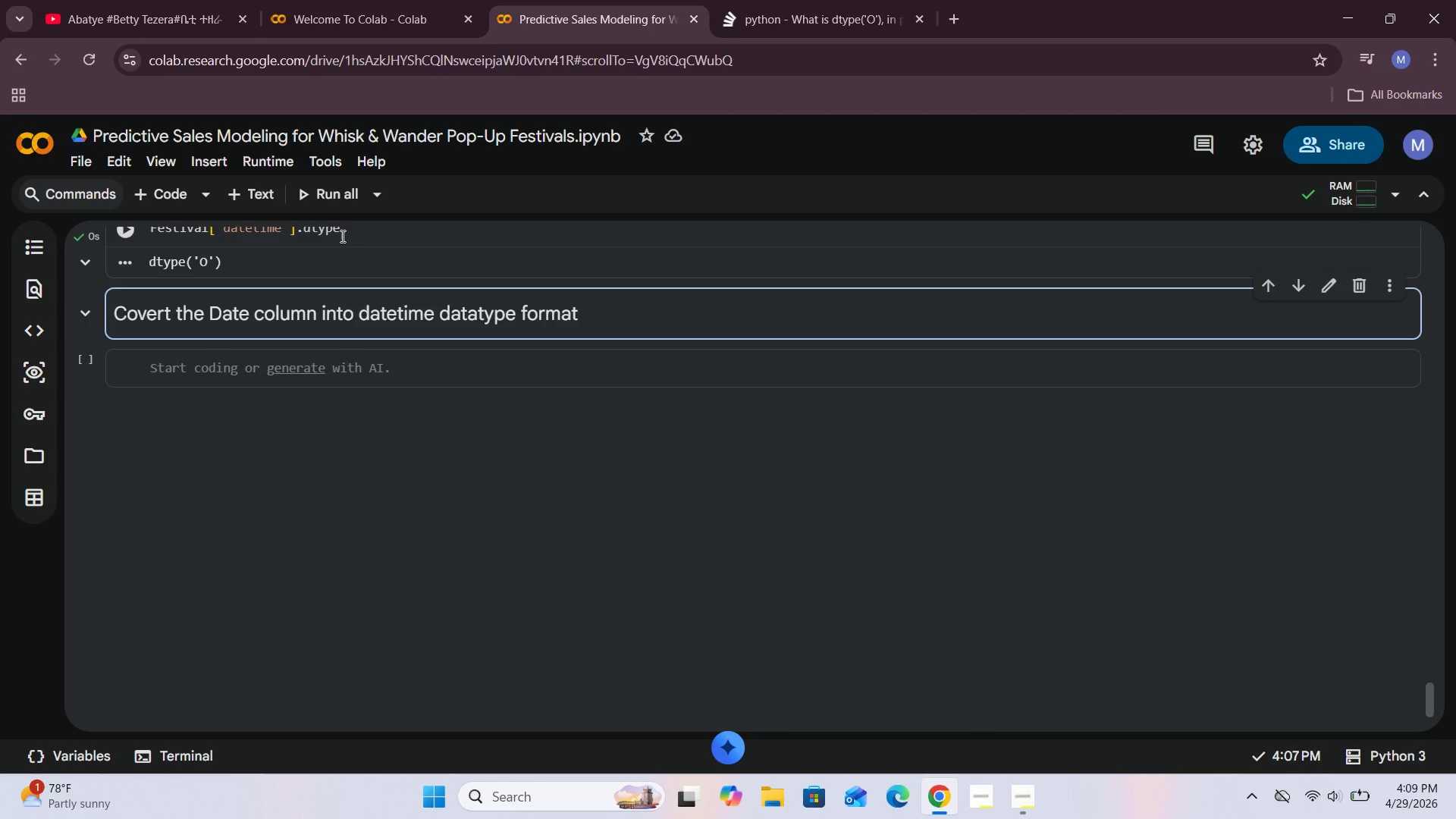 
left_click([249, 192])
 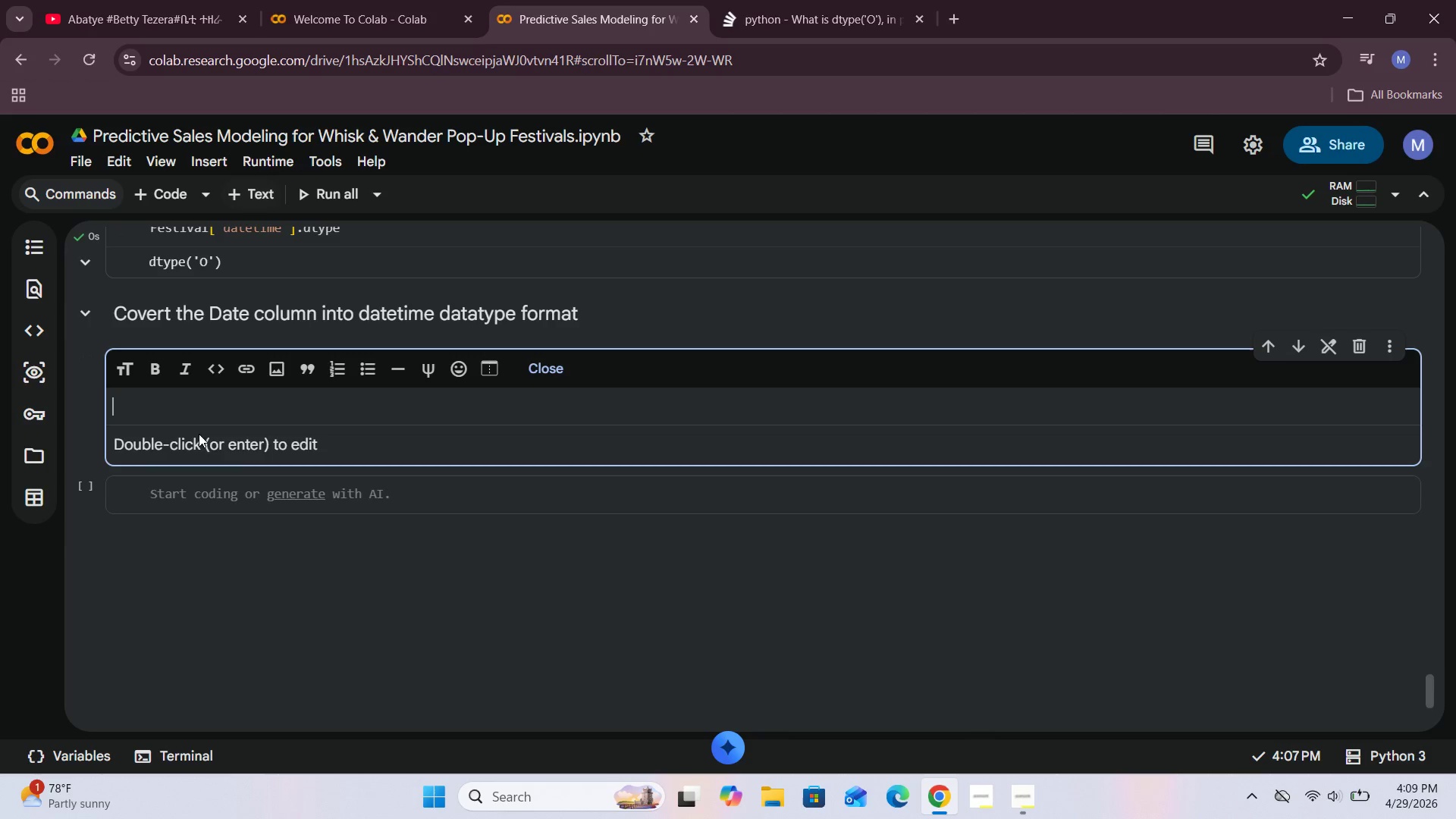 
left_click([196, 410])
 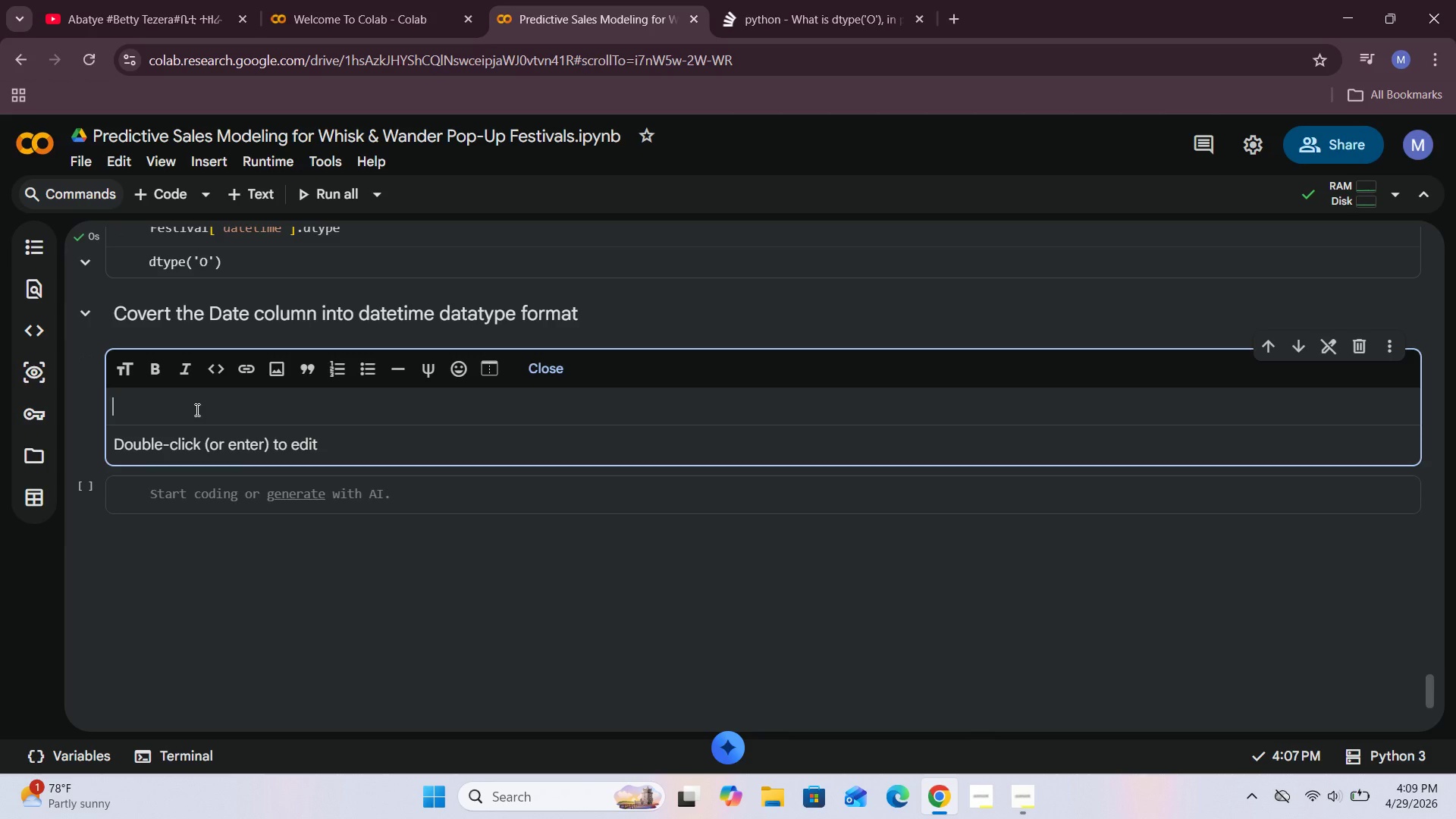 
type(The dataset n)
key(Backspace)
type(no )
key(Backspace)
type(w cntains the man saes column, but it does nt yet include )
 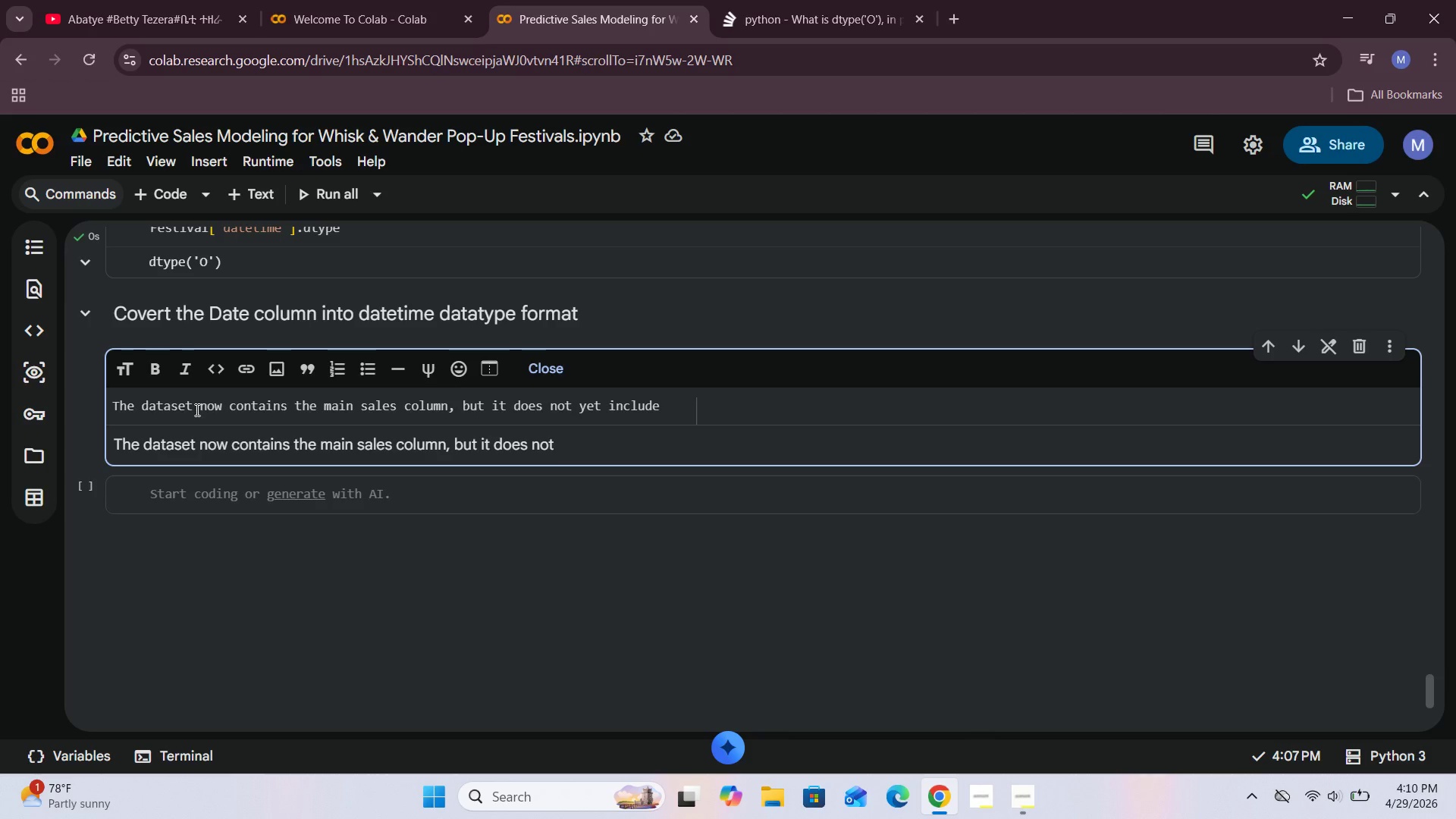 
hold_key(key=Backspace, duration=1.5)
 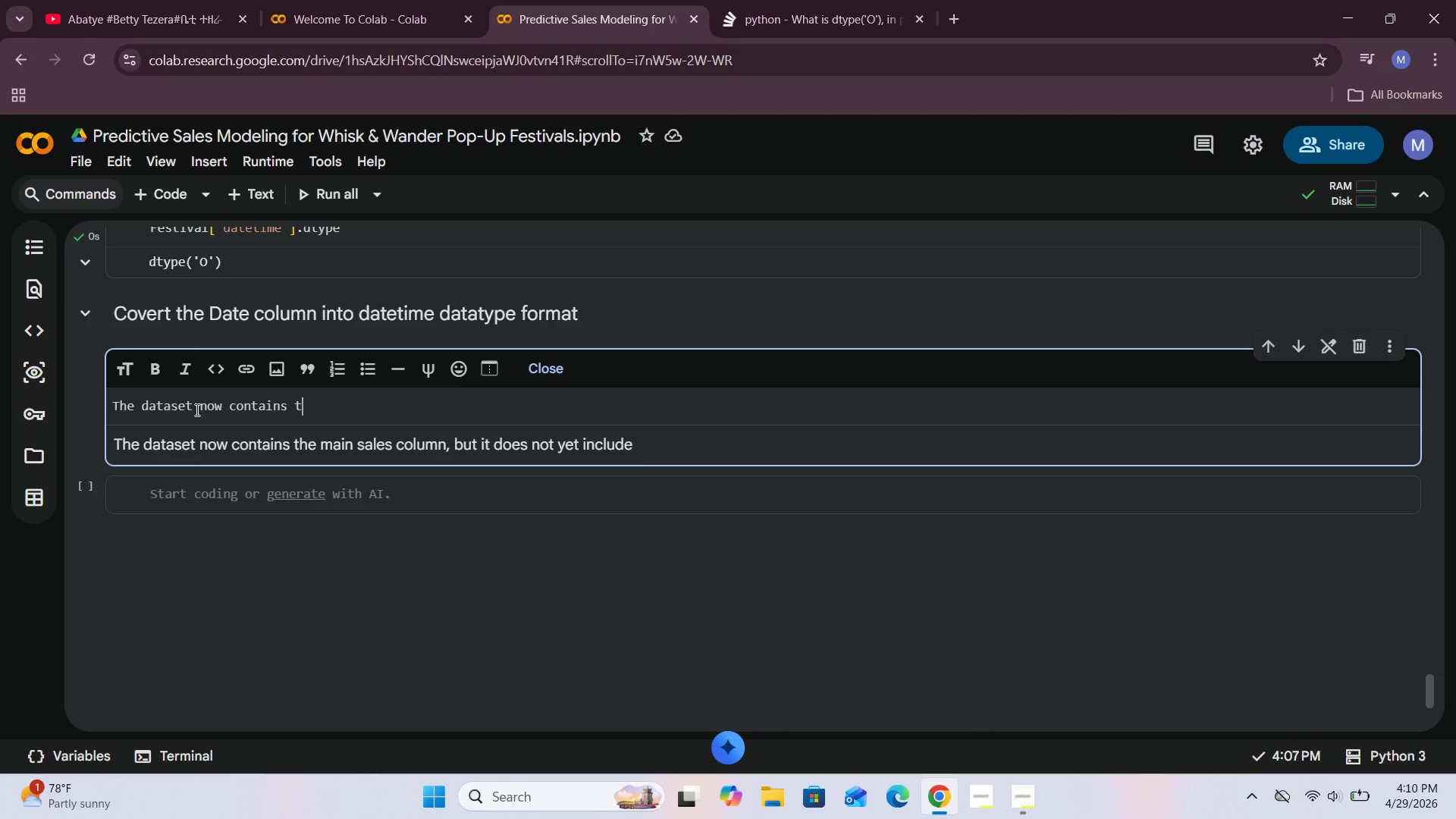 
hold_key(key=Backspace, duration=1.39)
 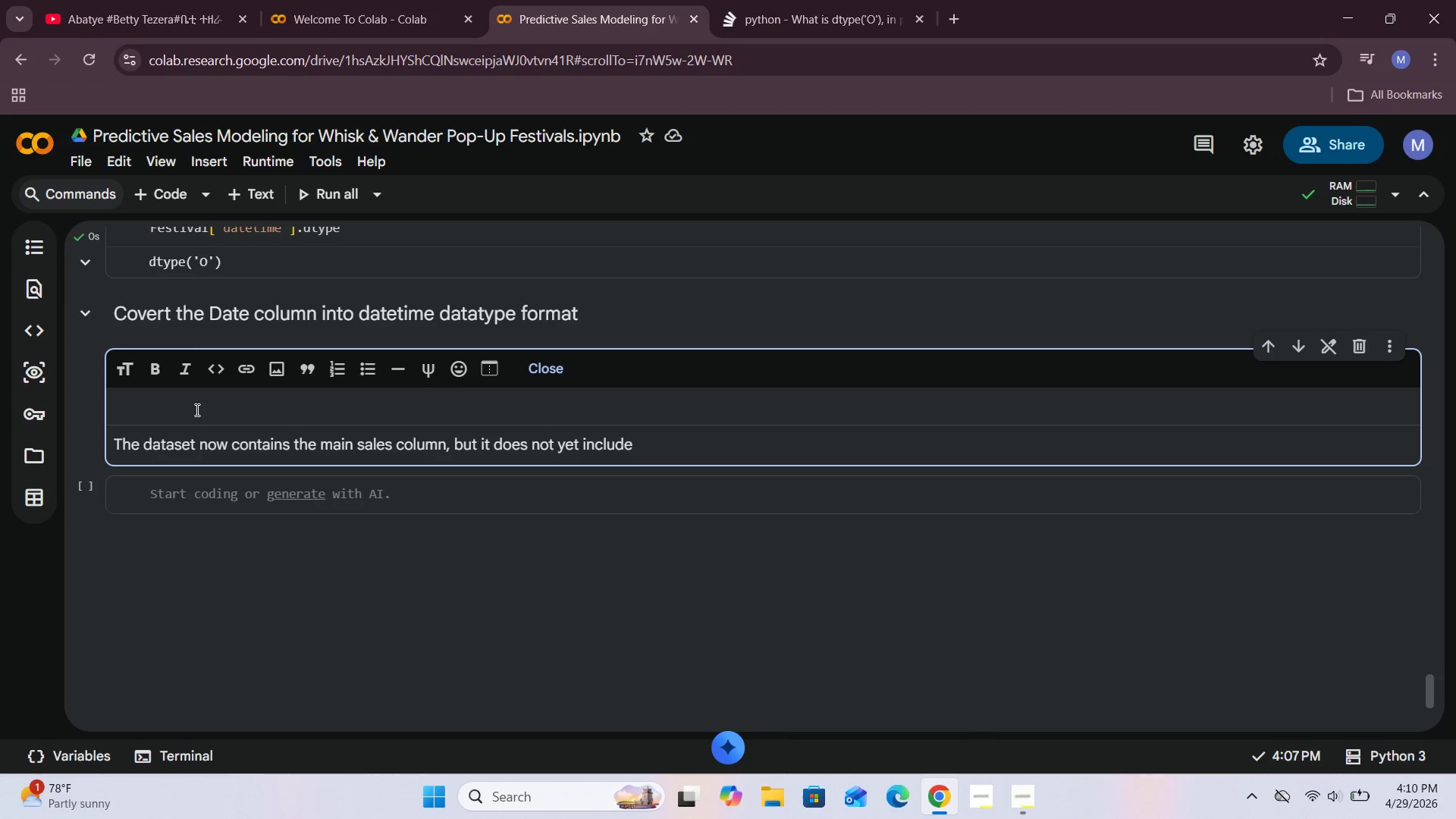 
hold_key(key=Backspace, duration=2.12)
 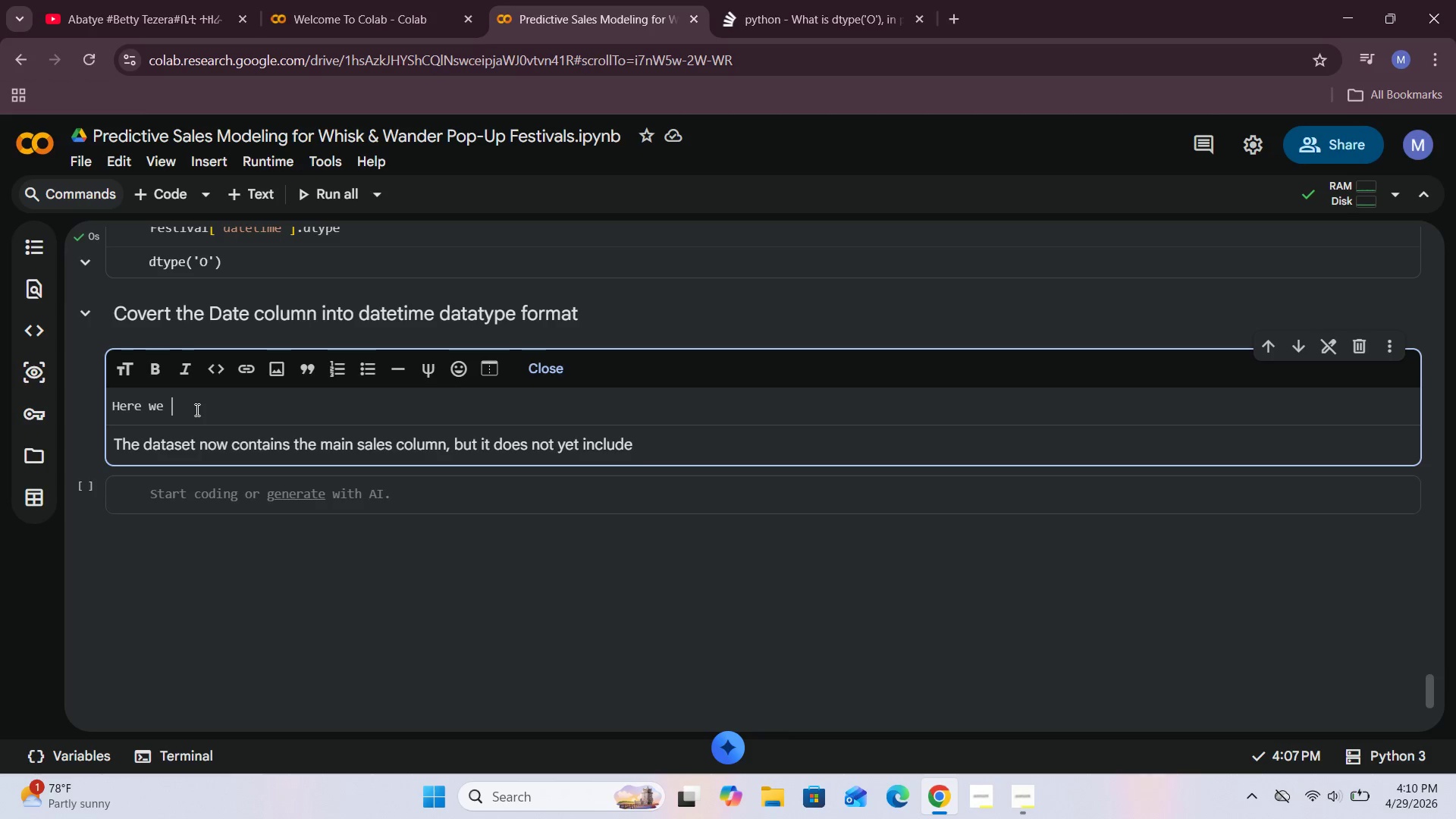 
type(Here awe are going to )
 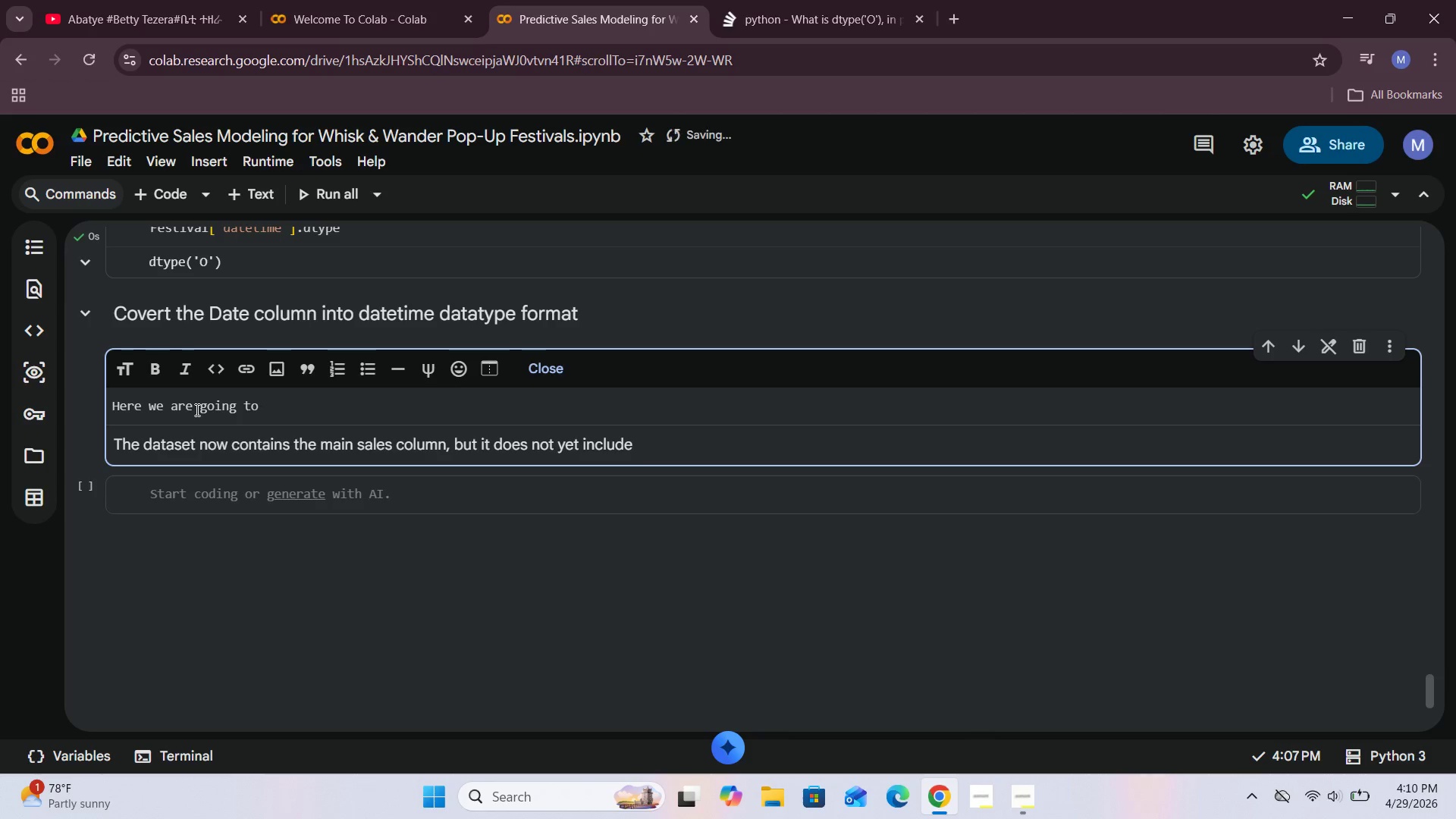 
hold_key(key=Backspace, duration=0.5)
 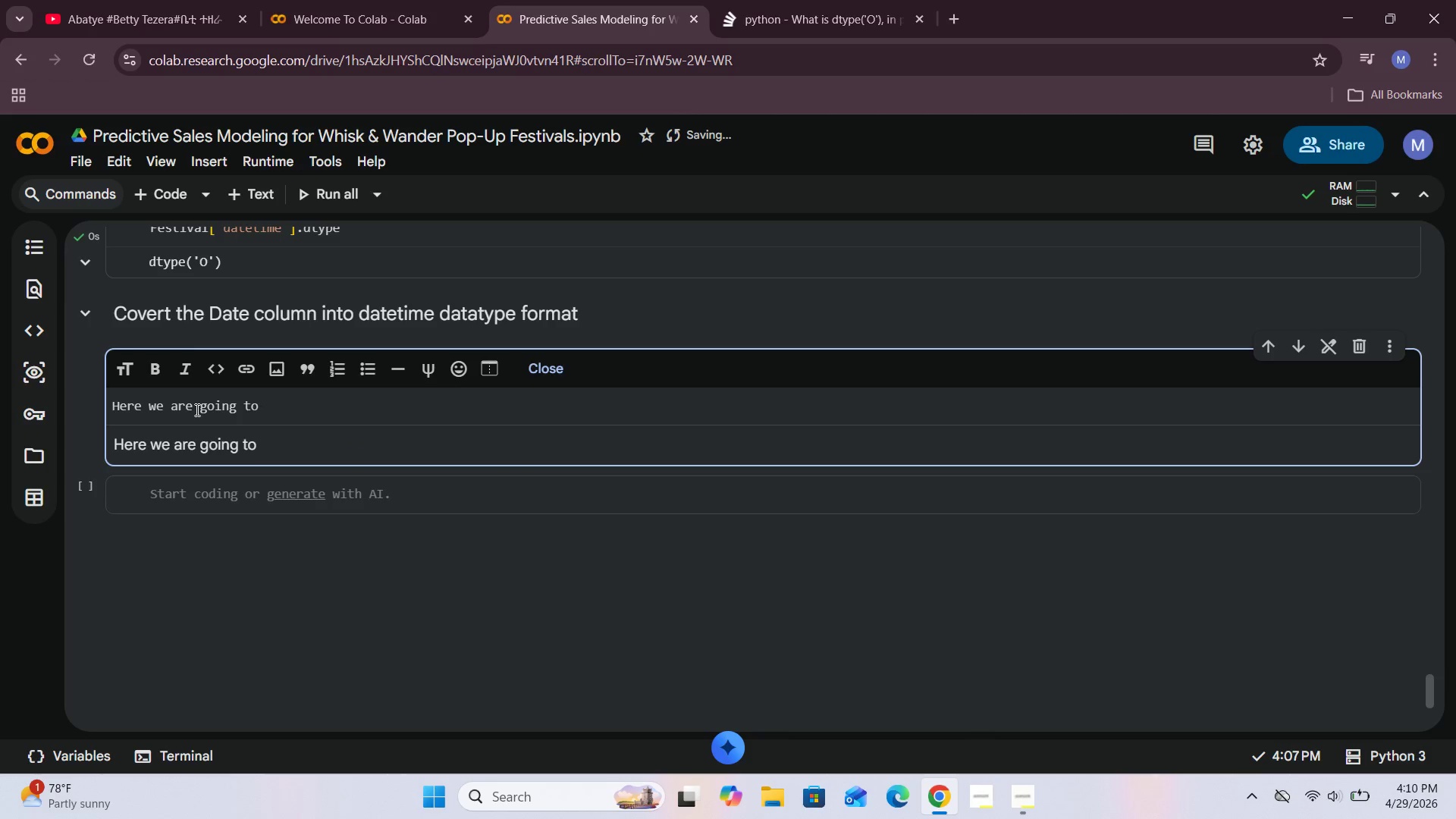 
type(,)
key(Backspace)
type(convert the datetime``)
 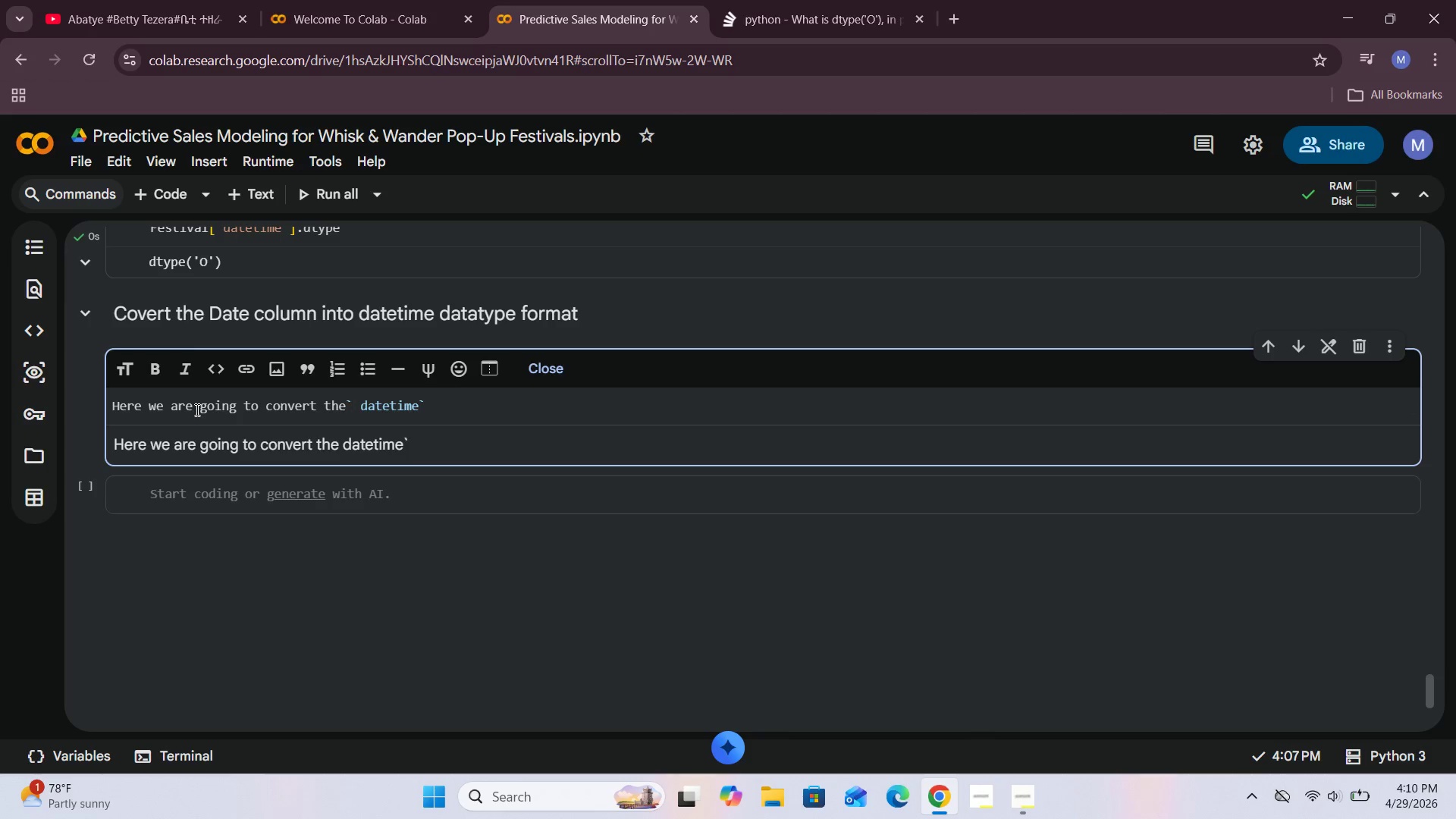 
hold_key(key=ArrowLeft, duration=0.75)
 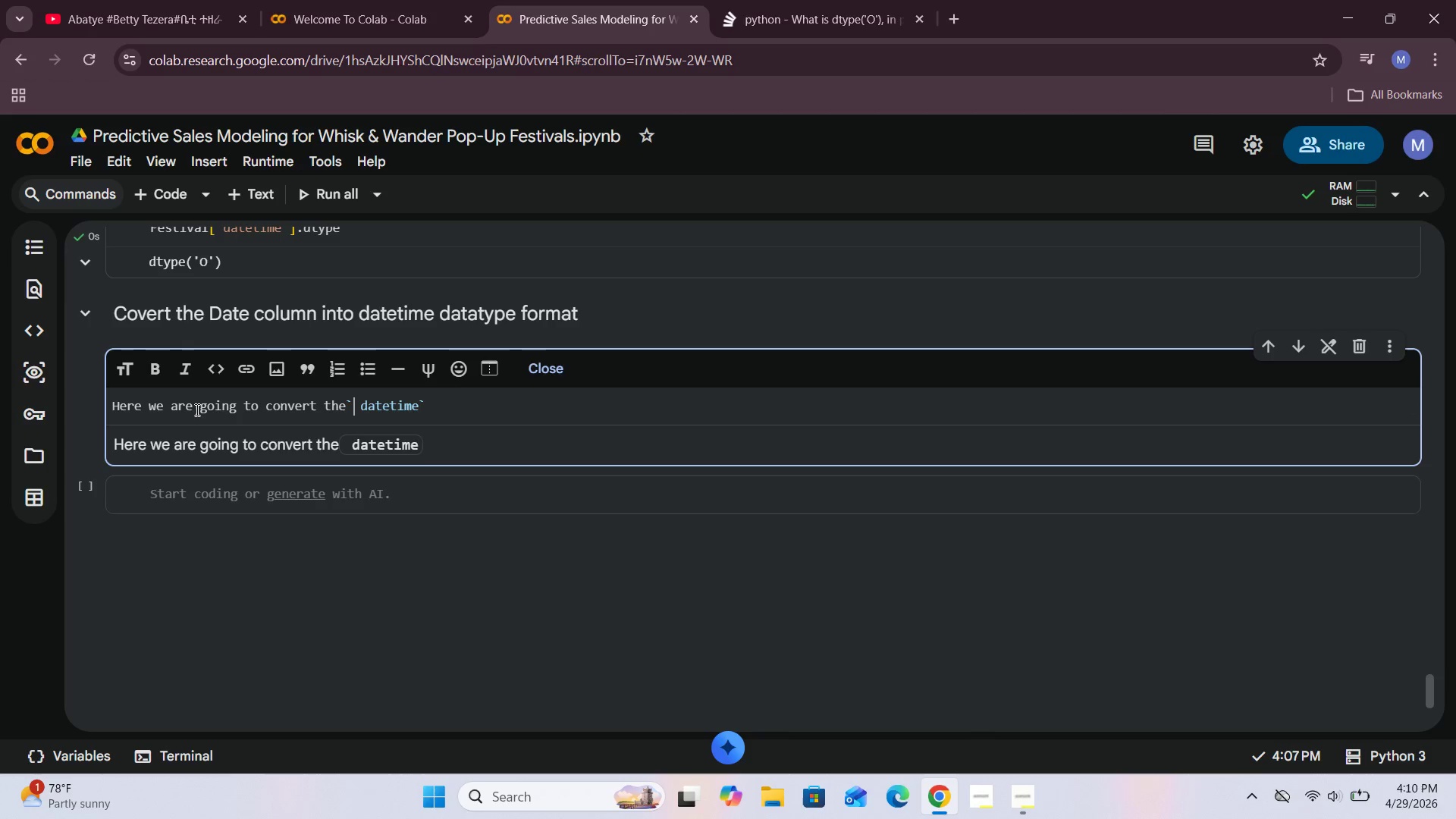 
key(ArrowRight)
 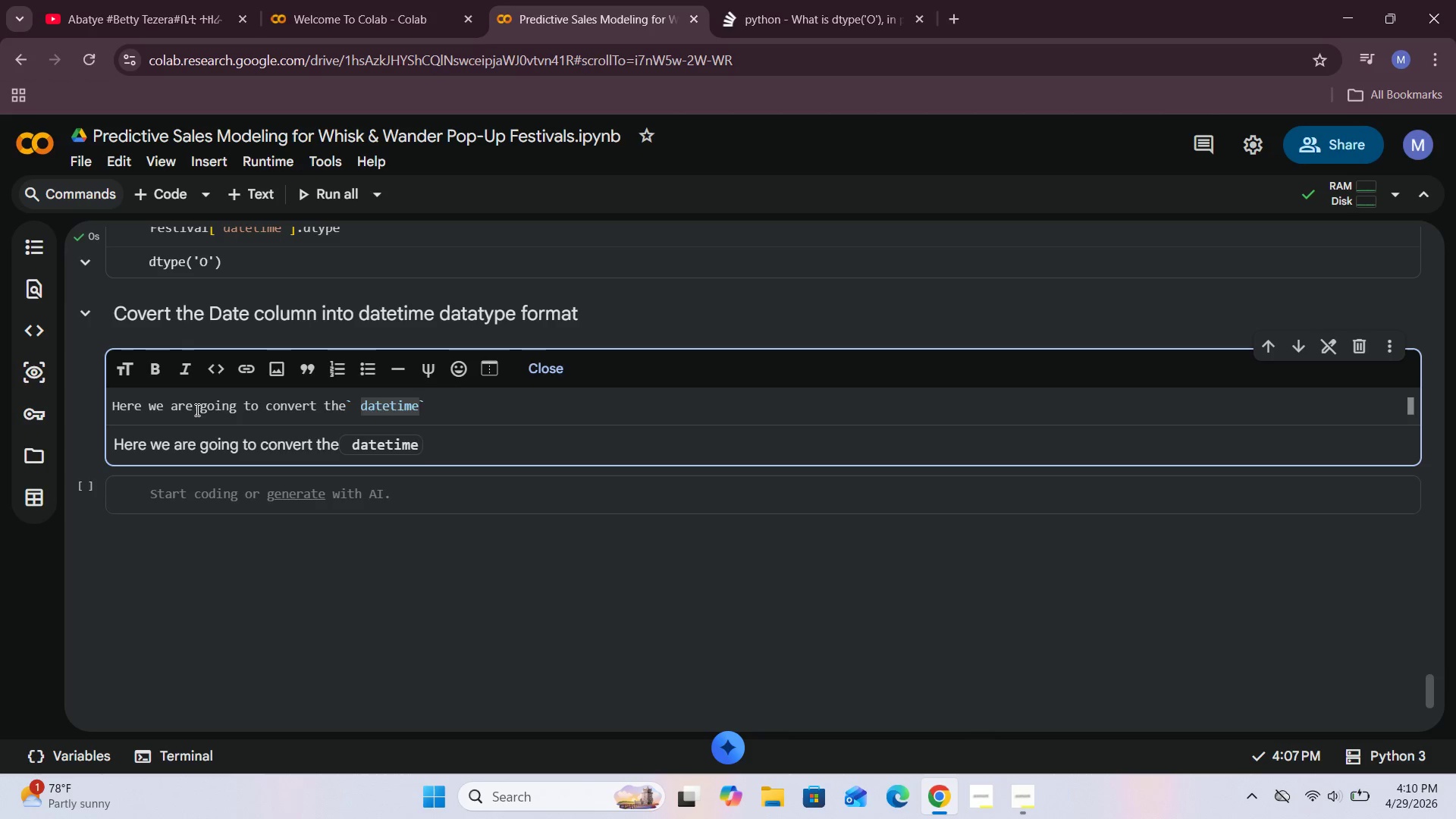 
key(Backspace)
 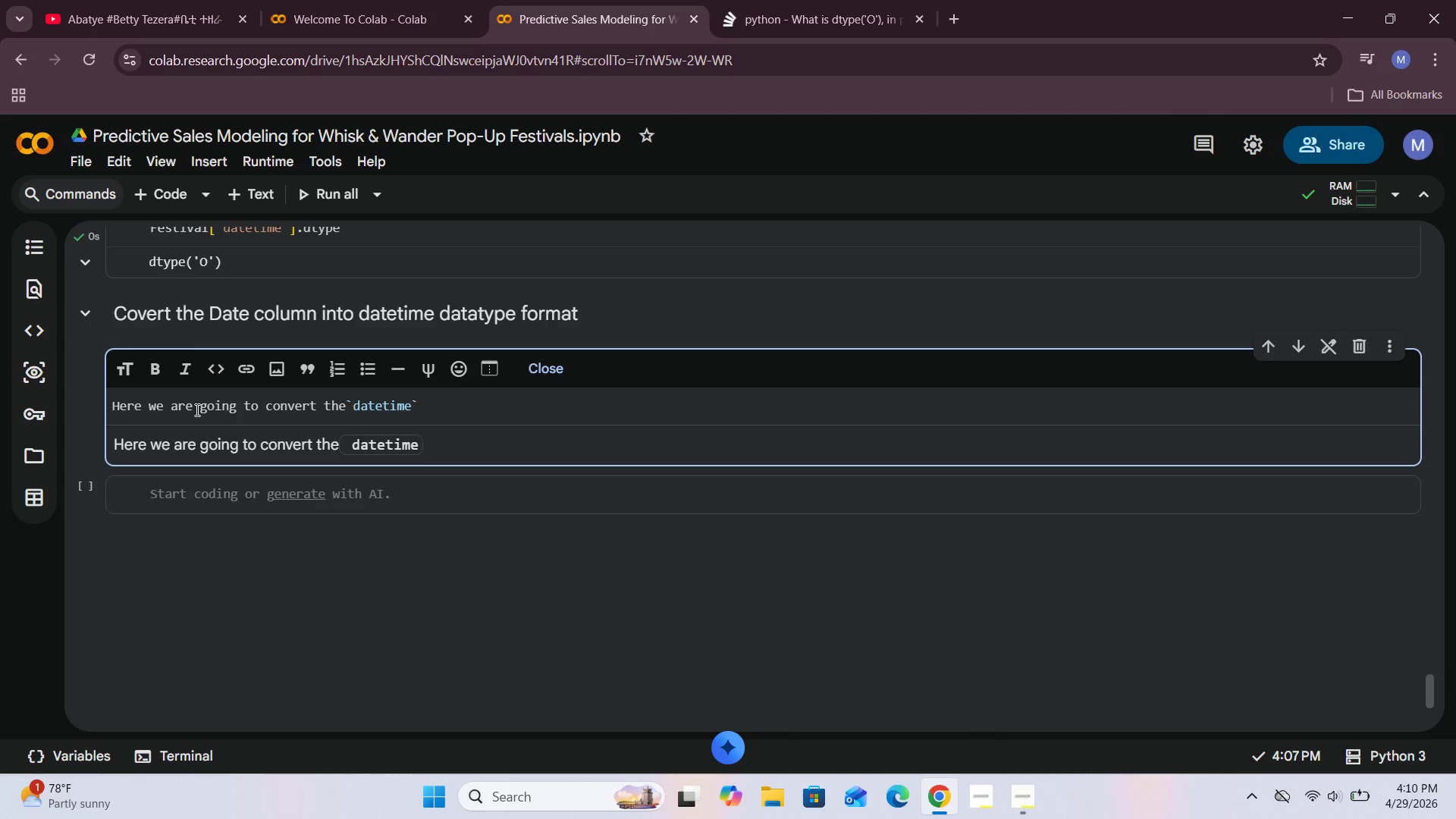 
key(ArrowLeft)
 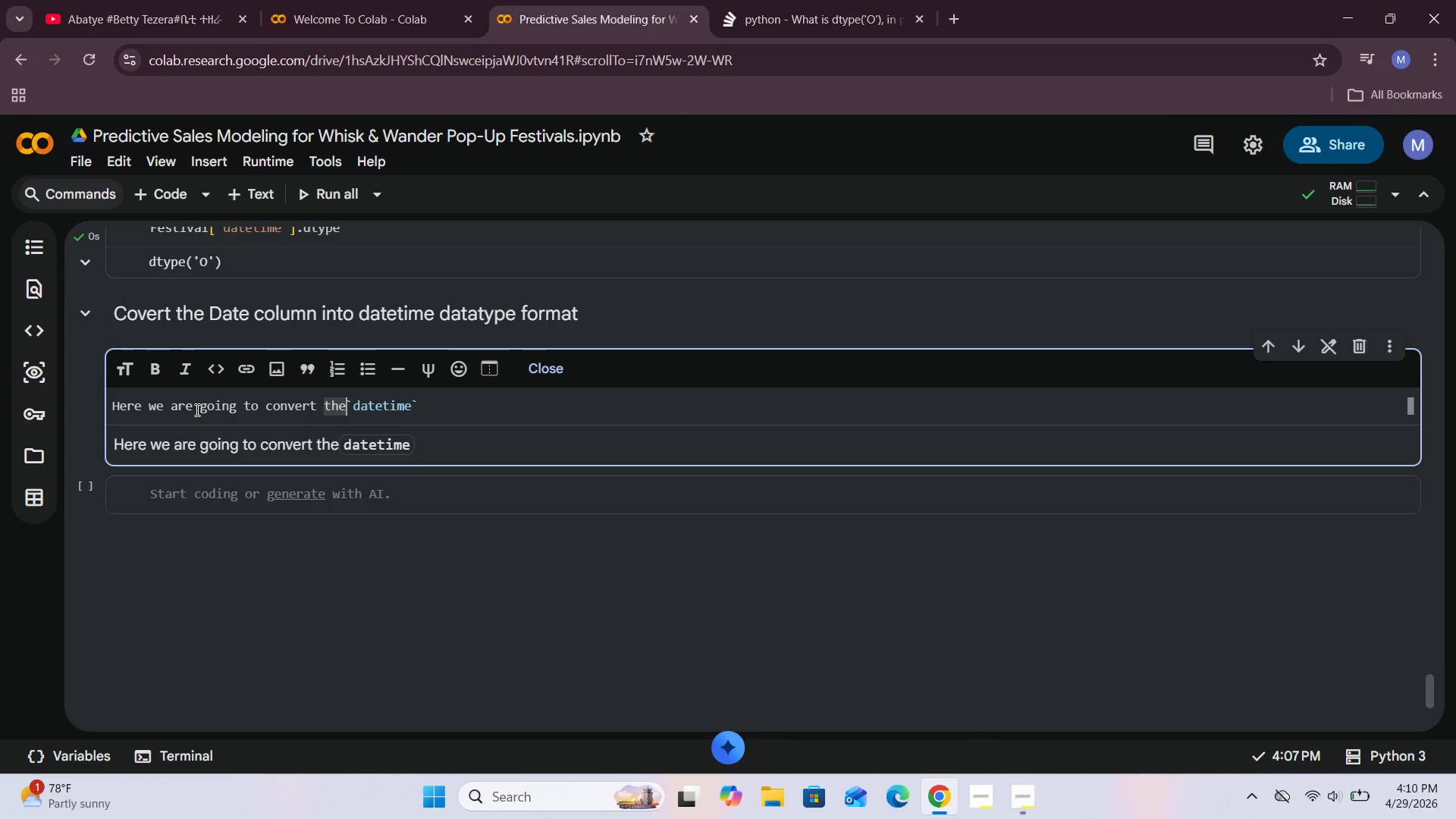 
key(Space)
 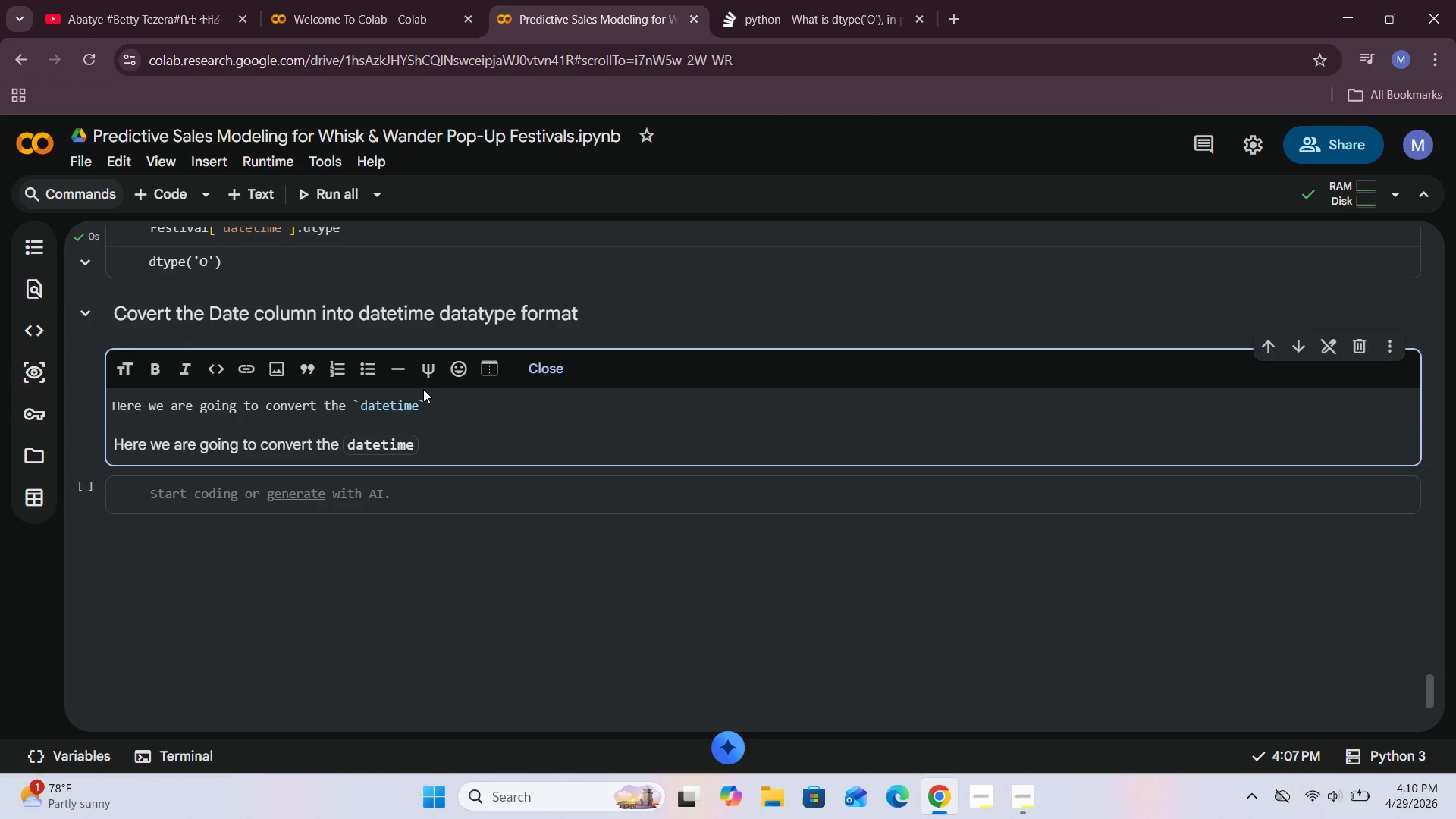 
left_click([441, 400])
 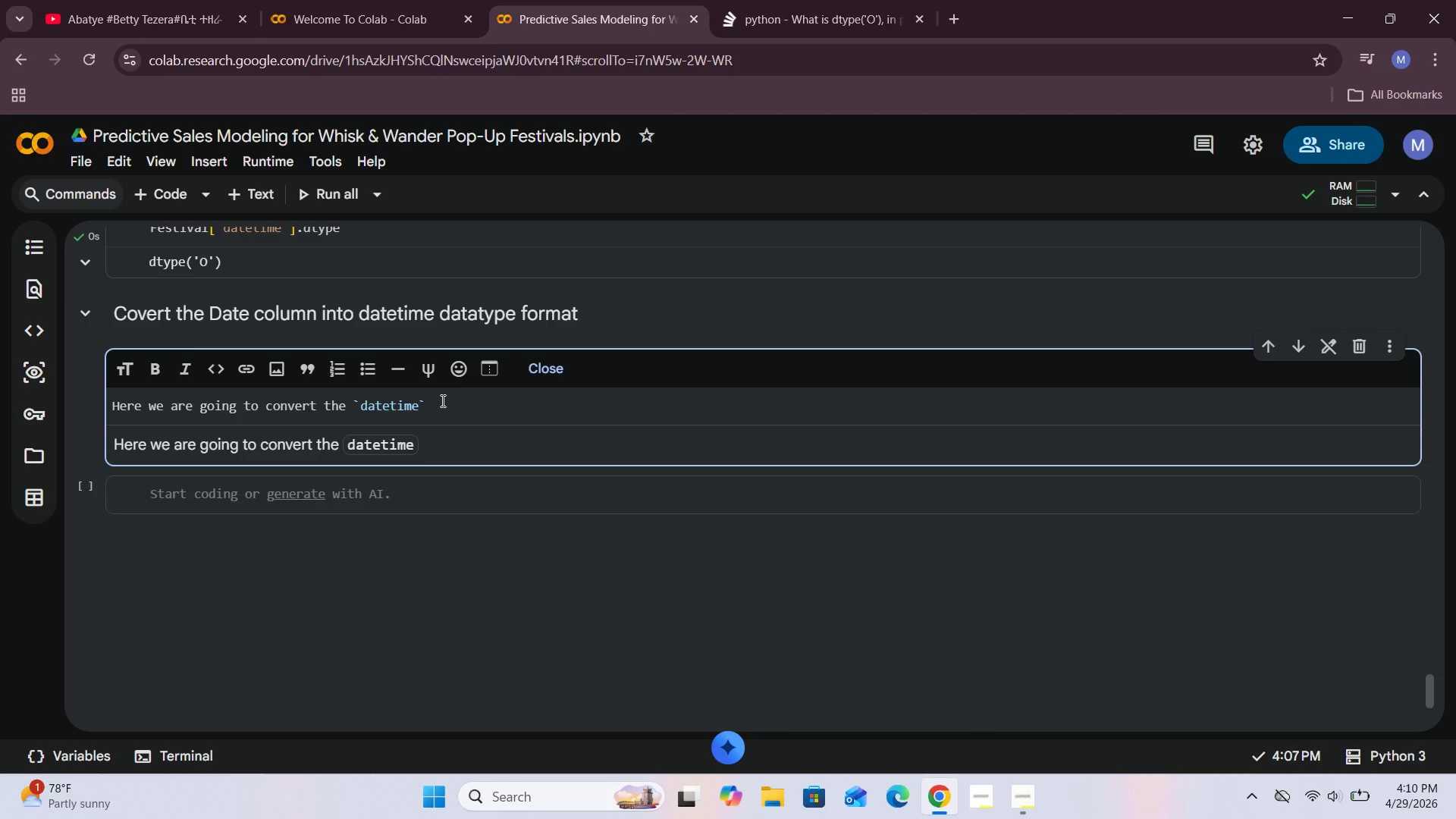 
type( column into a proper datetime format. Them)
key(Backspace)
type(n I create a few realis)
key(Backspace)
key(Backspace)
 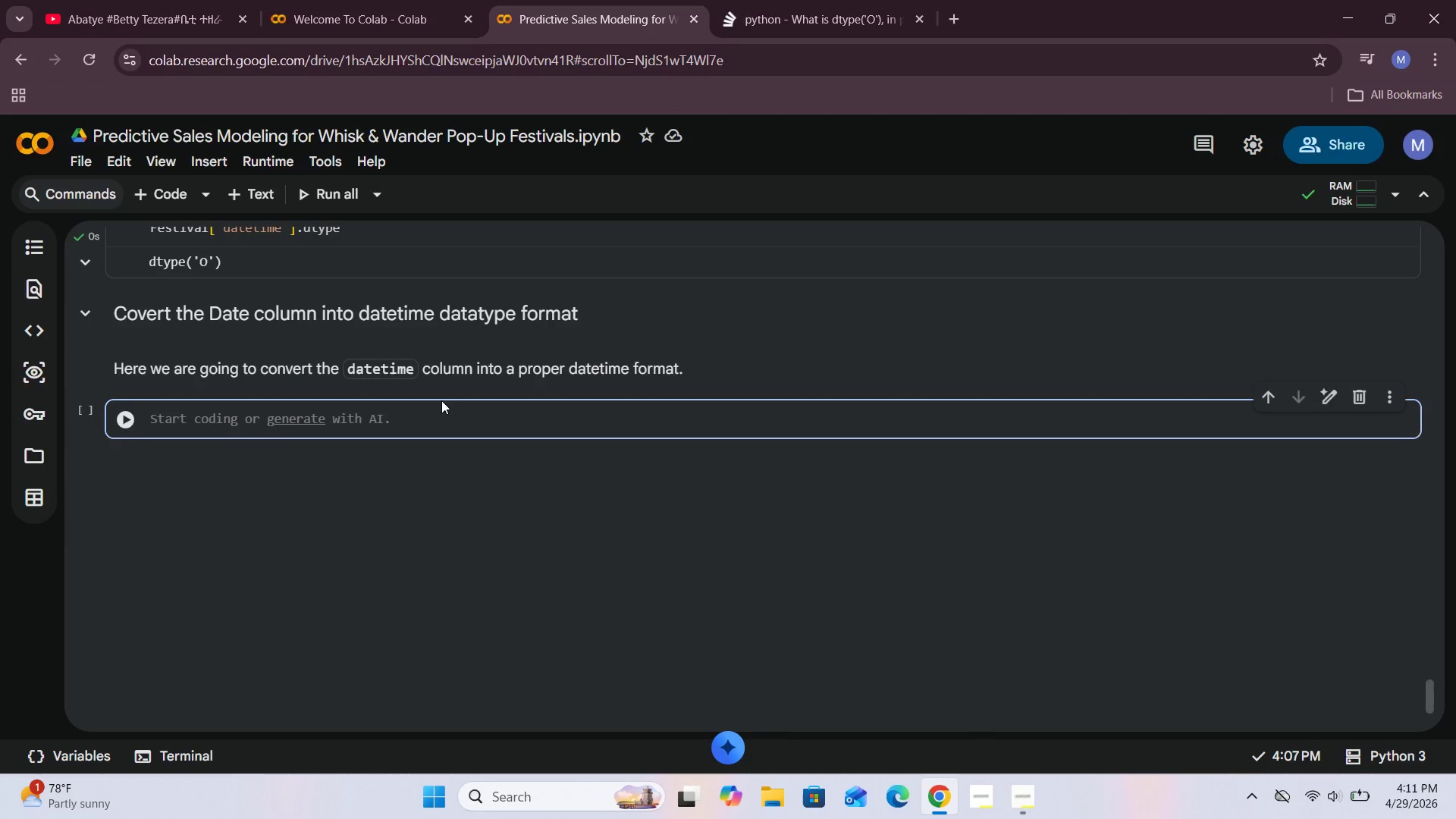 
key(Shift+Enter)
 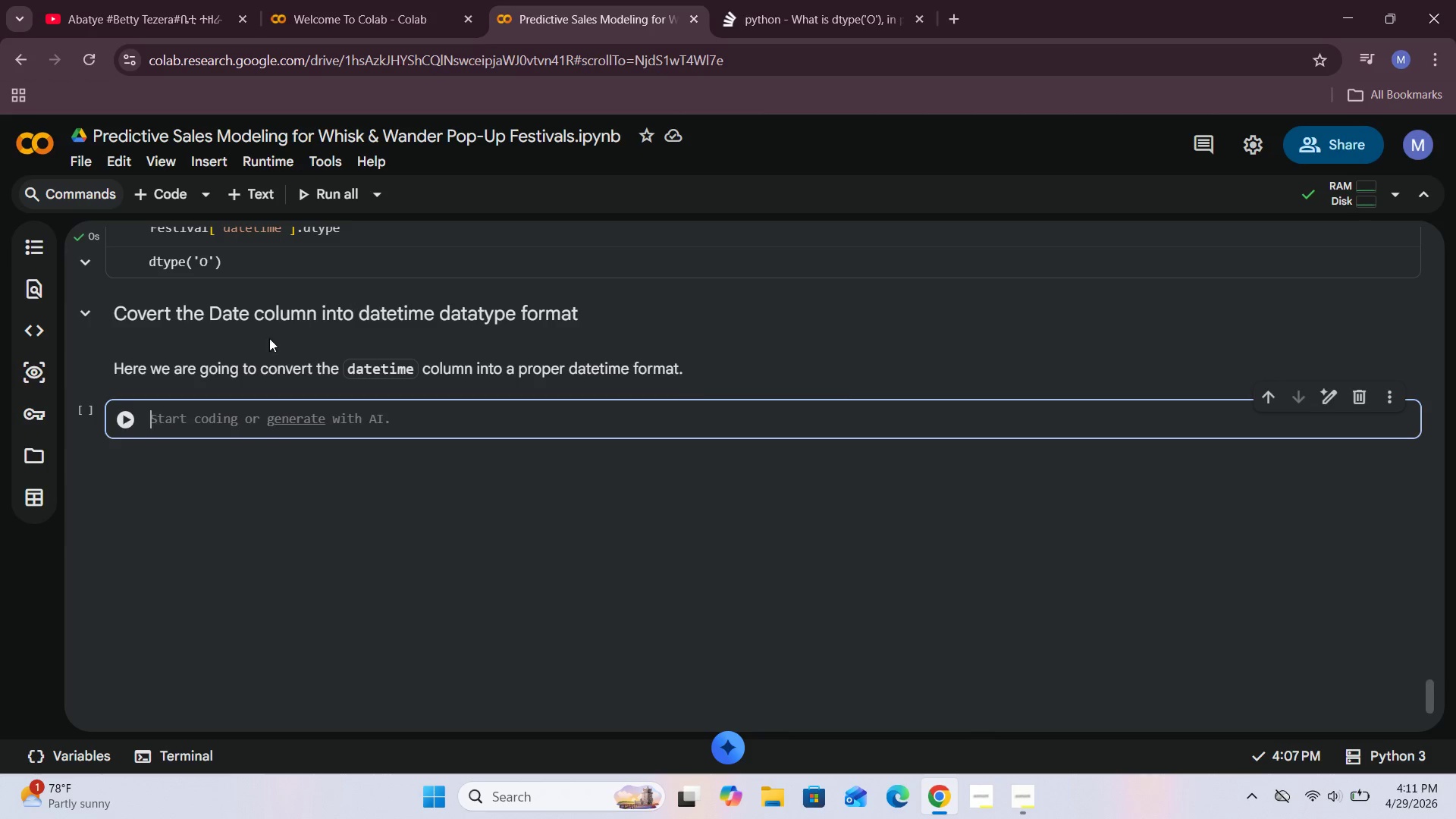 
left_click([179, 415])
 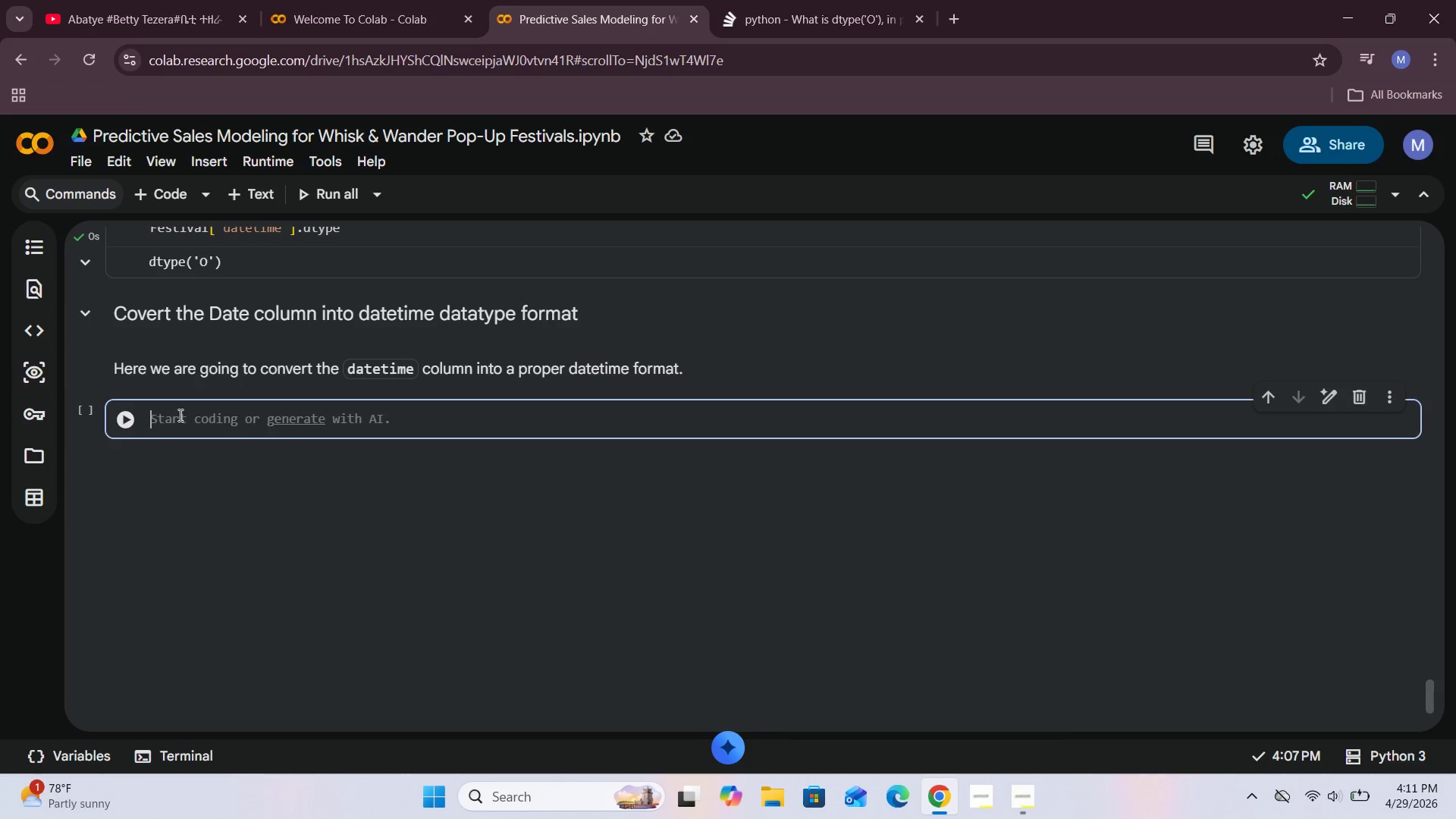 
wait(6.92)
 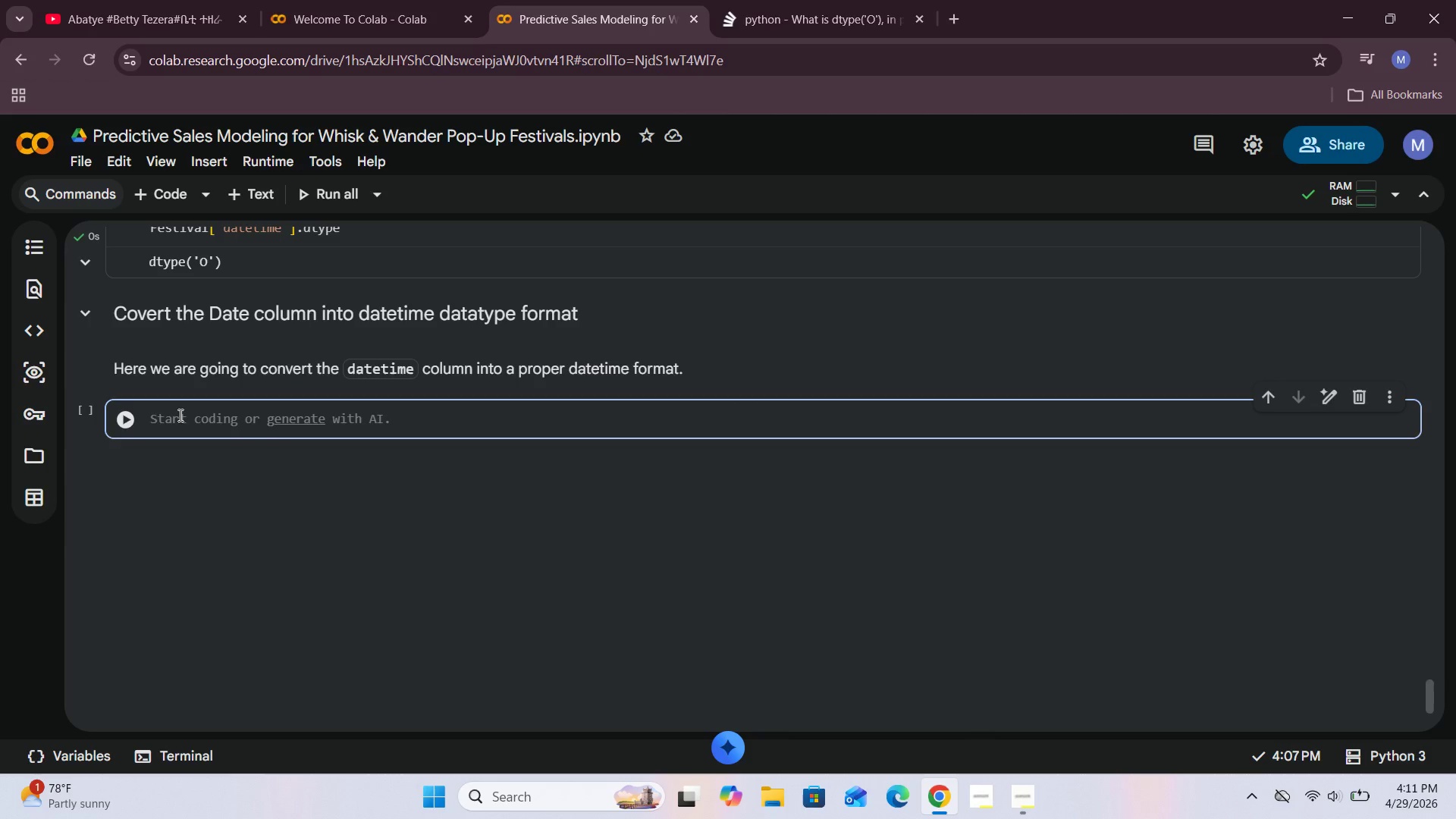 
double_click([728, 366])
 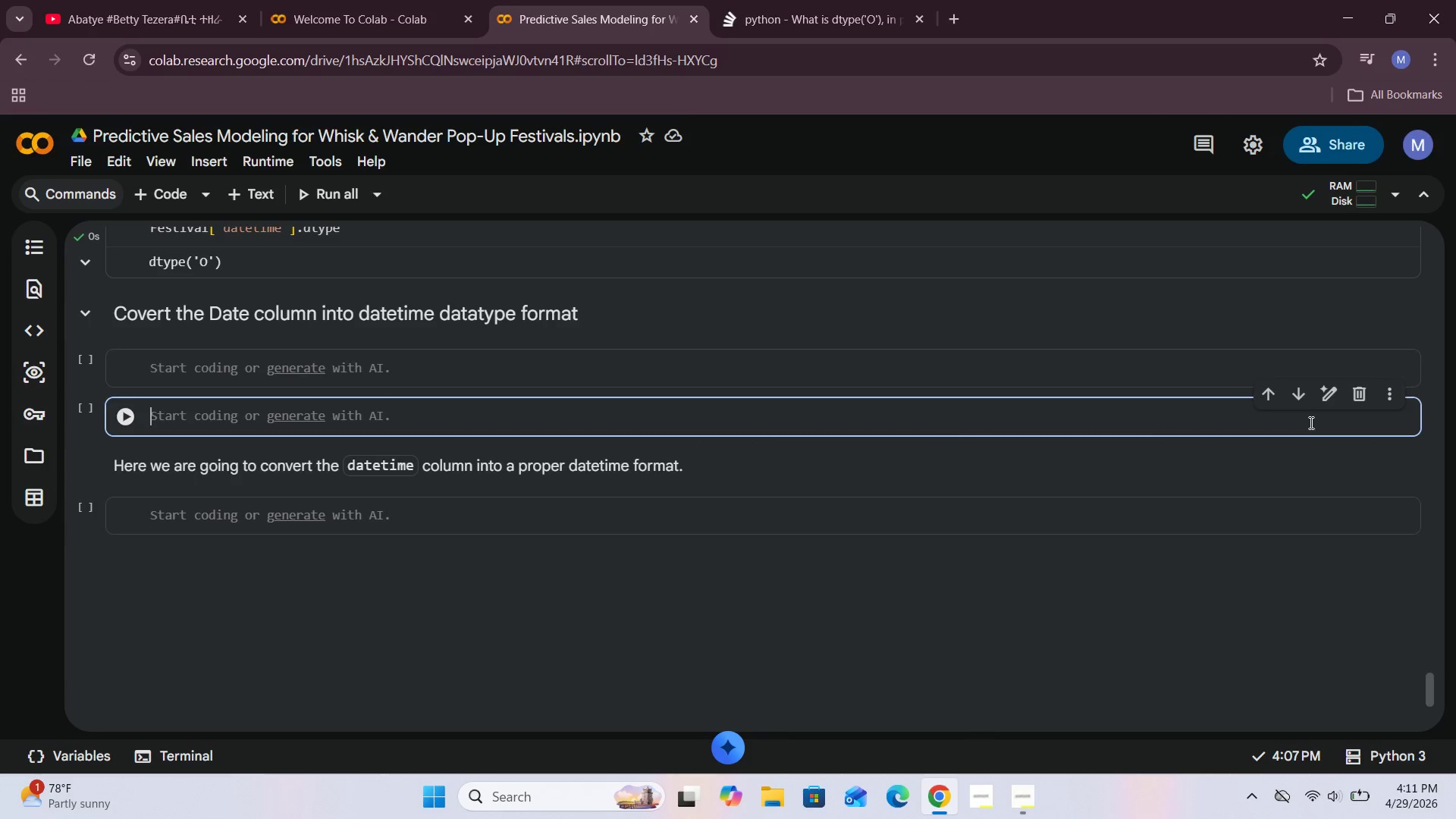 
left_click([1354, 386])
 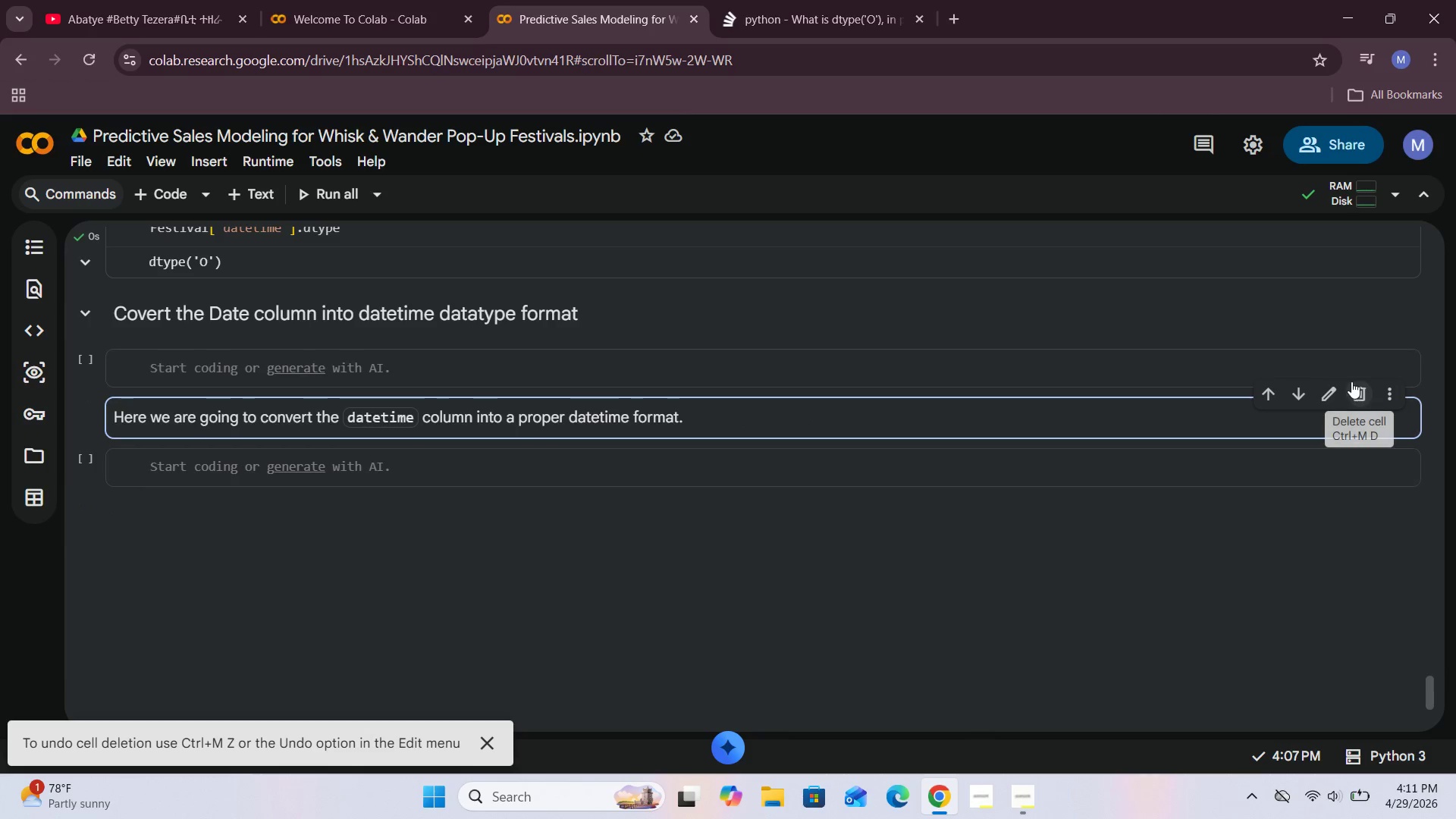 
left_click_drag(start_coordinate=[1343, 364], to_coordinate=[1342, 368])
 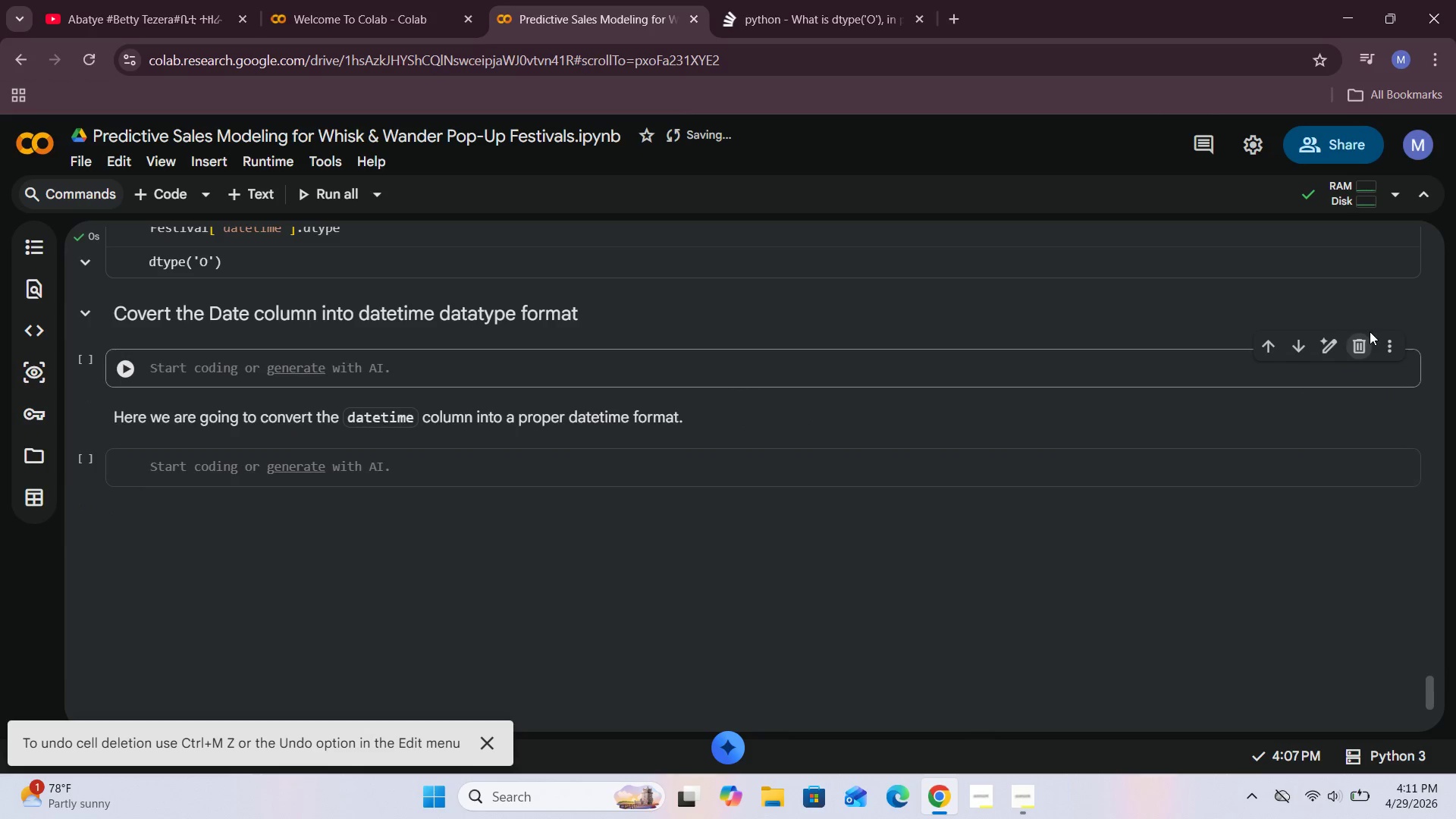 
left_click([1367, 343])
 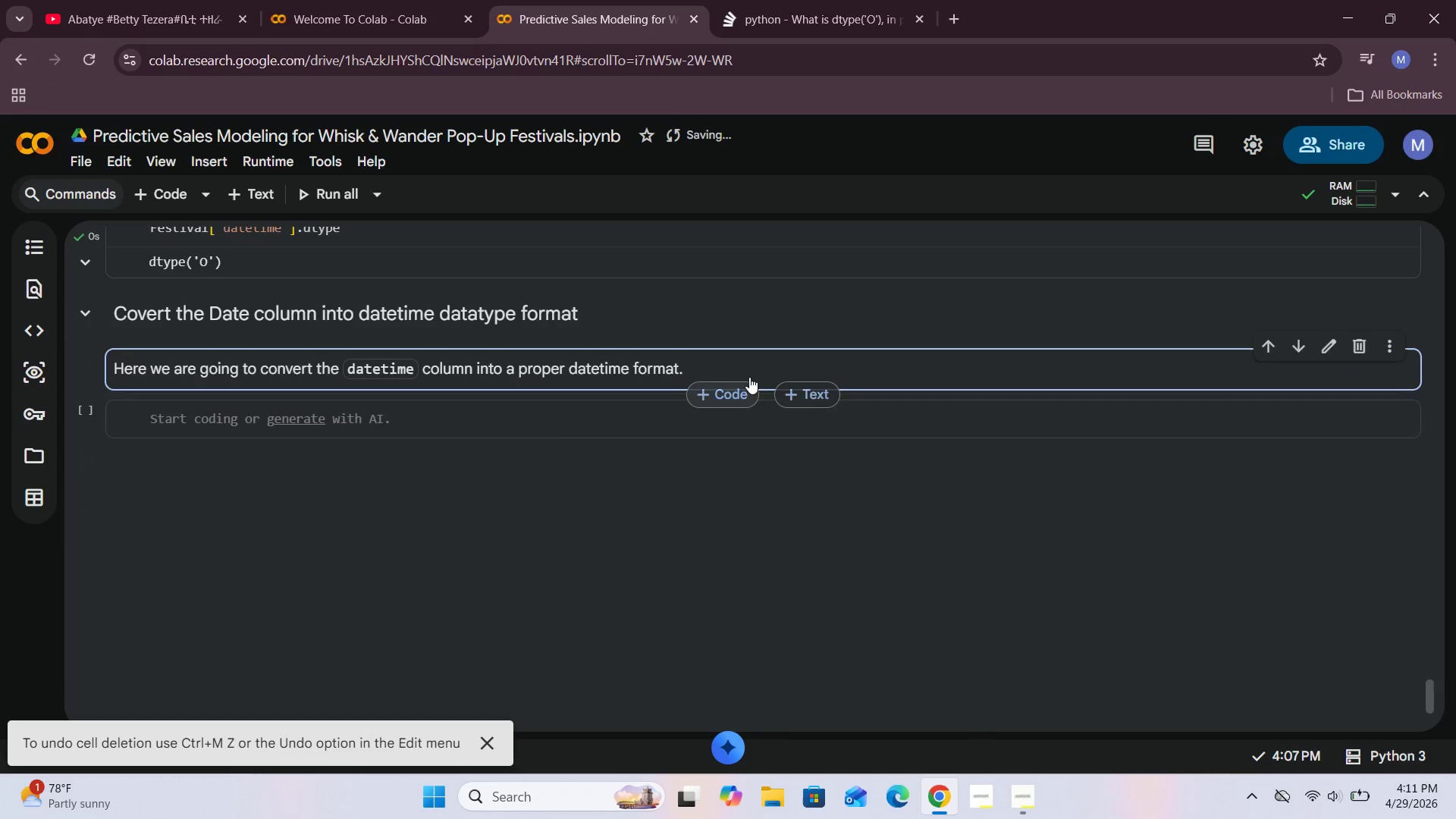 
double_click([749, 377])
 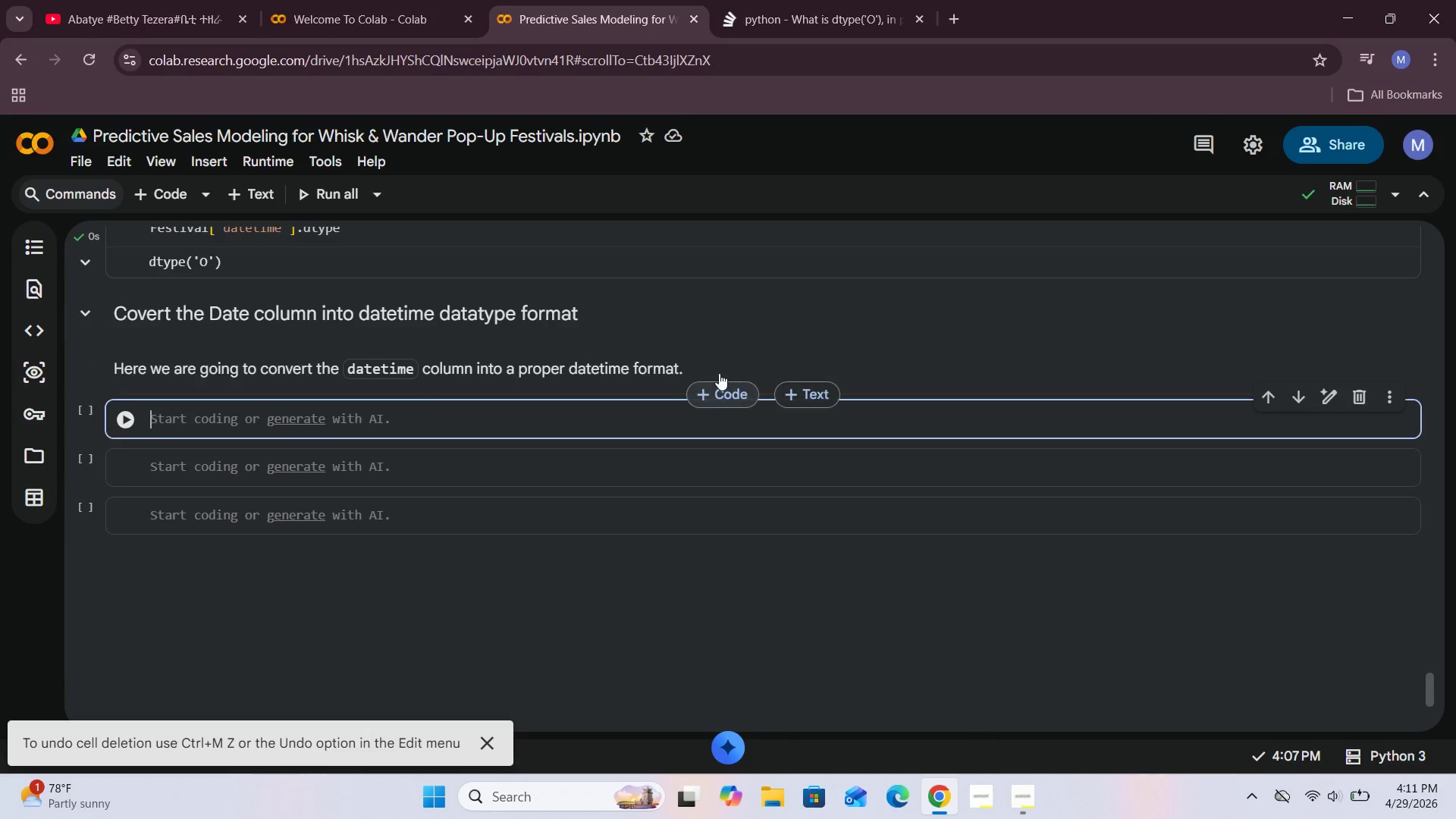 
double_click([714, 359])
 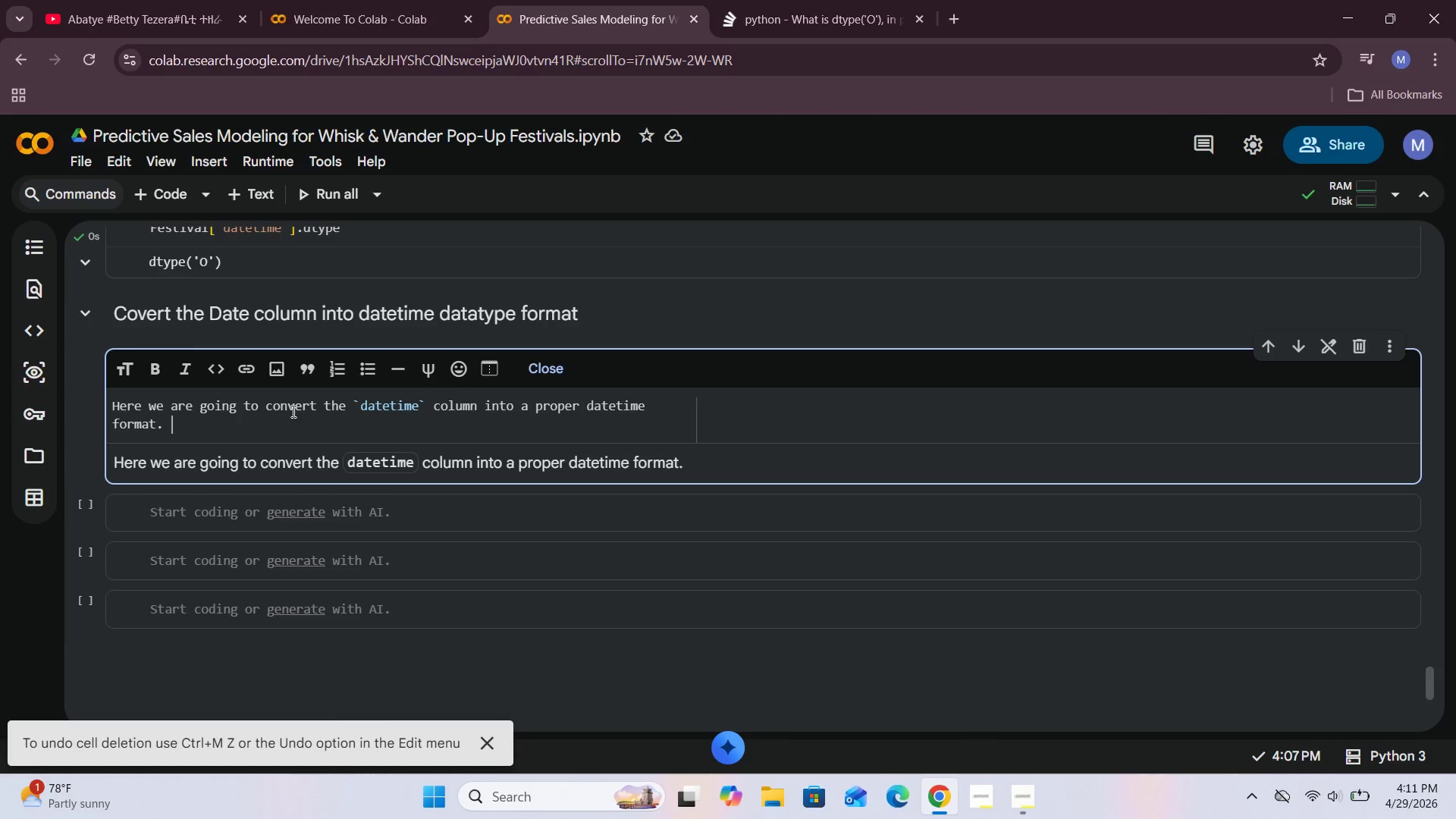 
type(The )
key(Backspace)
type(n I creae)
key(Backspace)
key(Backspace)
type(te a few realistic additiona features suchas )
key(Backspace)
key(Backspace)
key(Backspace)
type( as month, day number)
key(Backspace)
key(Backspace)
key(Backspace)
type(ber )
 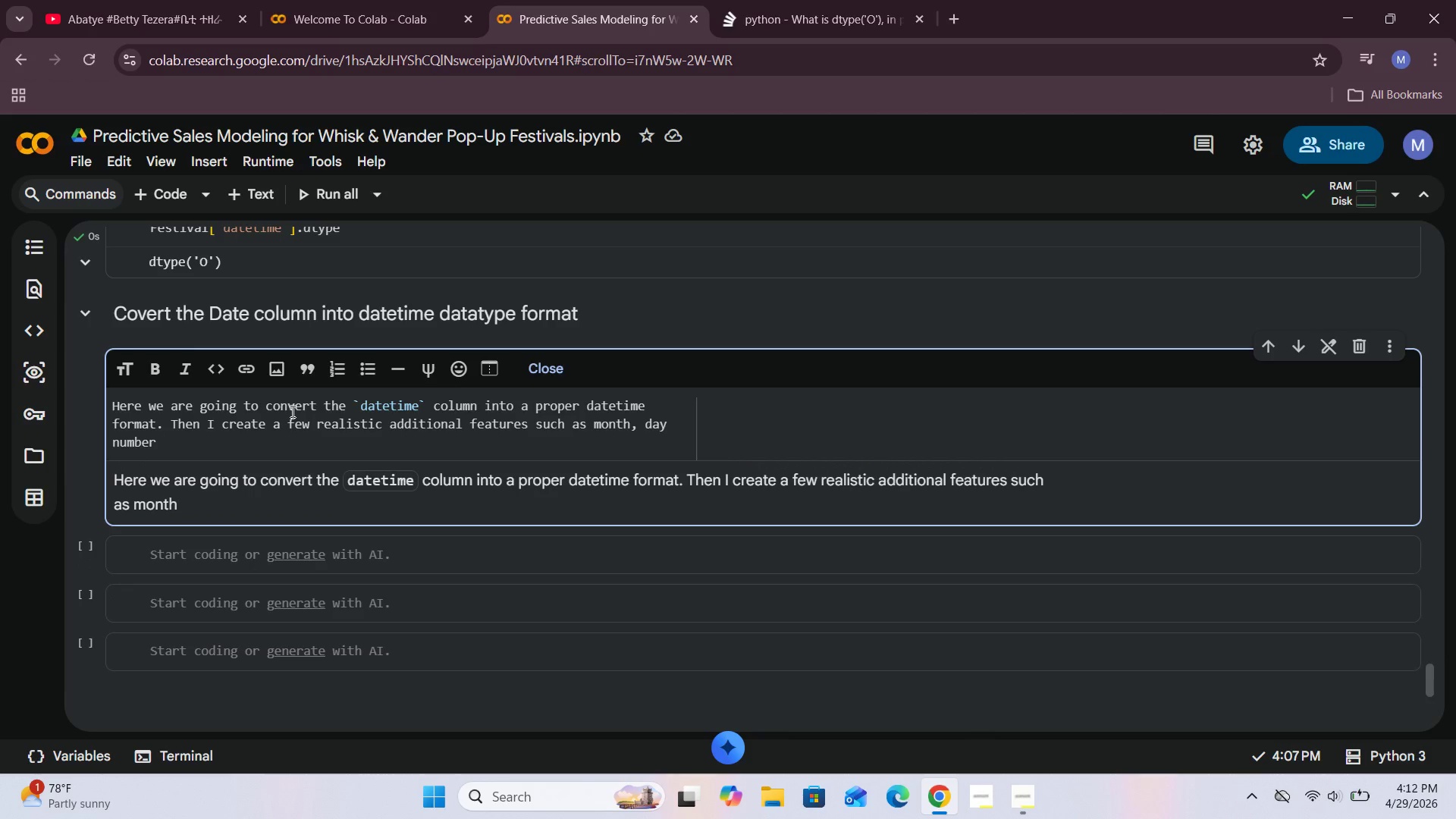 
wait(6.3)
 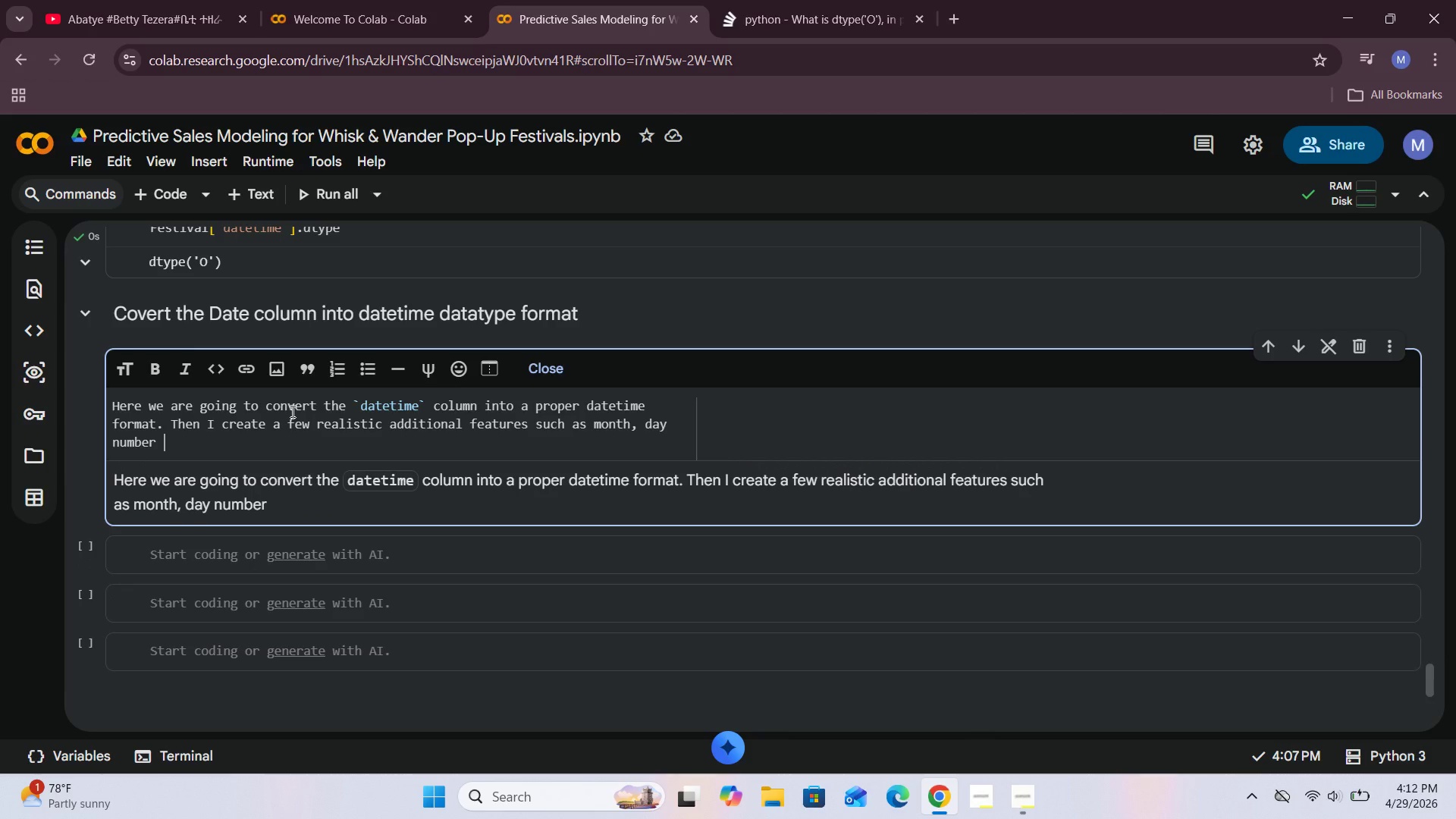 
key(Period)
 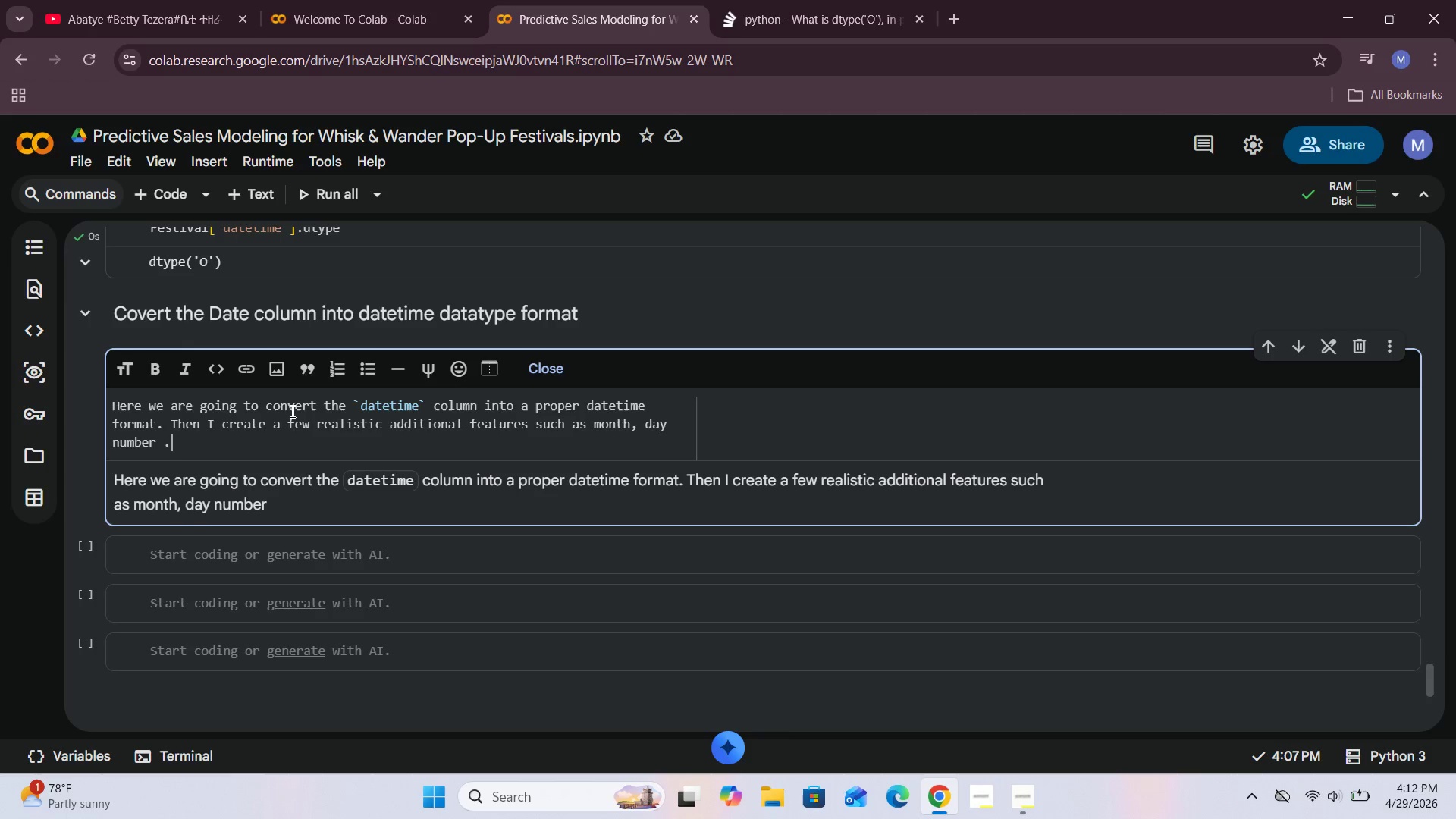 
key(Period)
 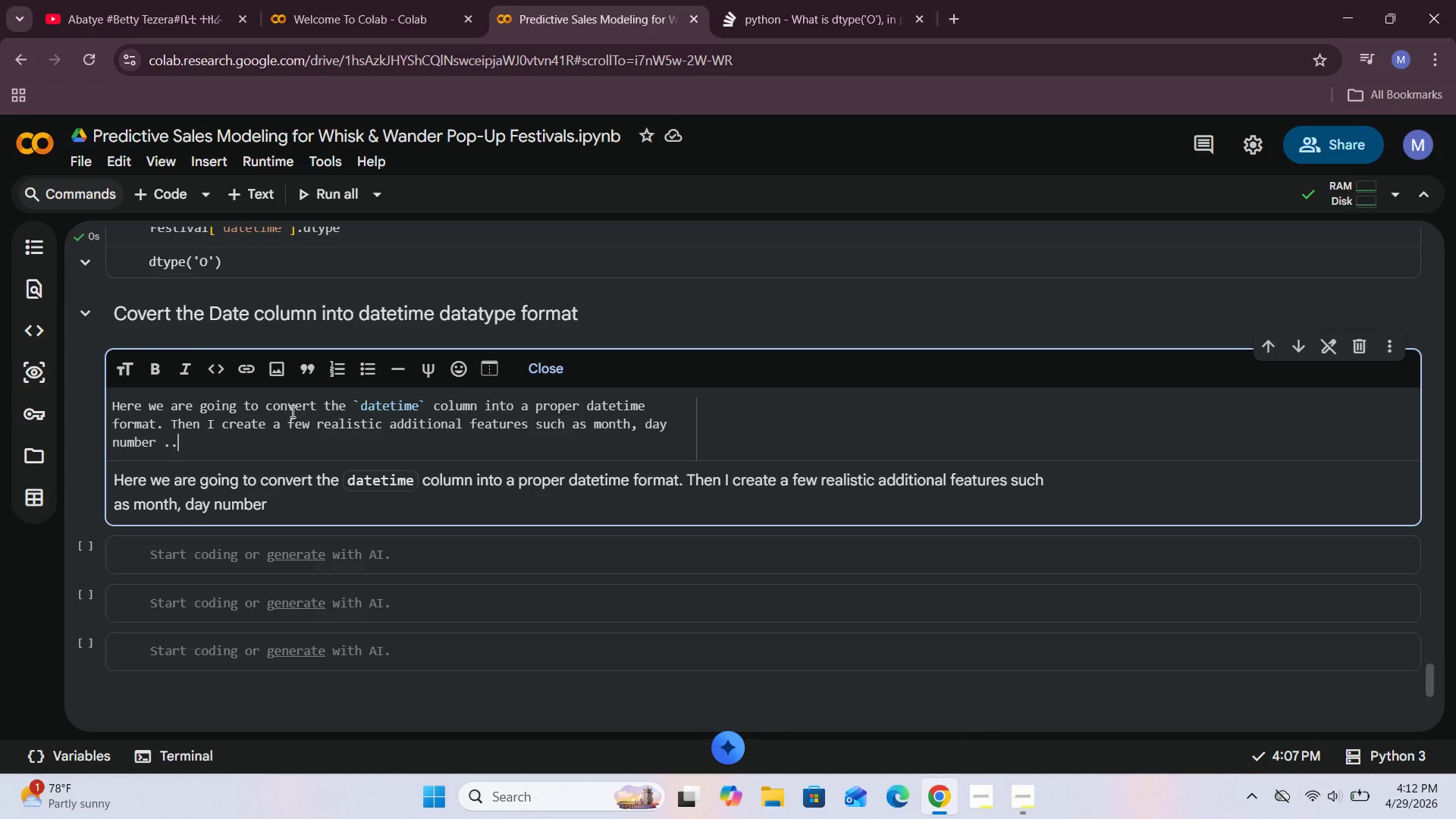 
key(Period)
 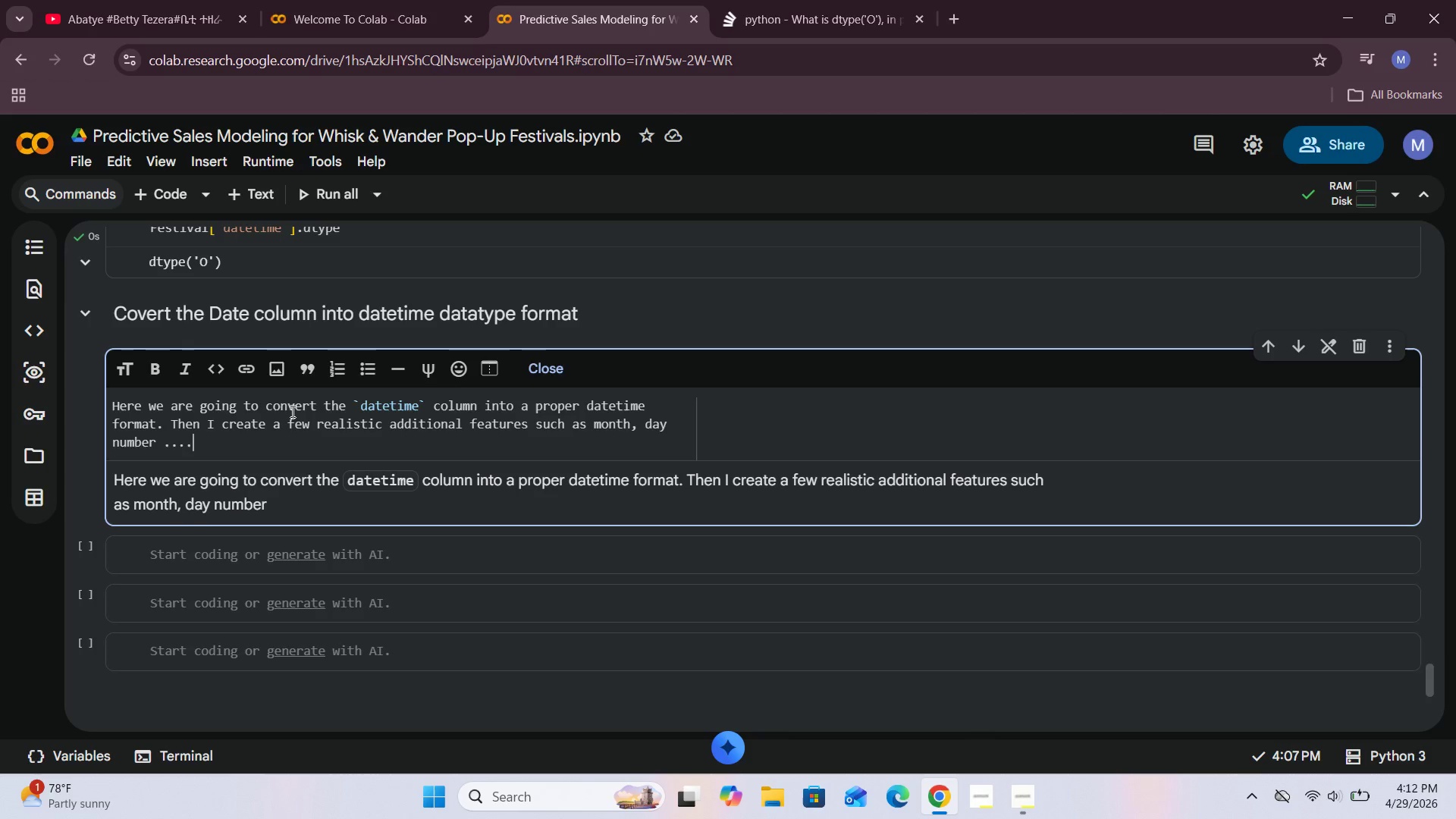 
key(Period)
 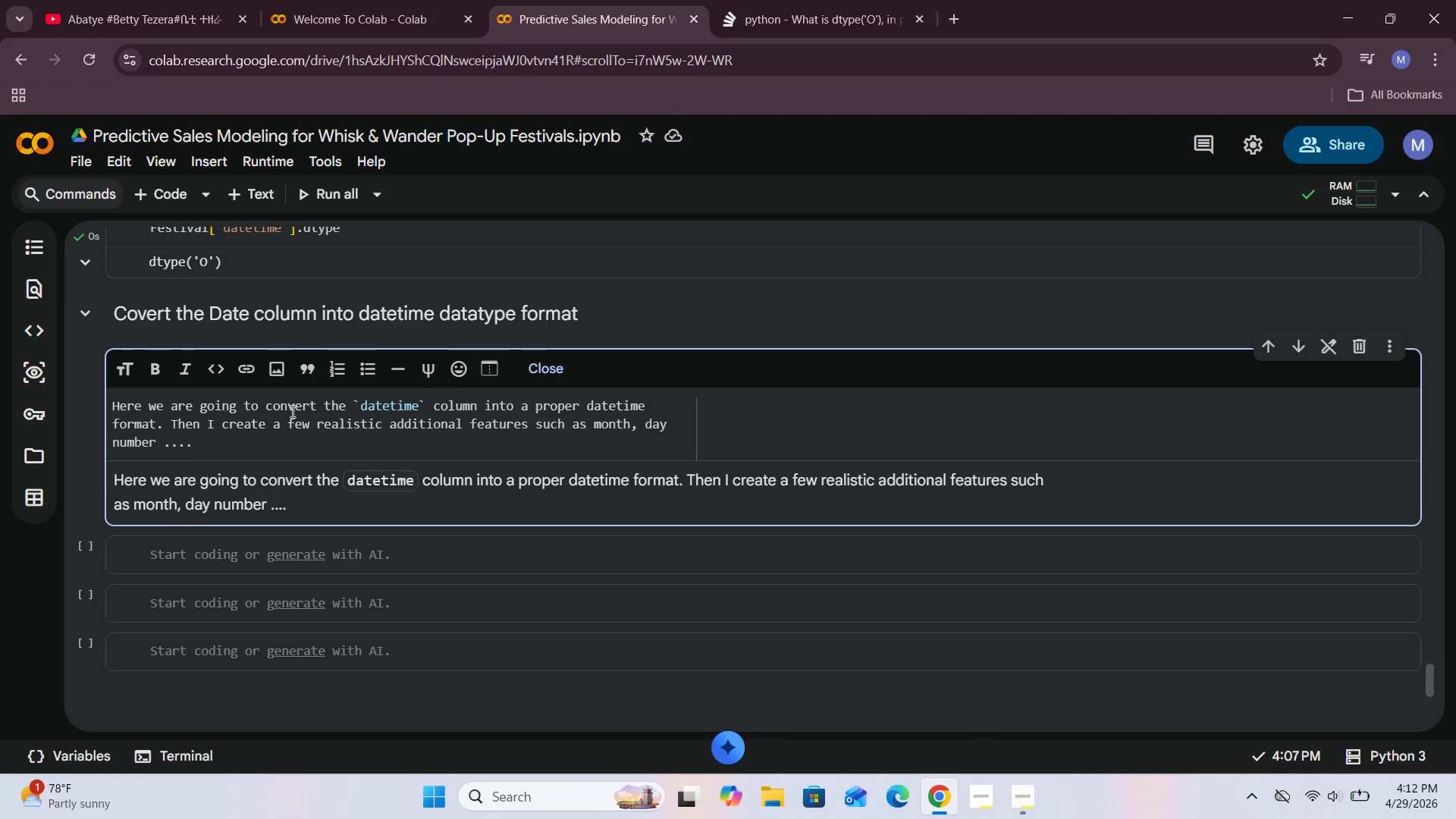 
wait(6.33)
 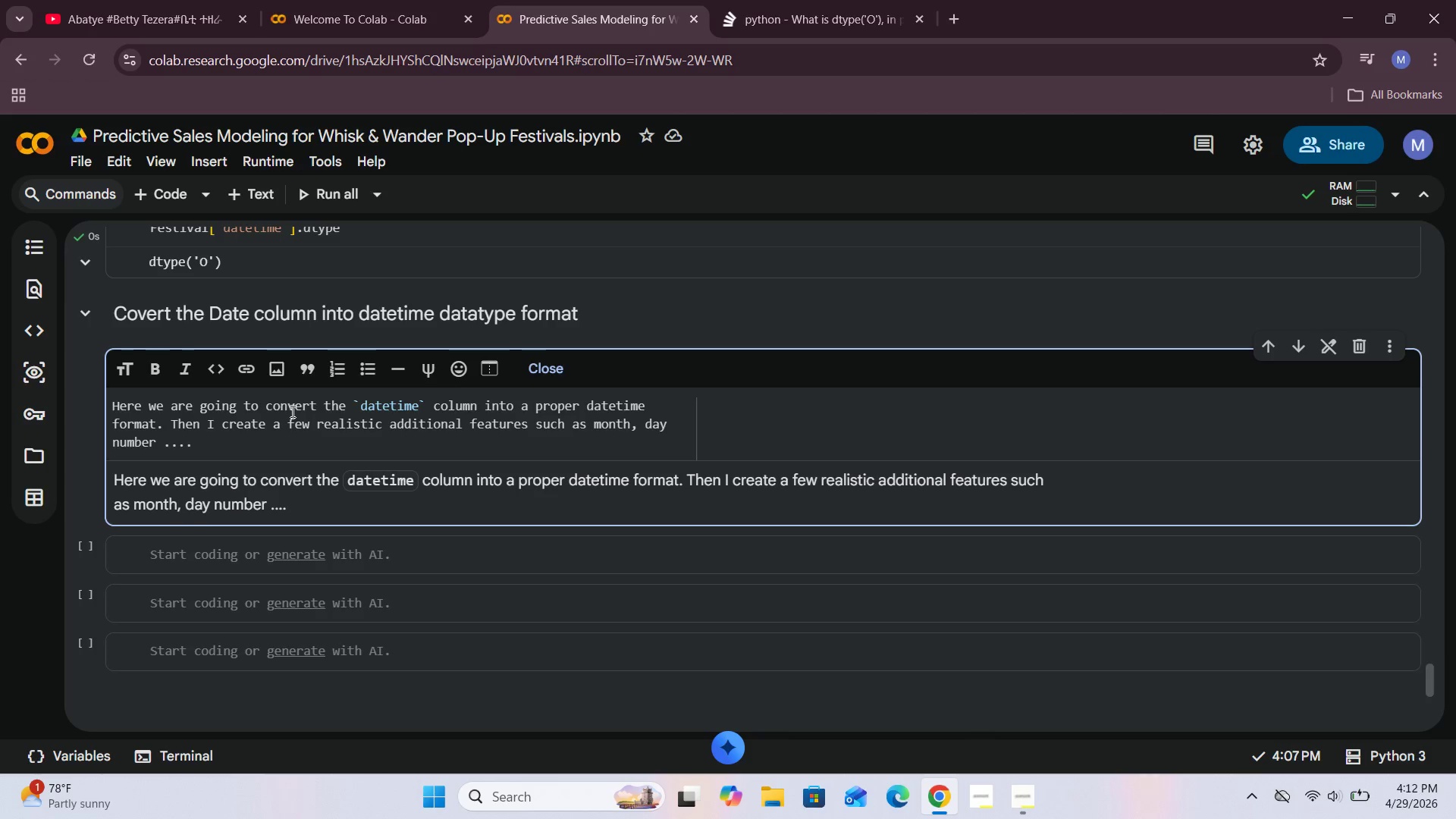 
key(Shift+ShiftRight)
 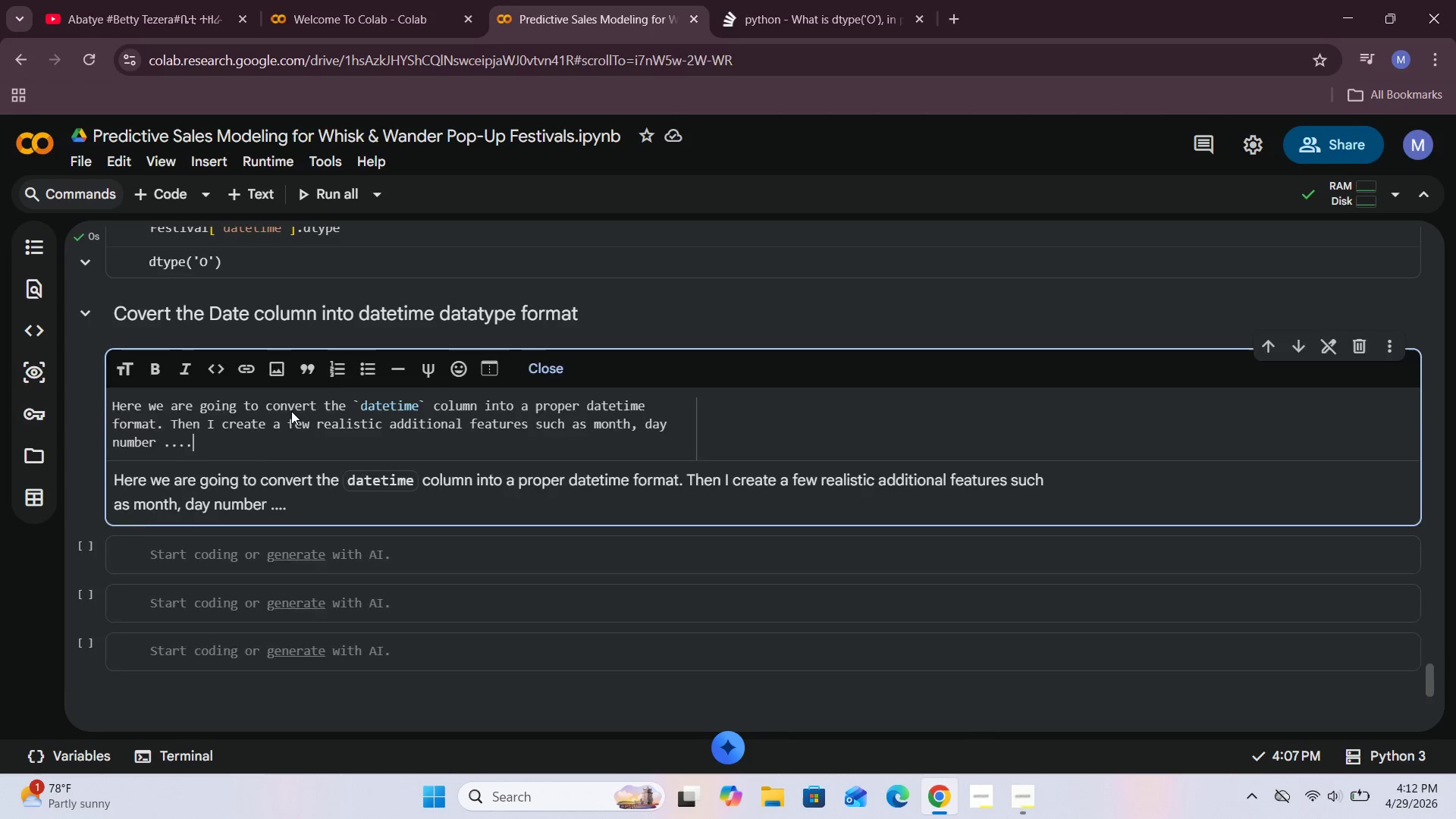 
key(Shift+Enter)
 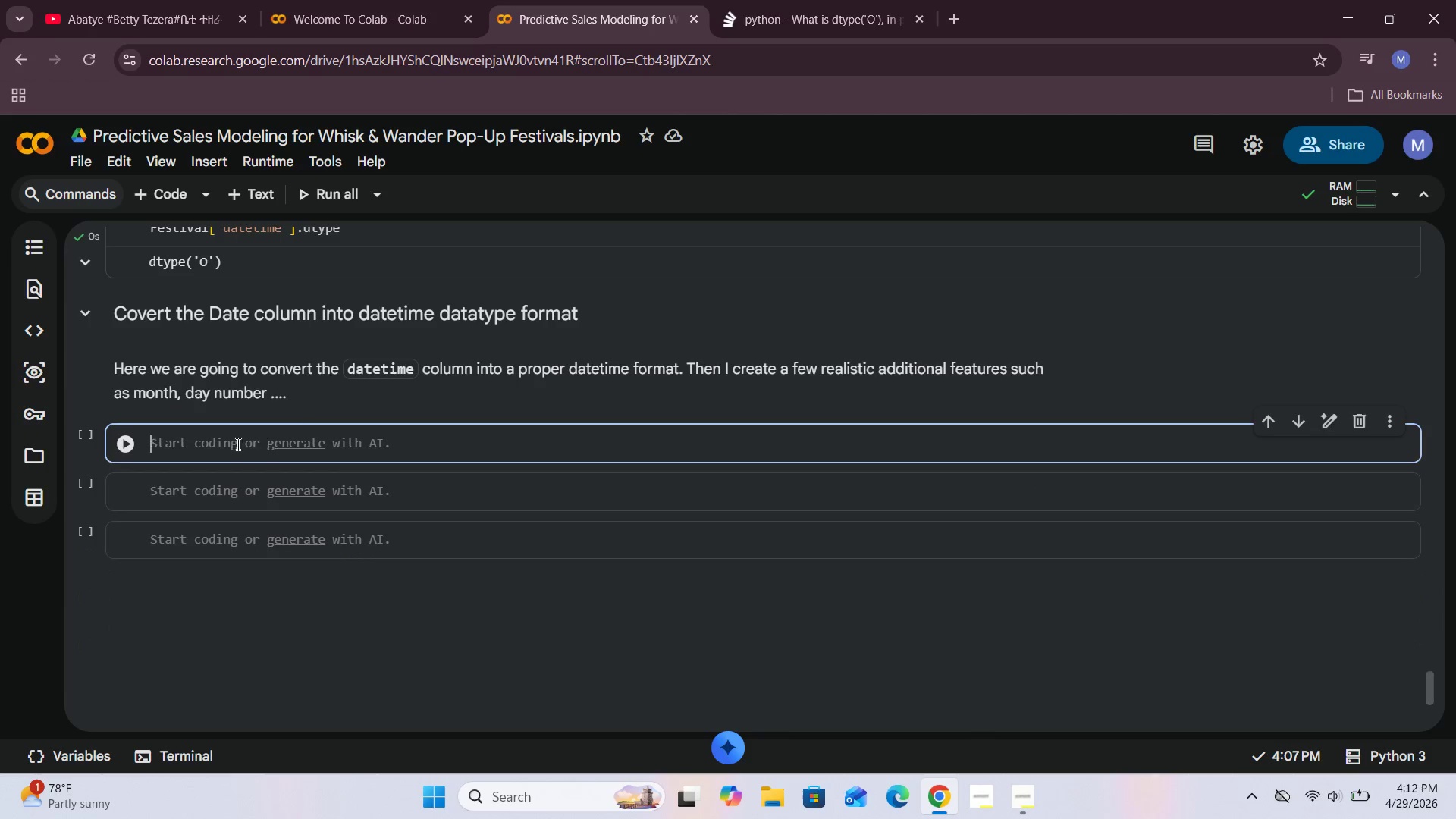 
left_click([219, 450])
 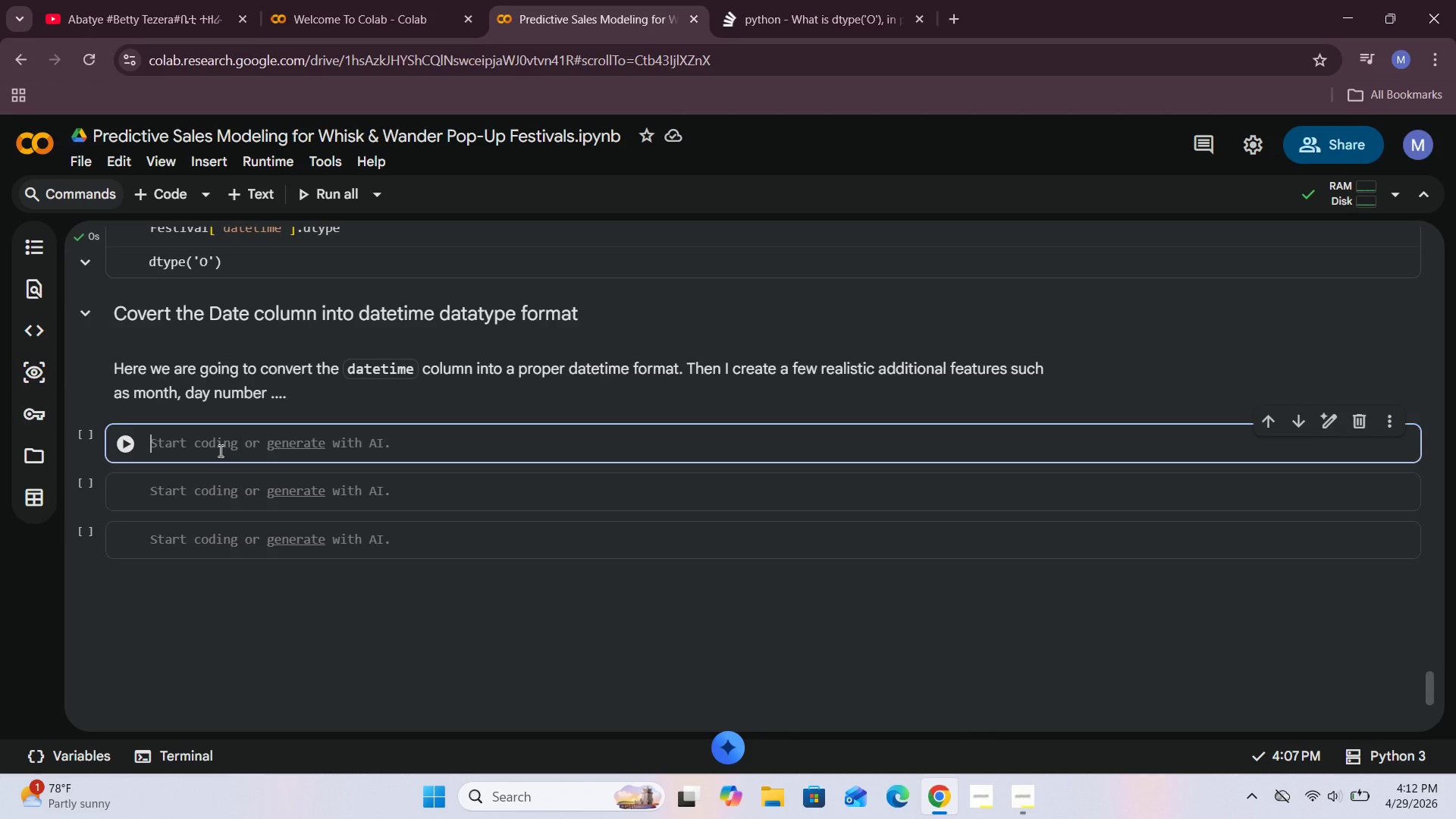 
type(F)
key(Backspace)
type(pd.to-datetimr)
key(Backspace)
type(e)
 